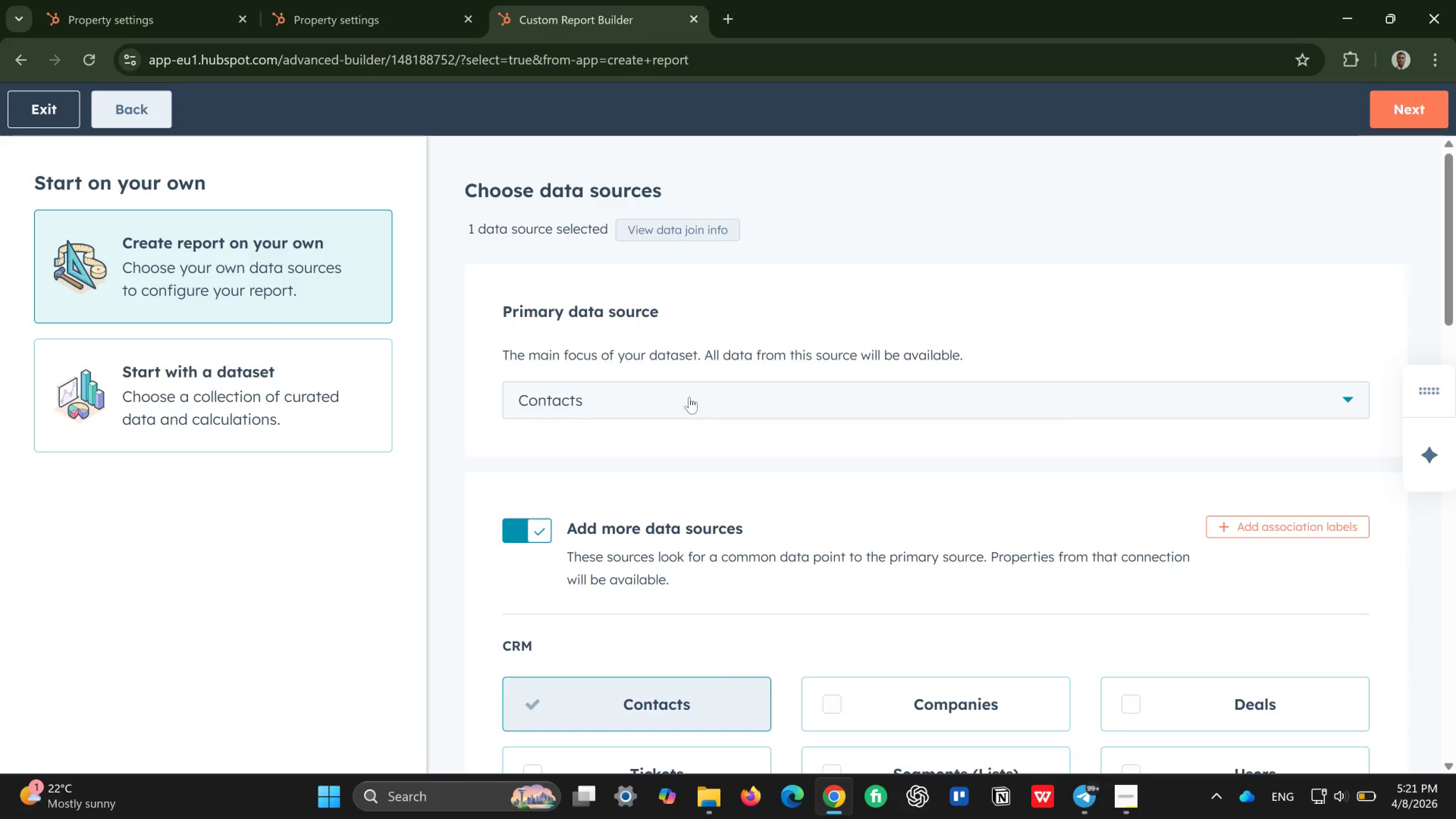 
left_click([702, 390])
 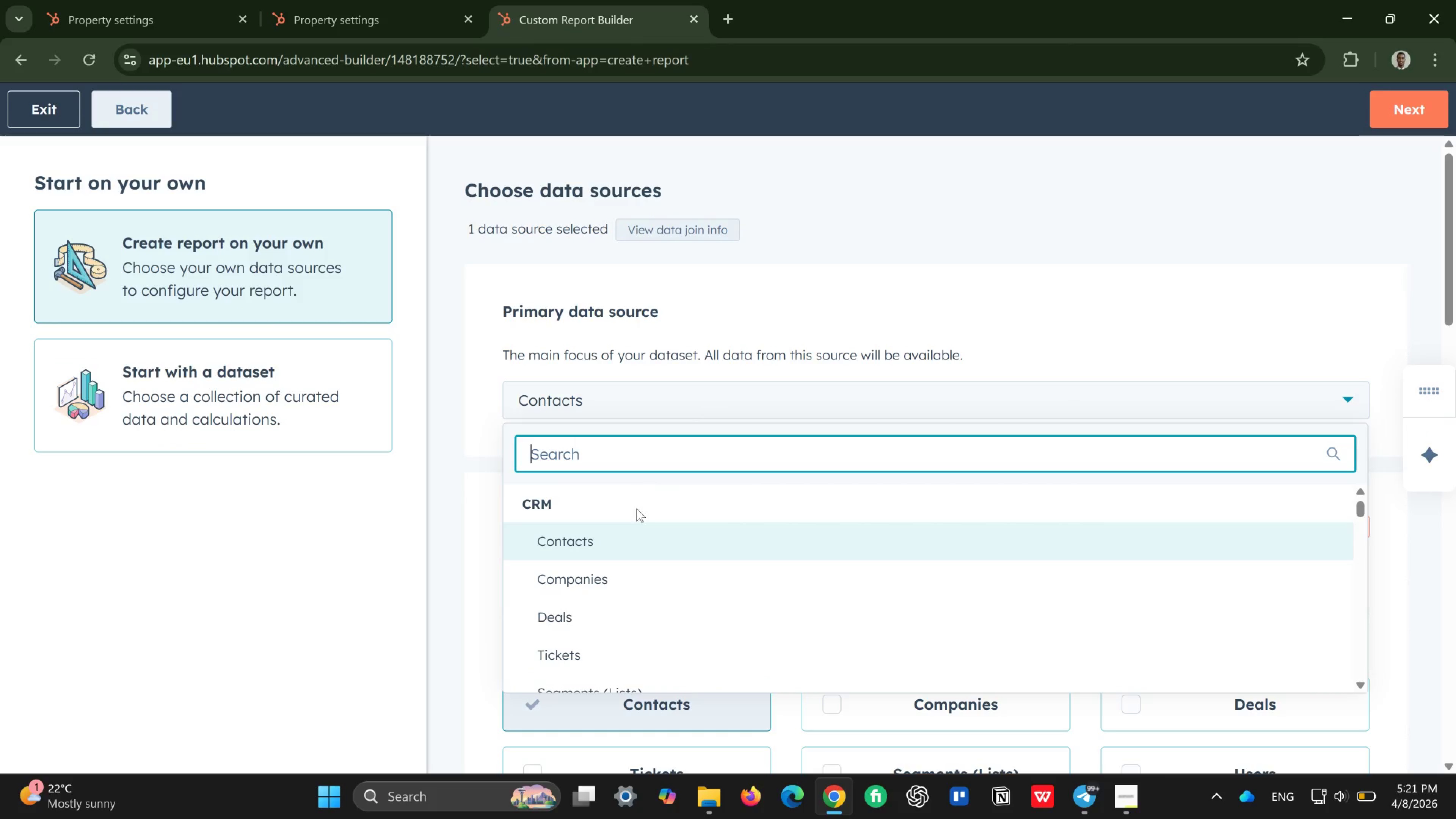 
left_click([564, 628])
 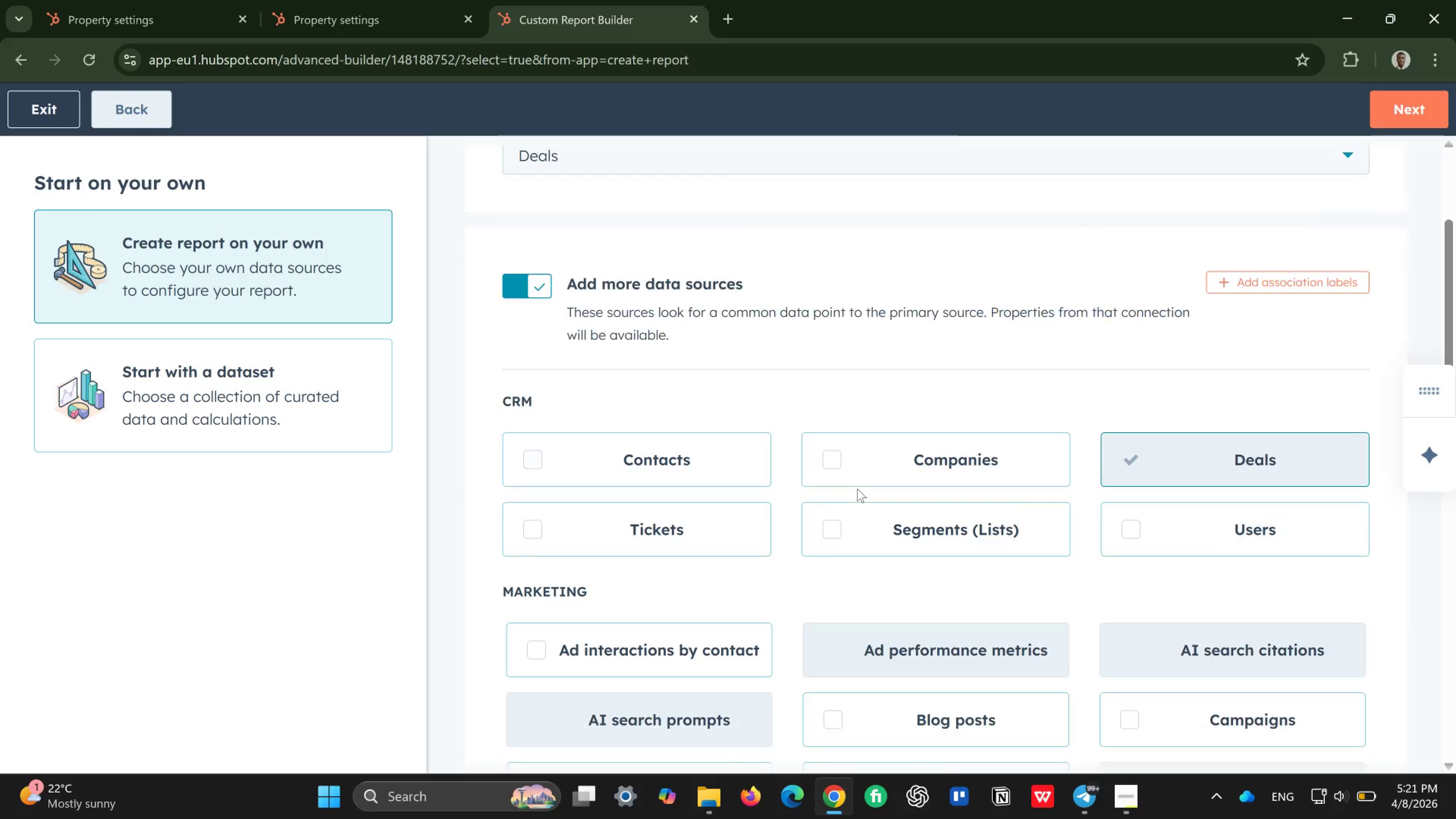 
left_click([561, 466])
 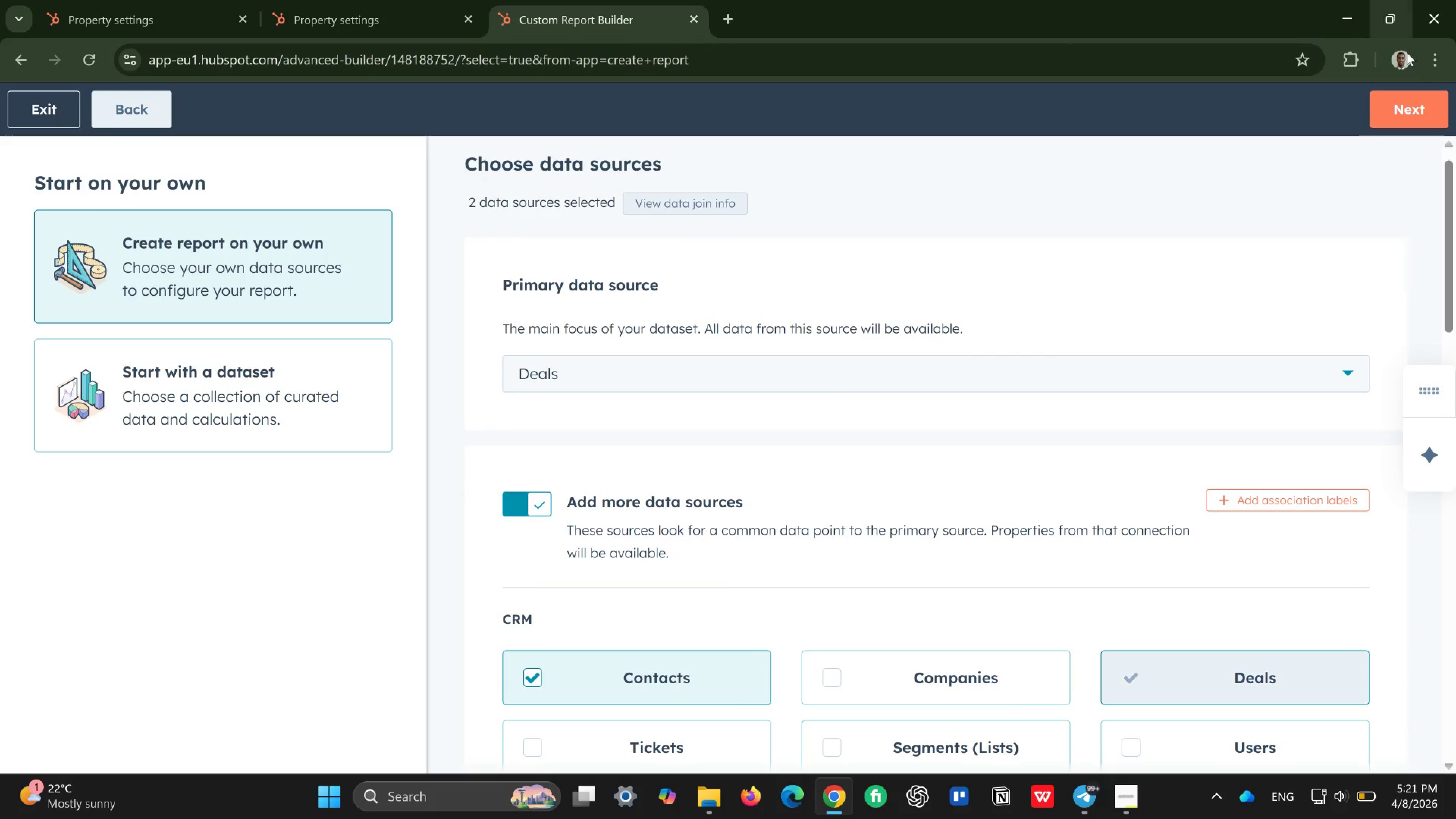 
left_click([1406, 97])
 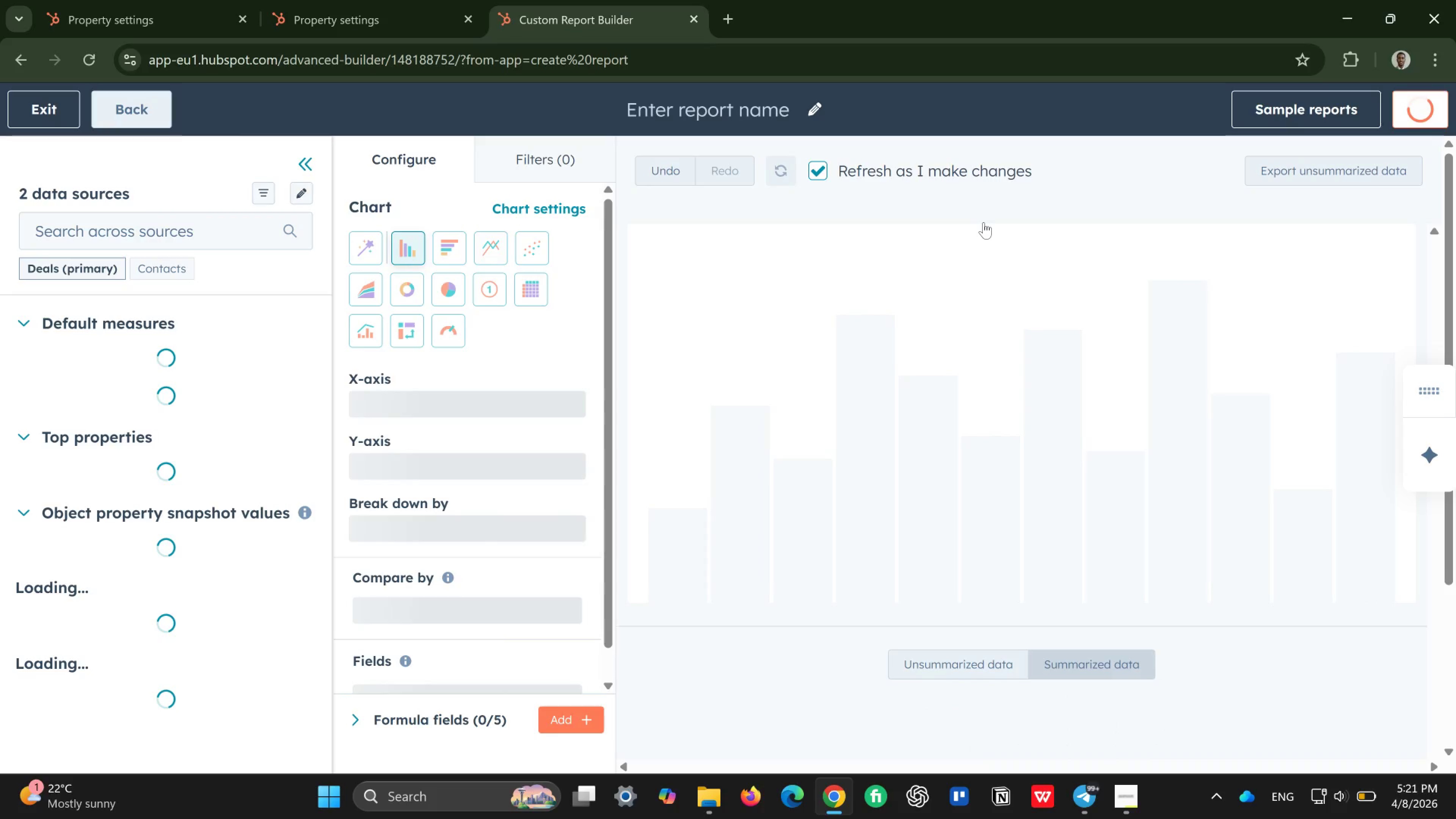 
wait(5.39)
 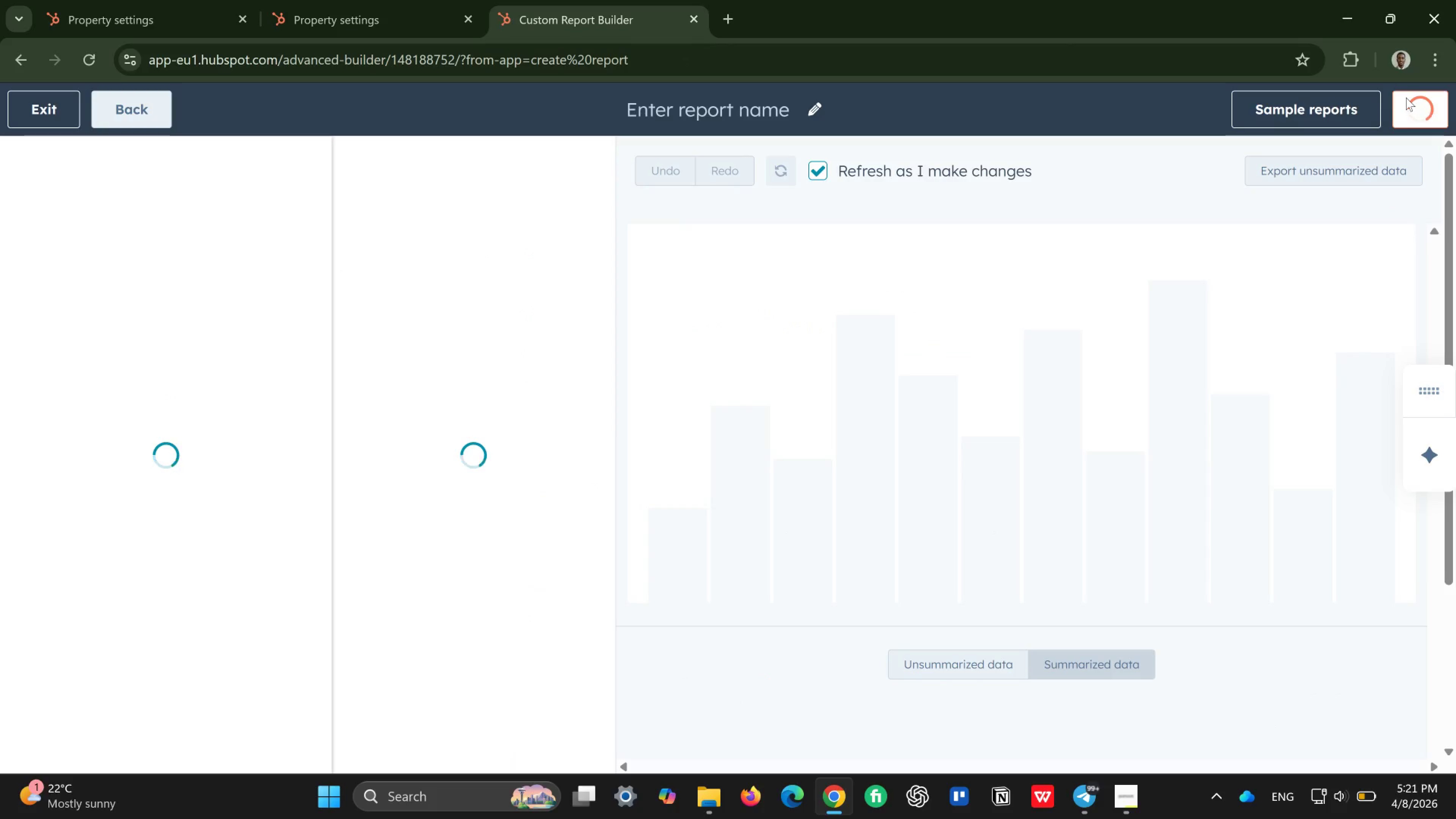 
left_click([403, 242])
 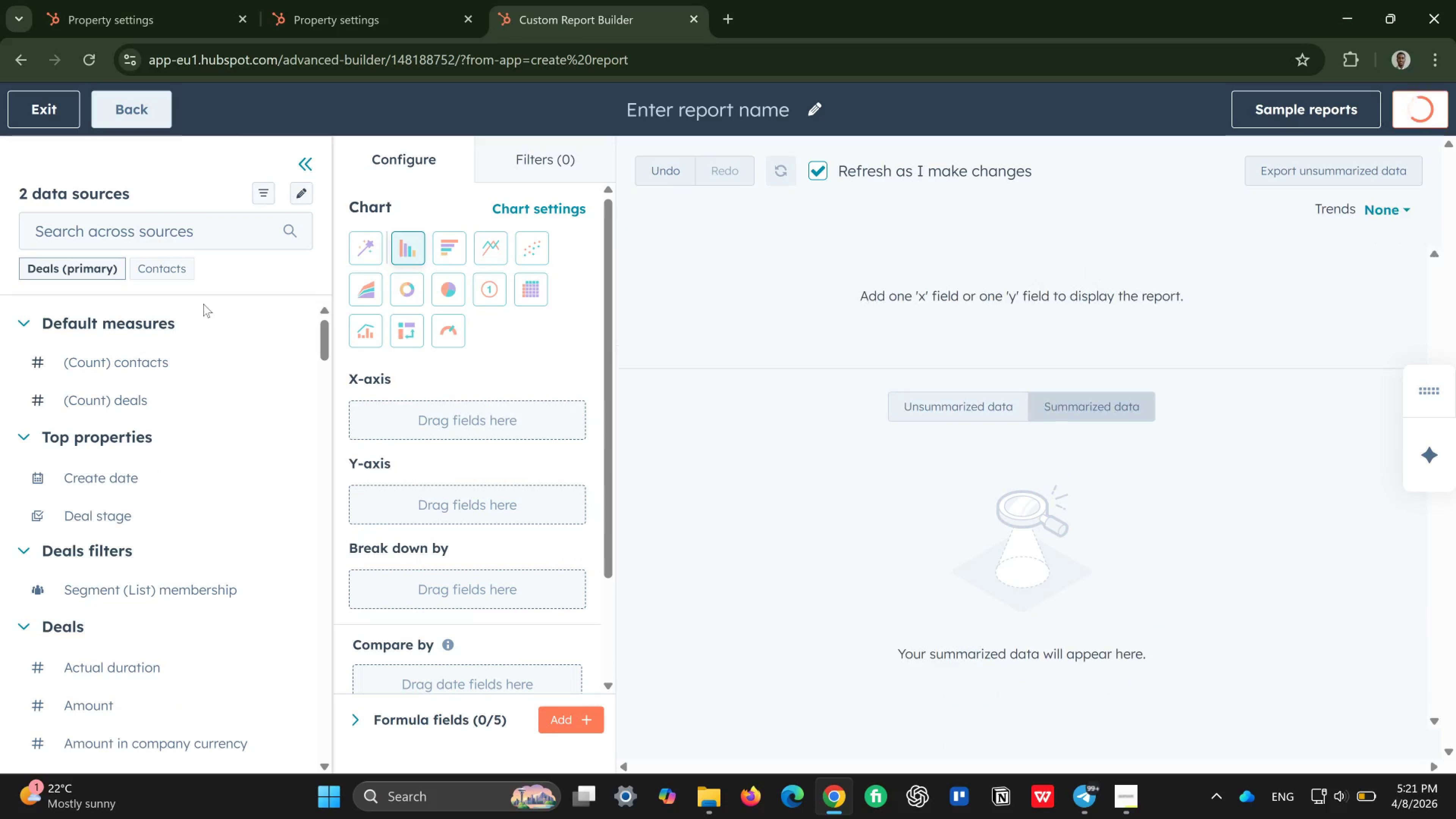 
wait(5.55)
 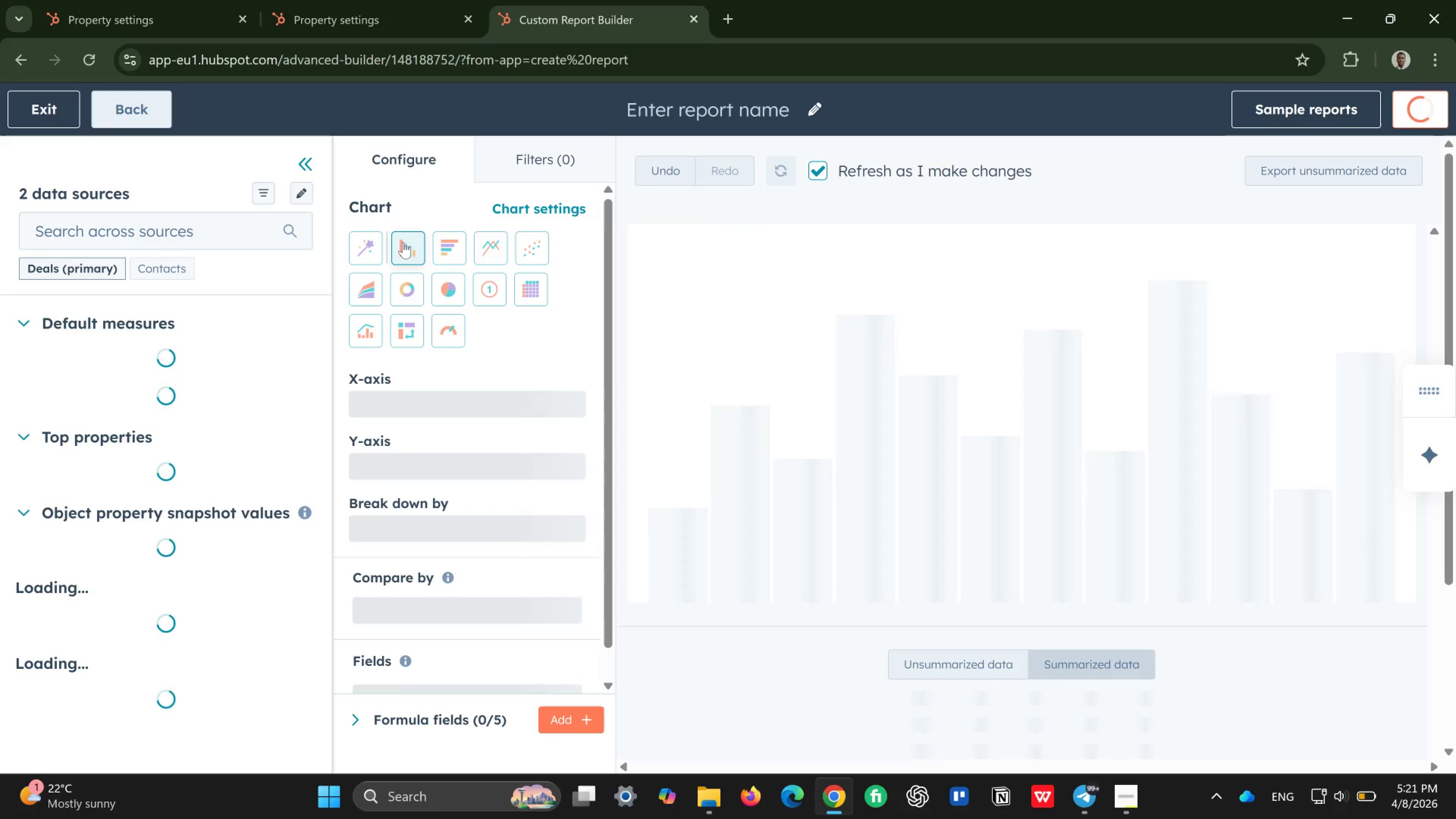 
left_click([199, 232])
 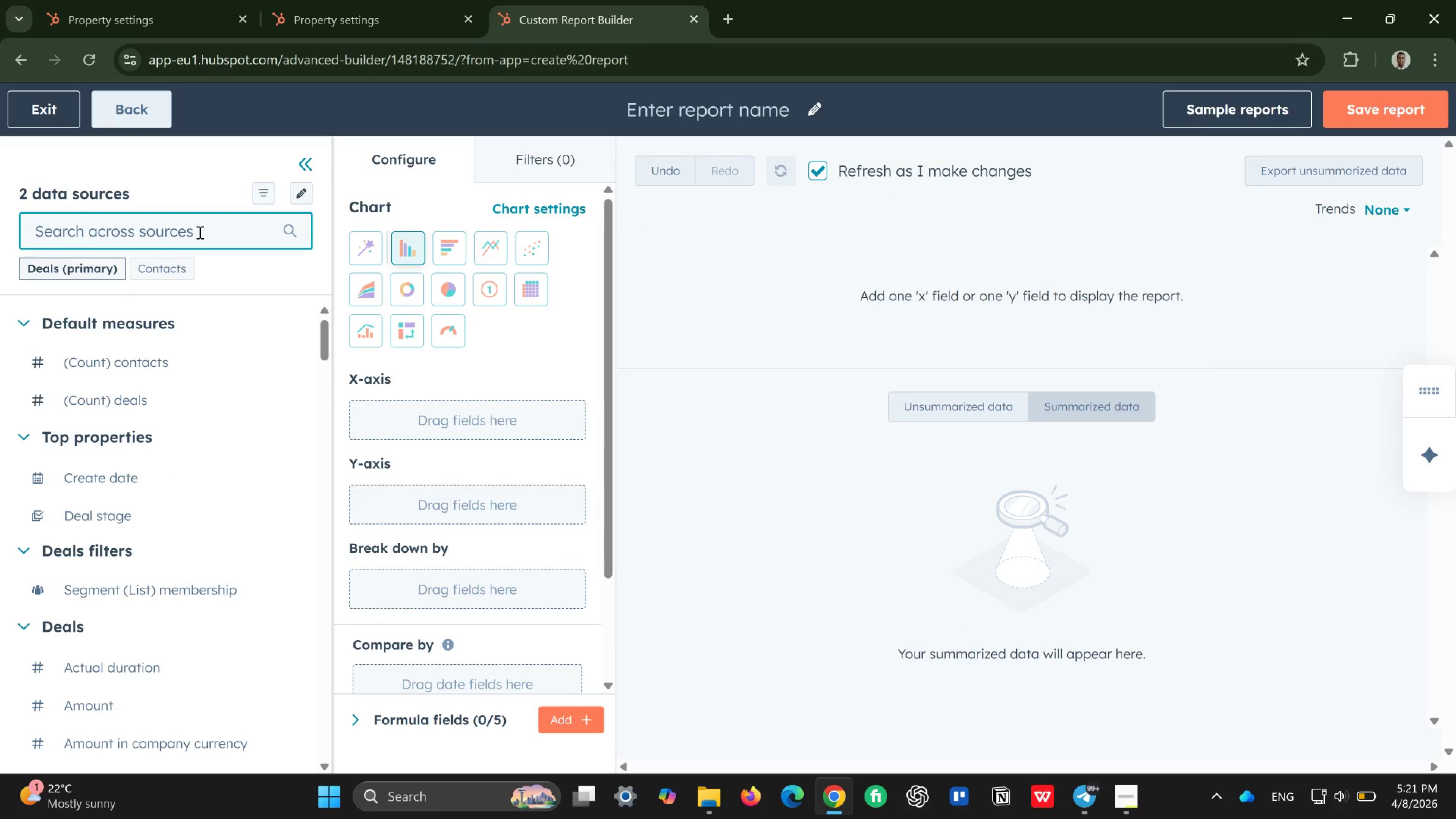 
type(camp)
 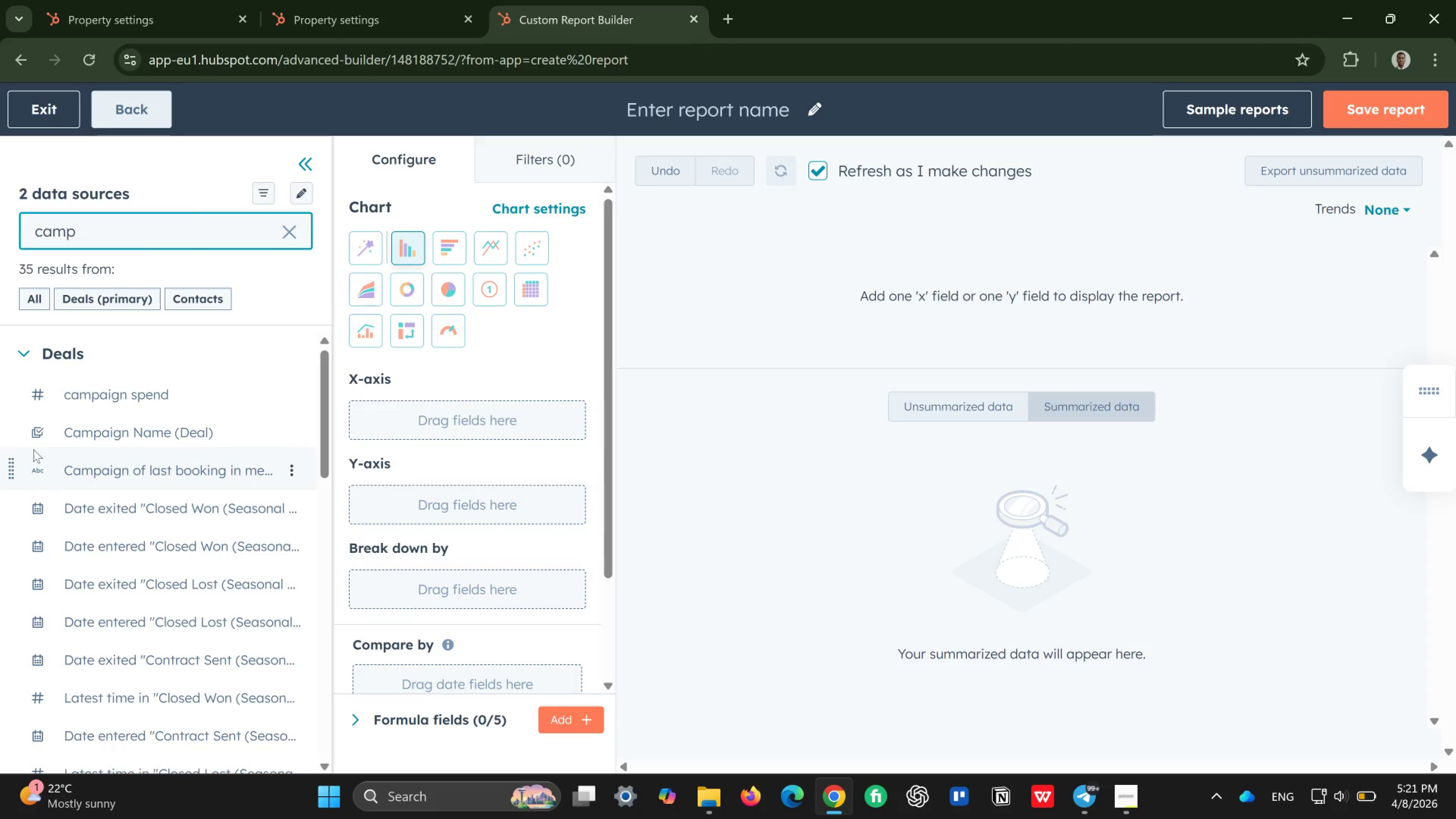 
wait(6.36)
 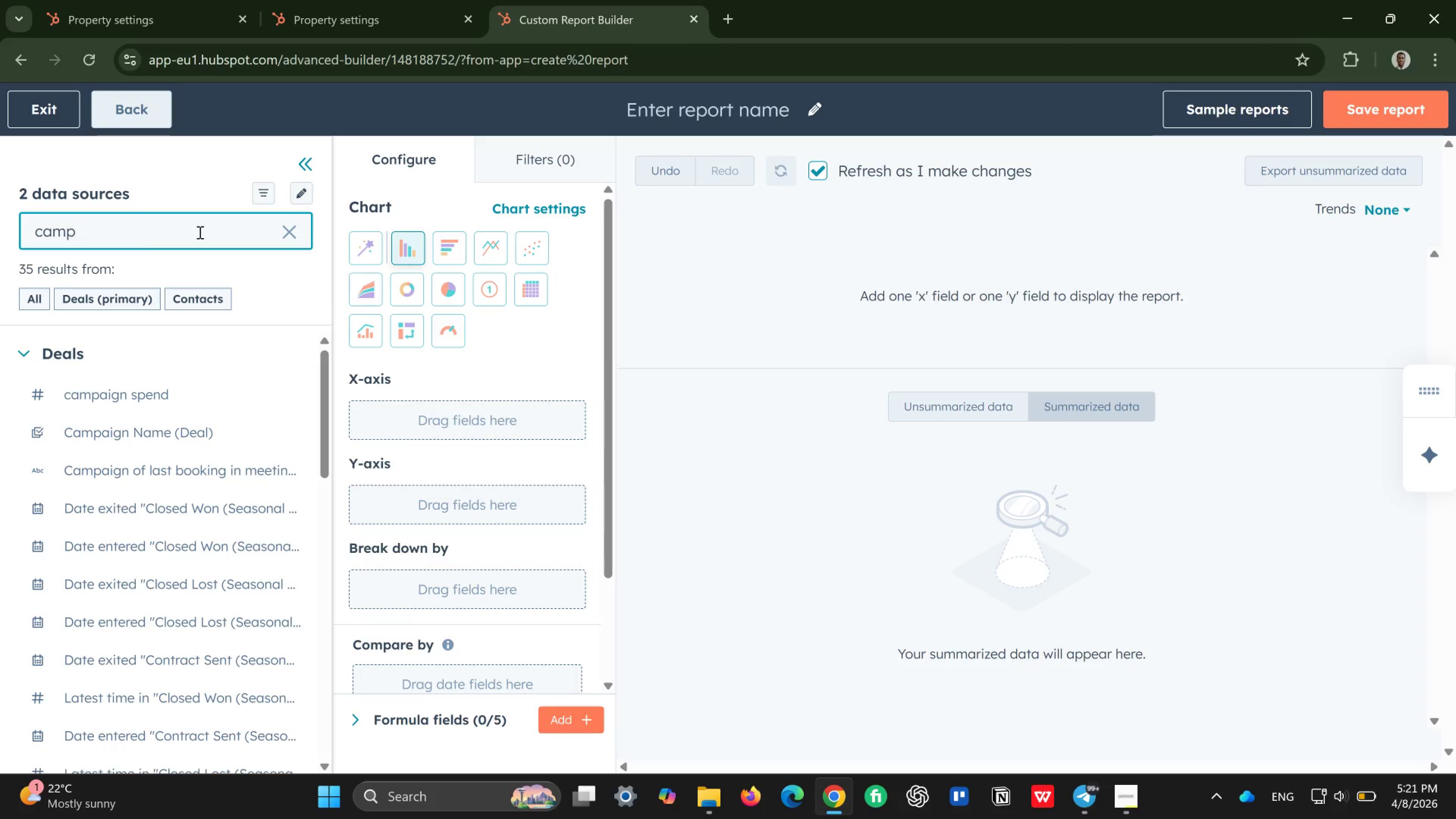 
left_click_drag(start_coordinate=[11, 431], to_coordinate=[366, 410])
 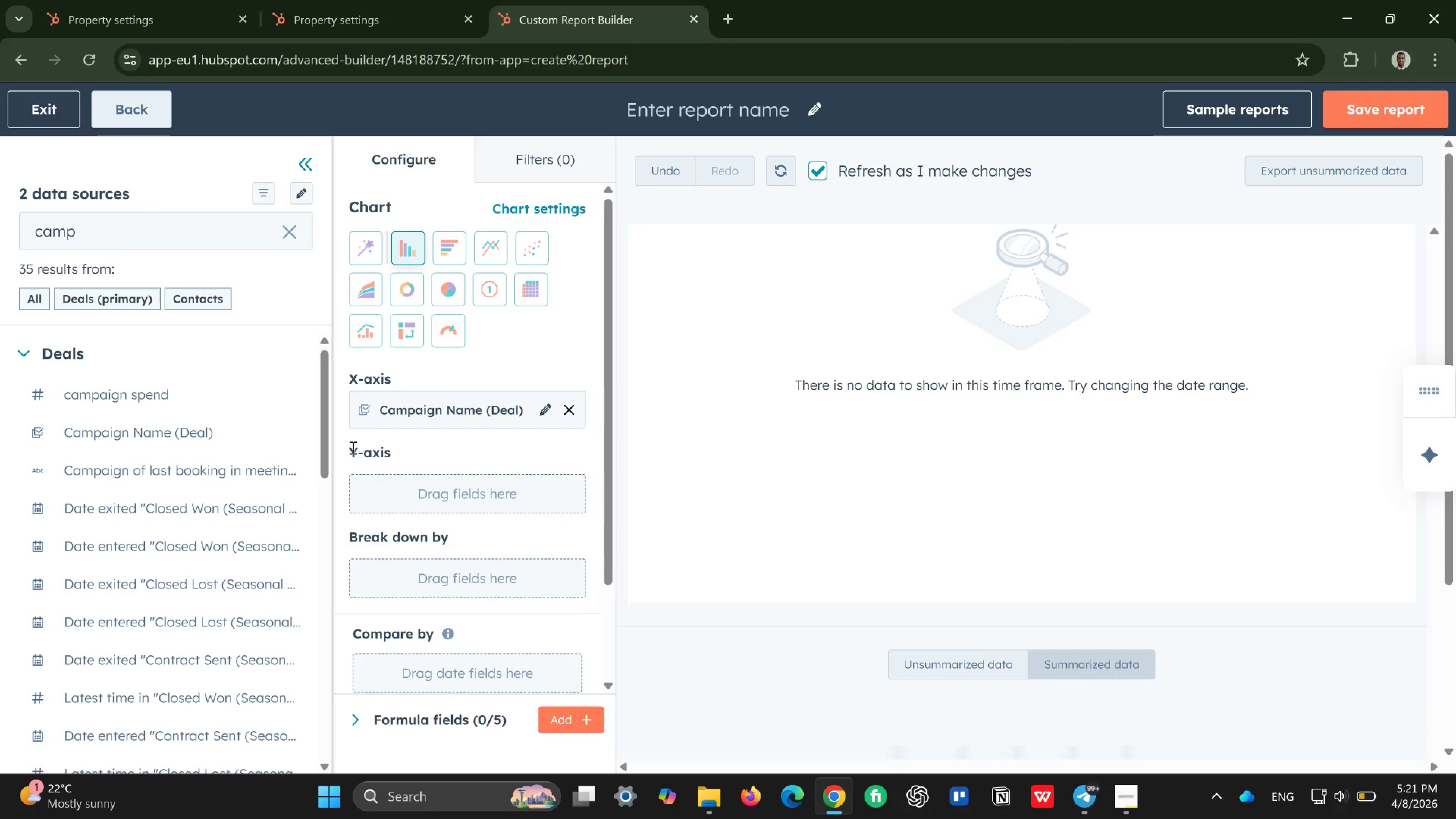 
wait(6.46)
 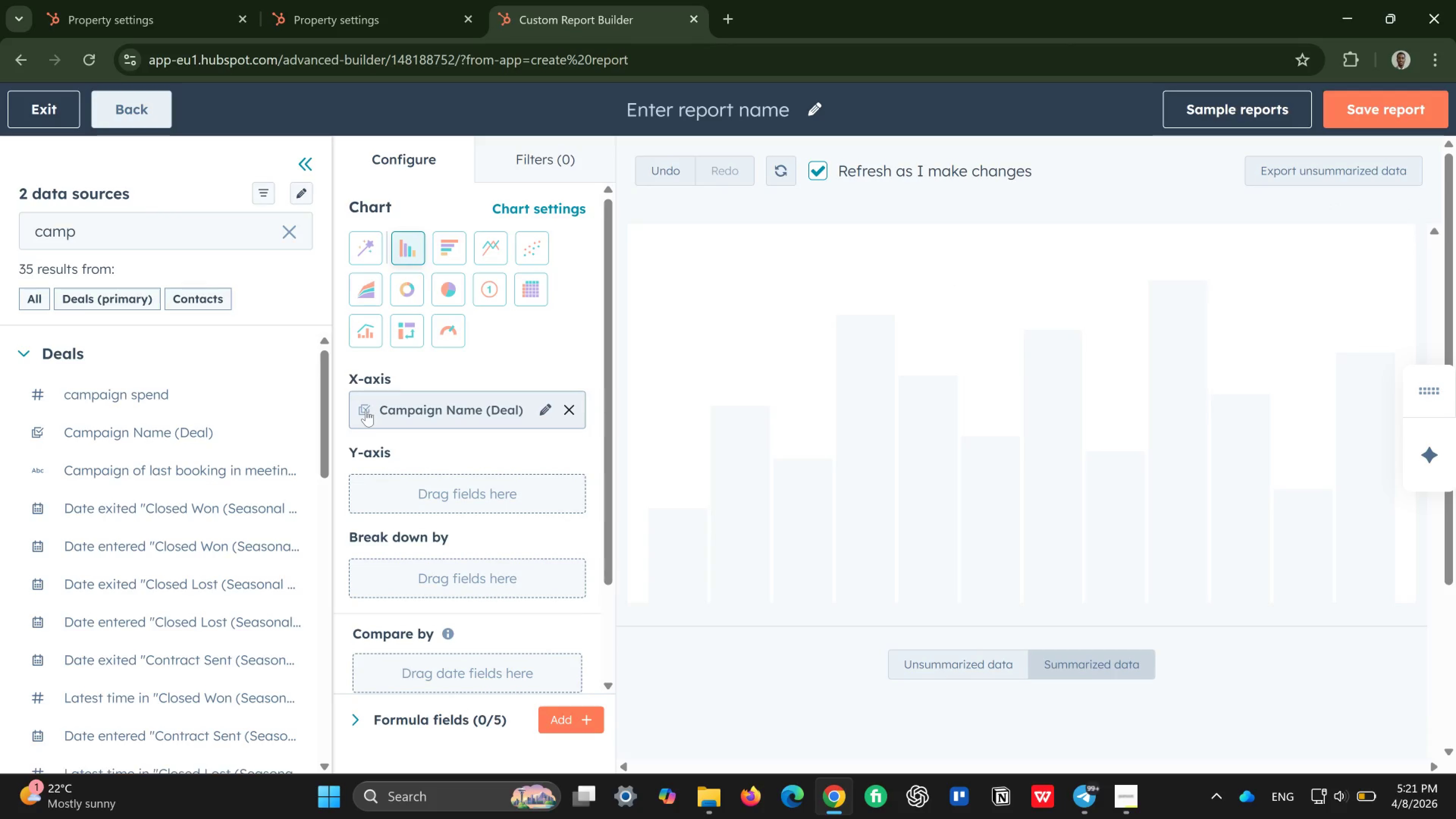 
left_click([294, 235])
 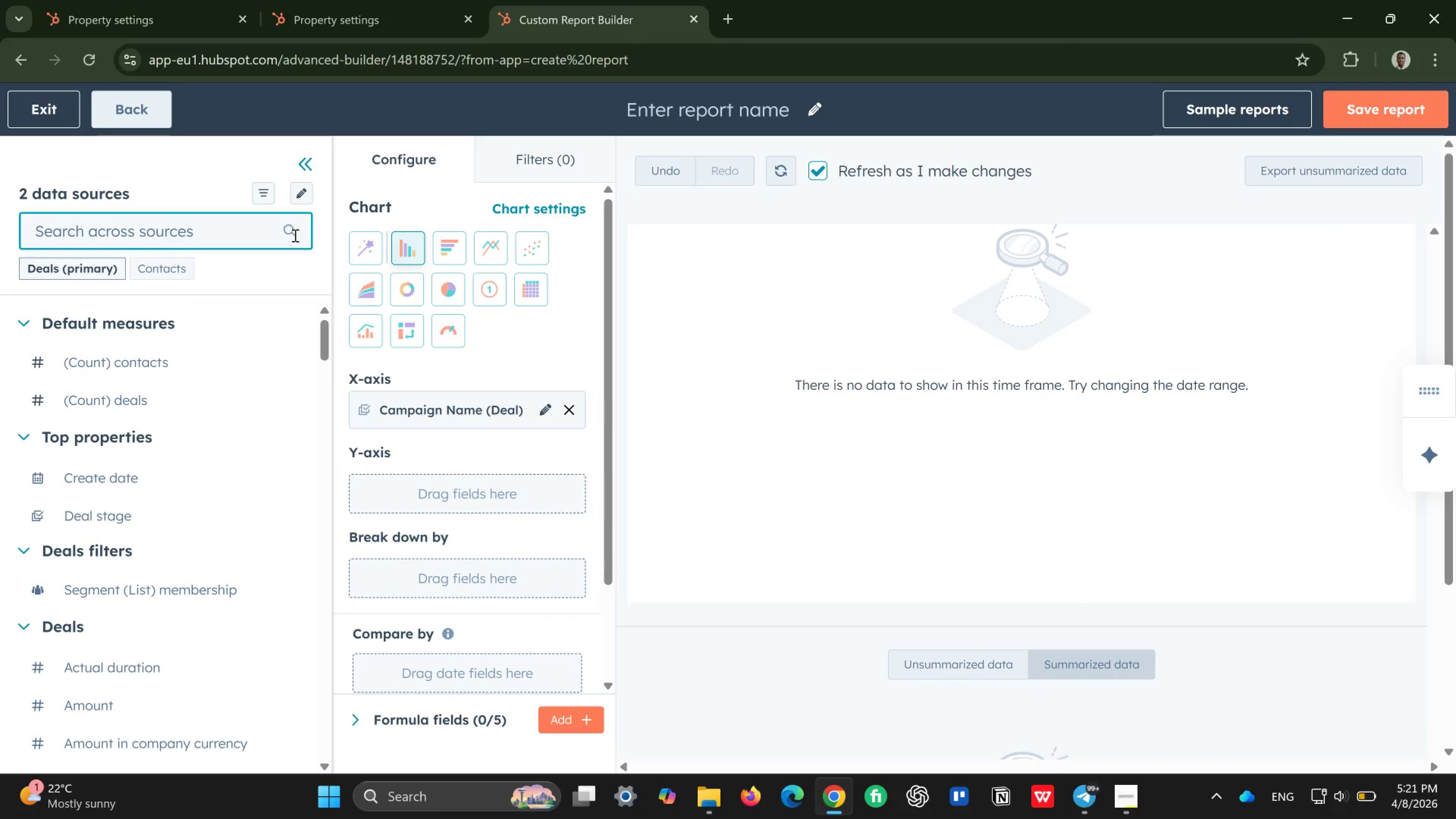 
type(rese)
 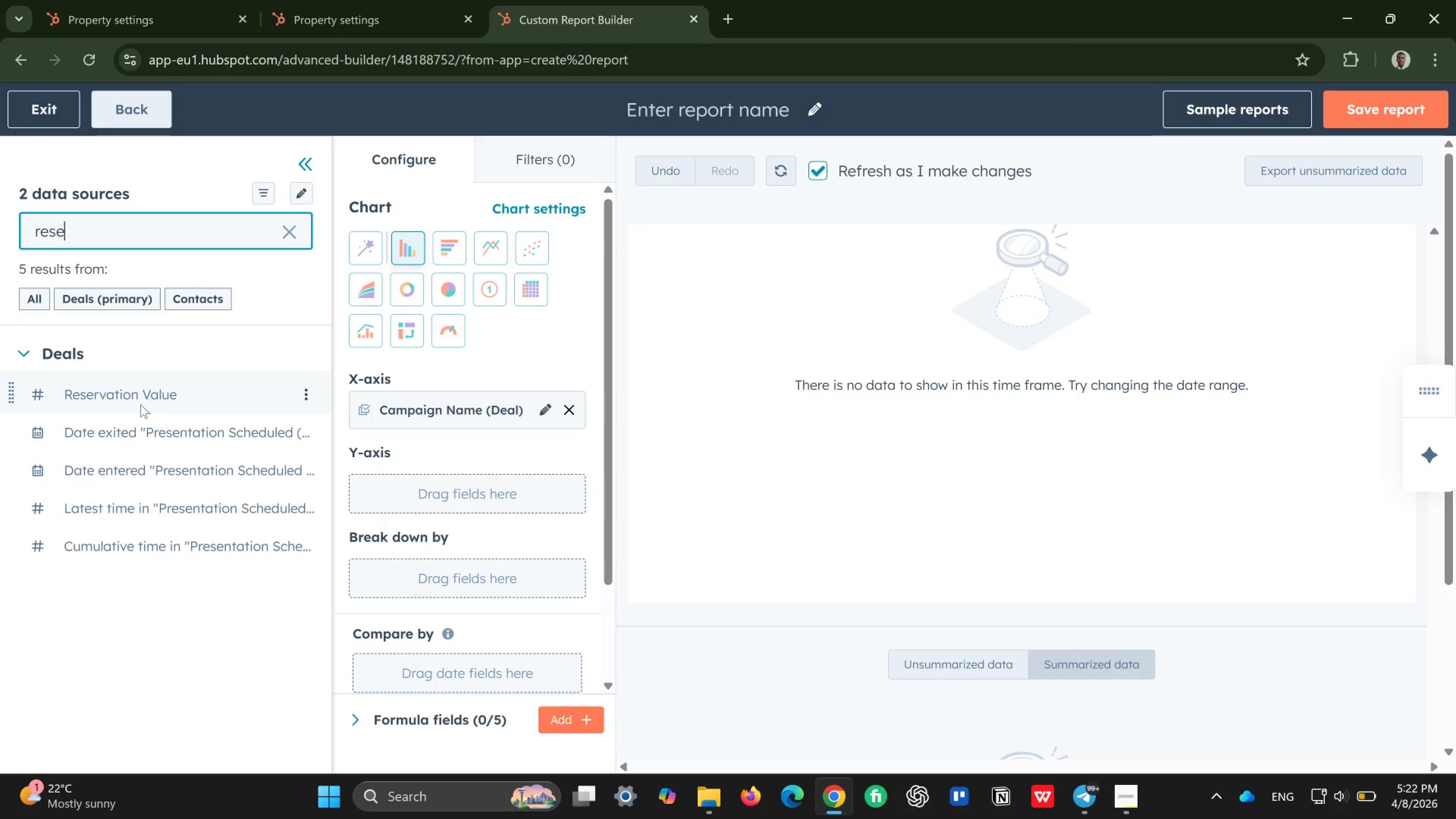 
left_click_drag(start_coordinate=[116, 397], to_coordinate=[349, 488])
 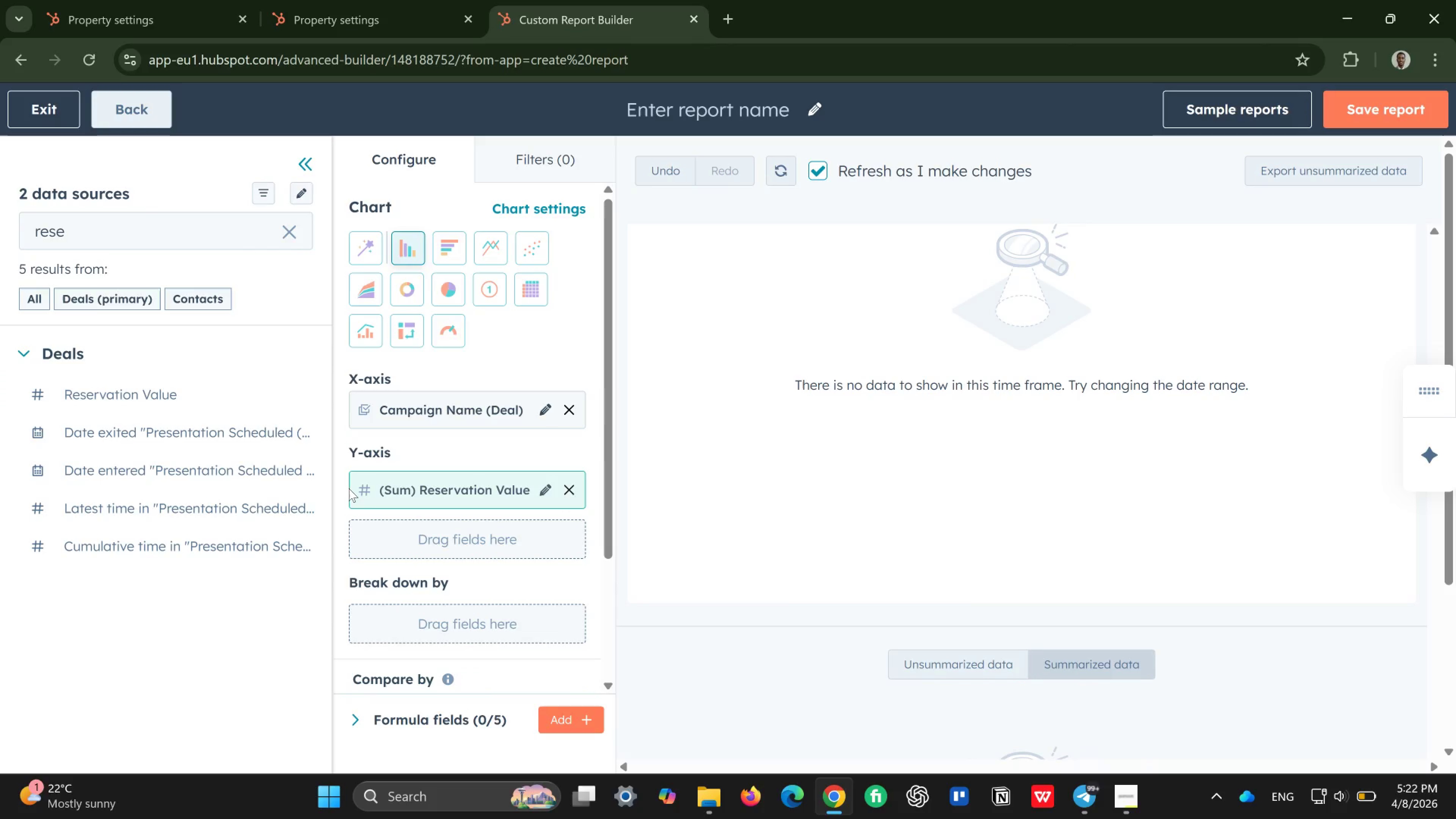 
wait(9.58)
 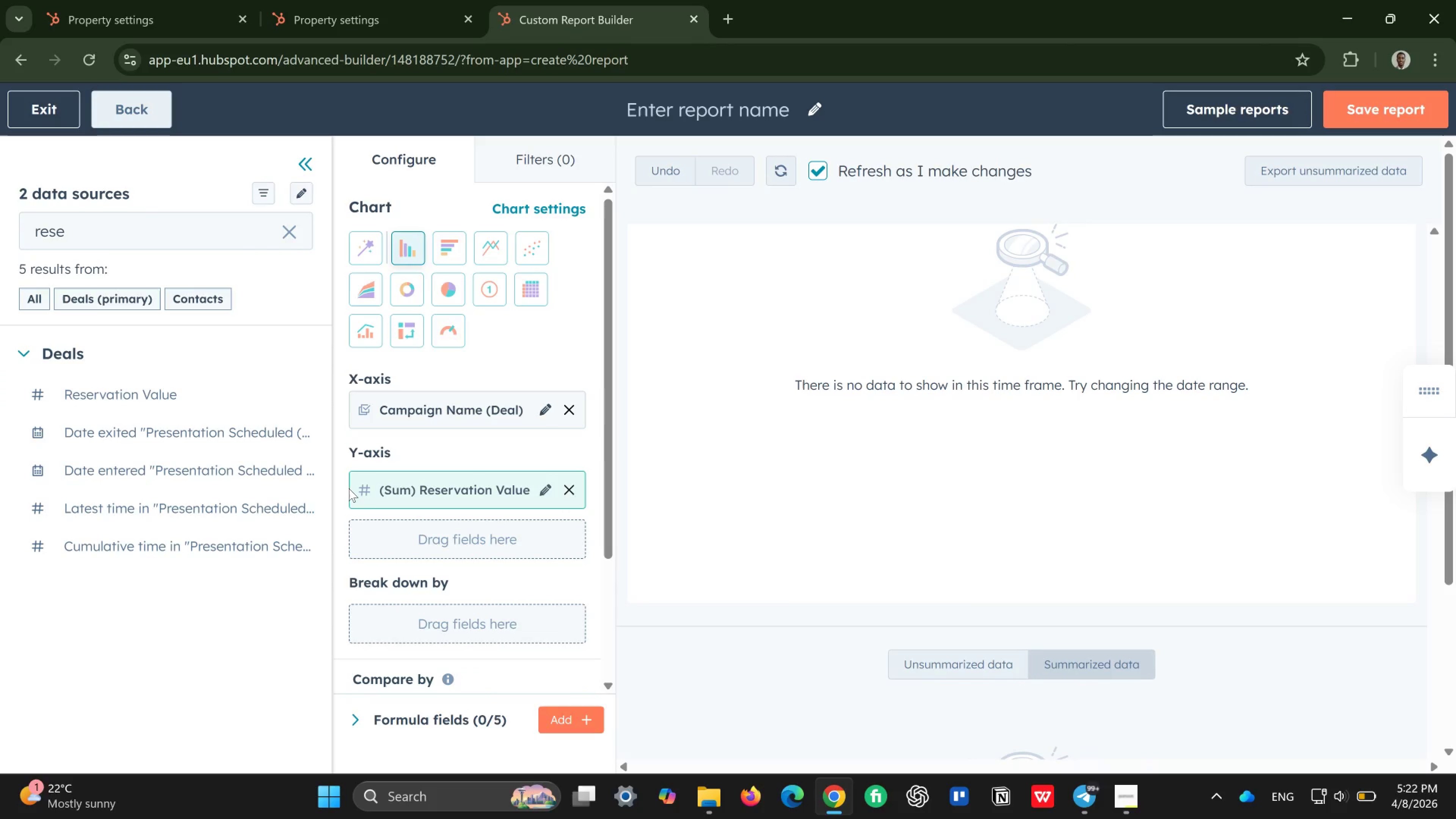 
left_click([428, 535])
 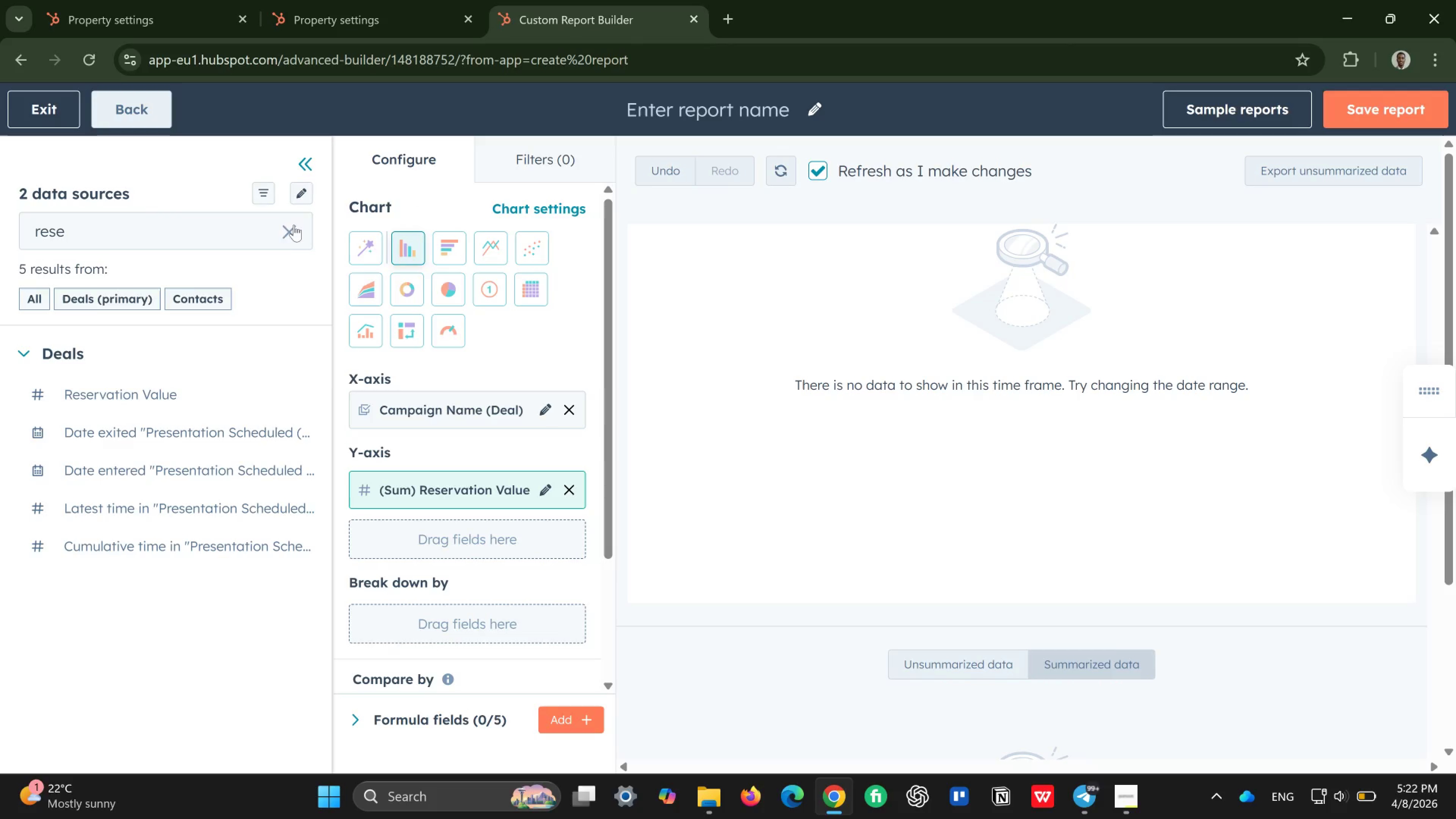 
wait(5.85)
 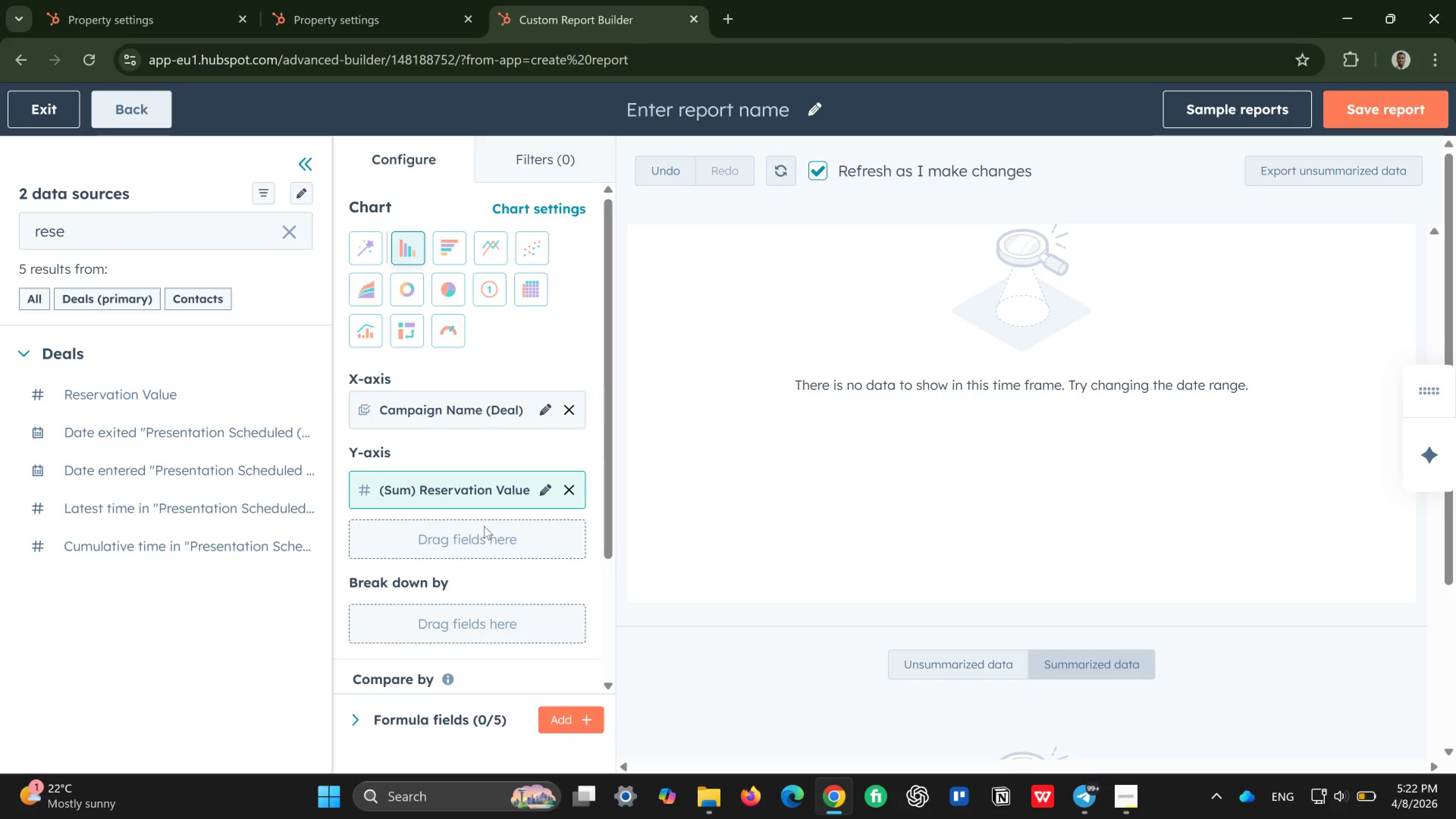 
left_click_drag(start_coordinate=[267, 191], to_coordinate=[261, 190])
 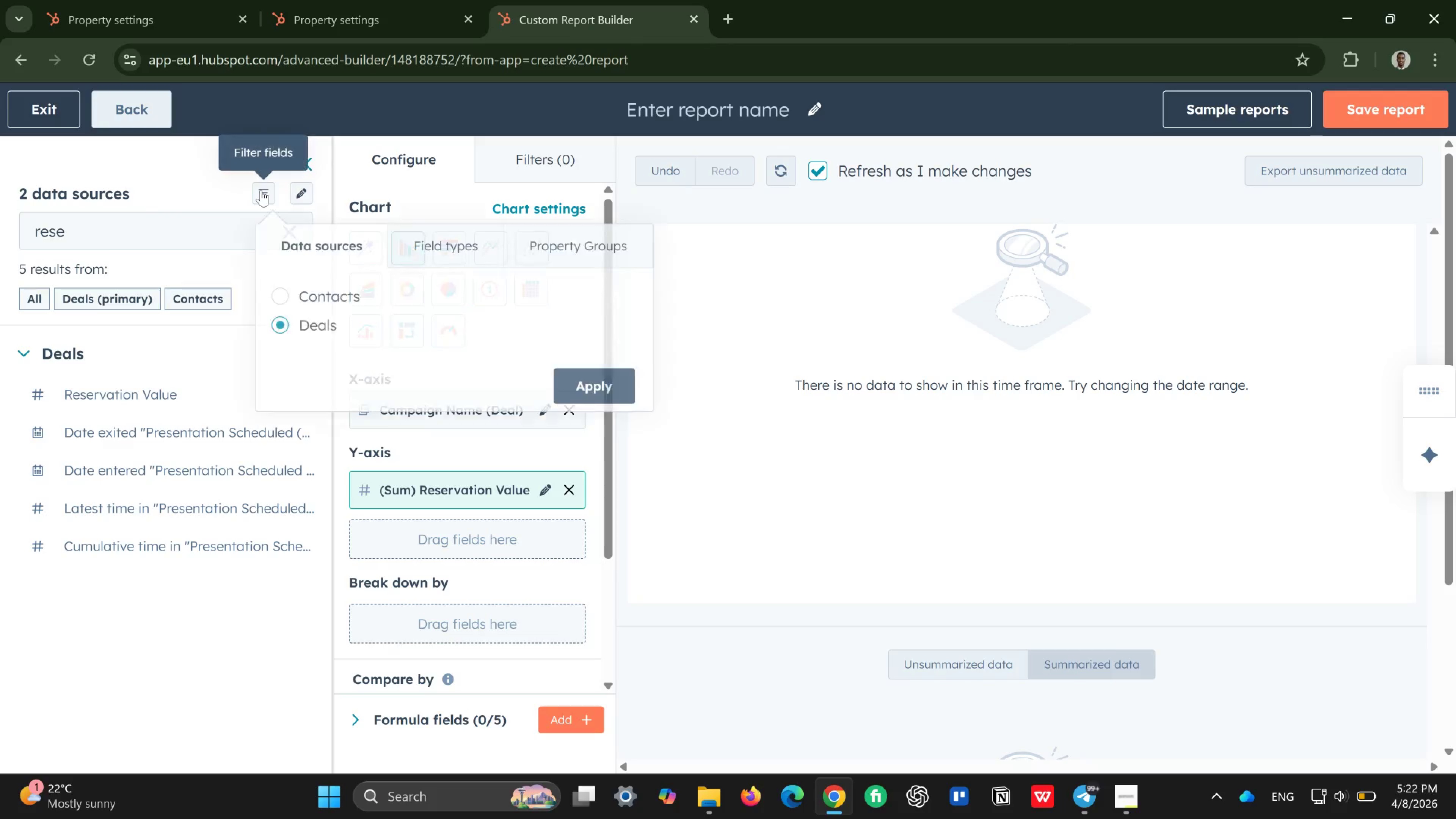 
left_click([261, 190])
 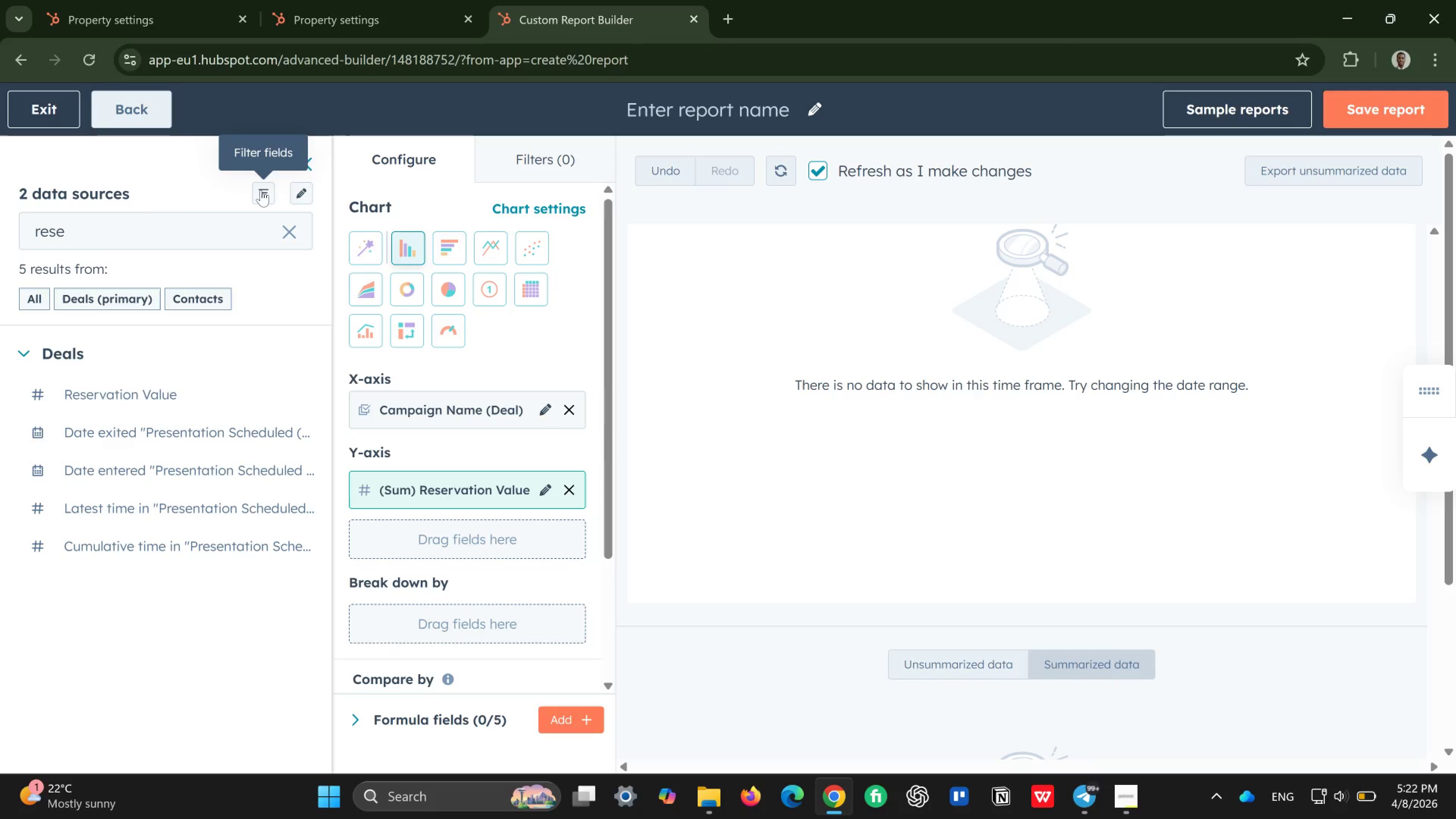 
left_click([261, 190])
 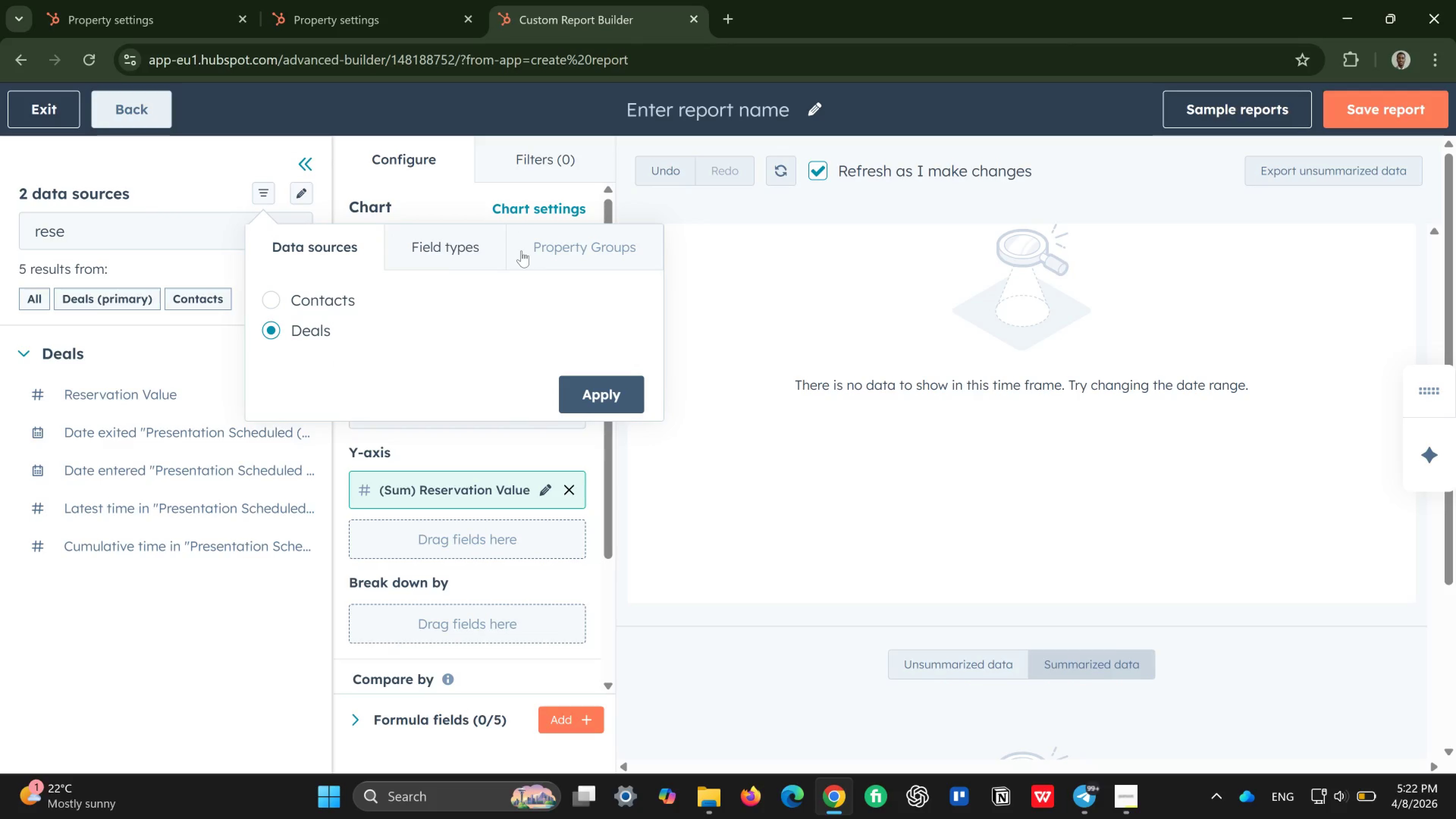 
left_click([448, 238])
 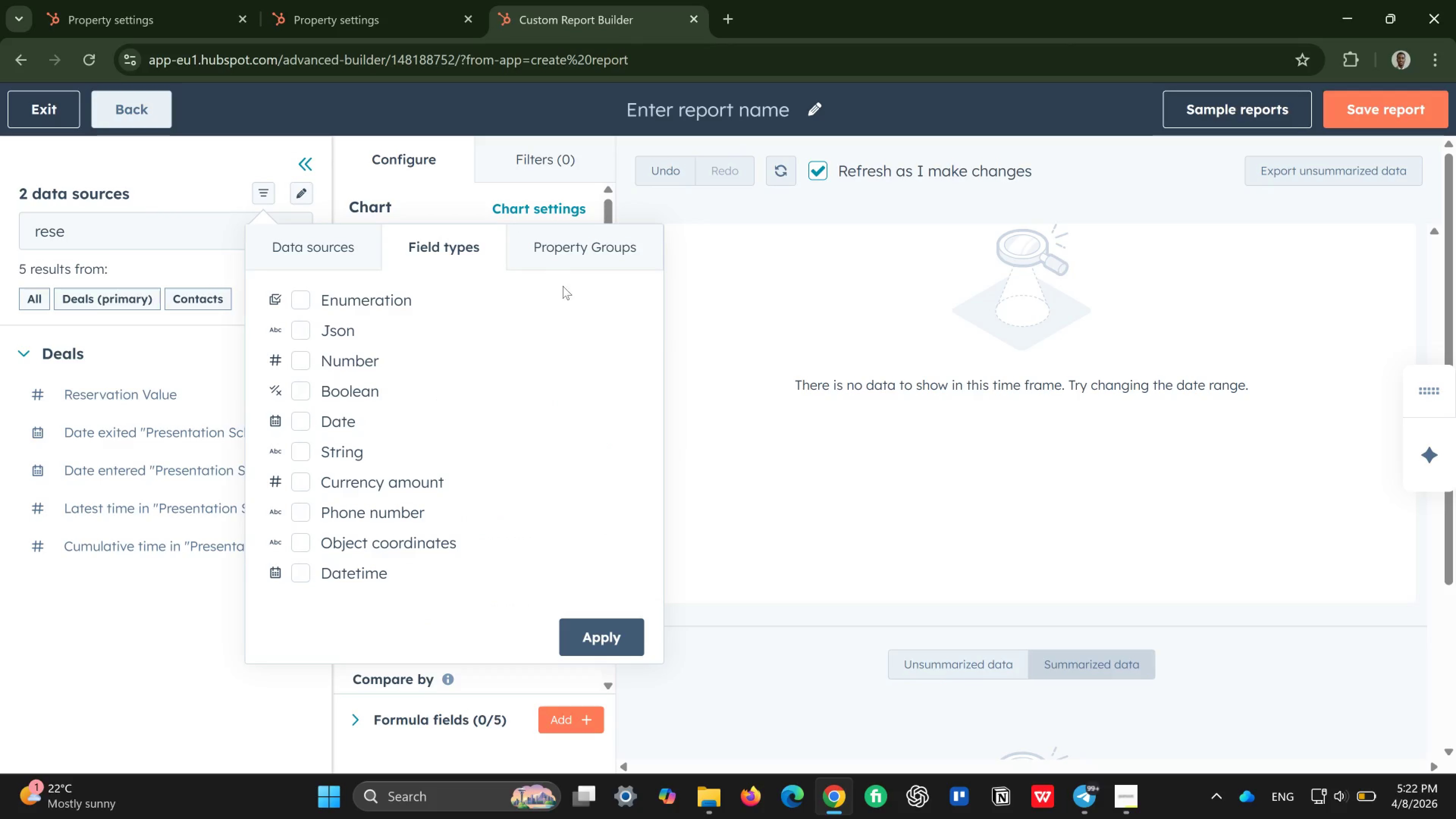 
left_click([584, 254])
 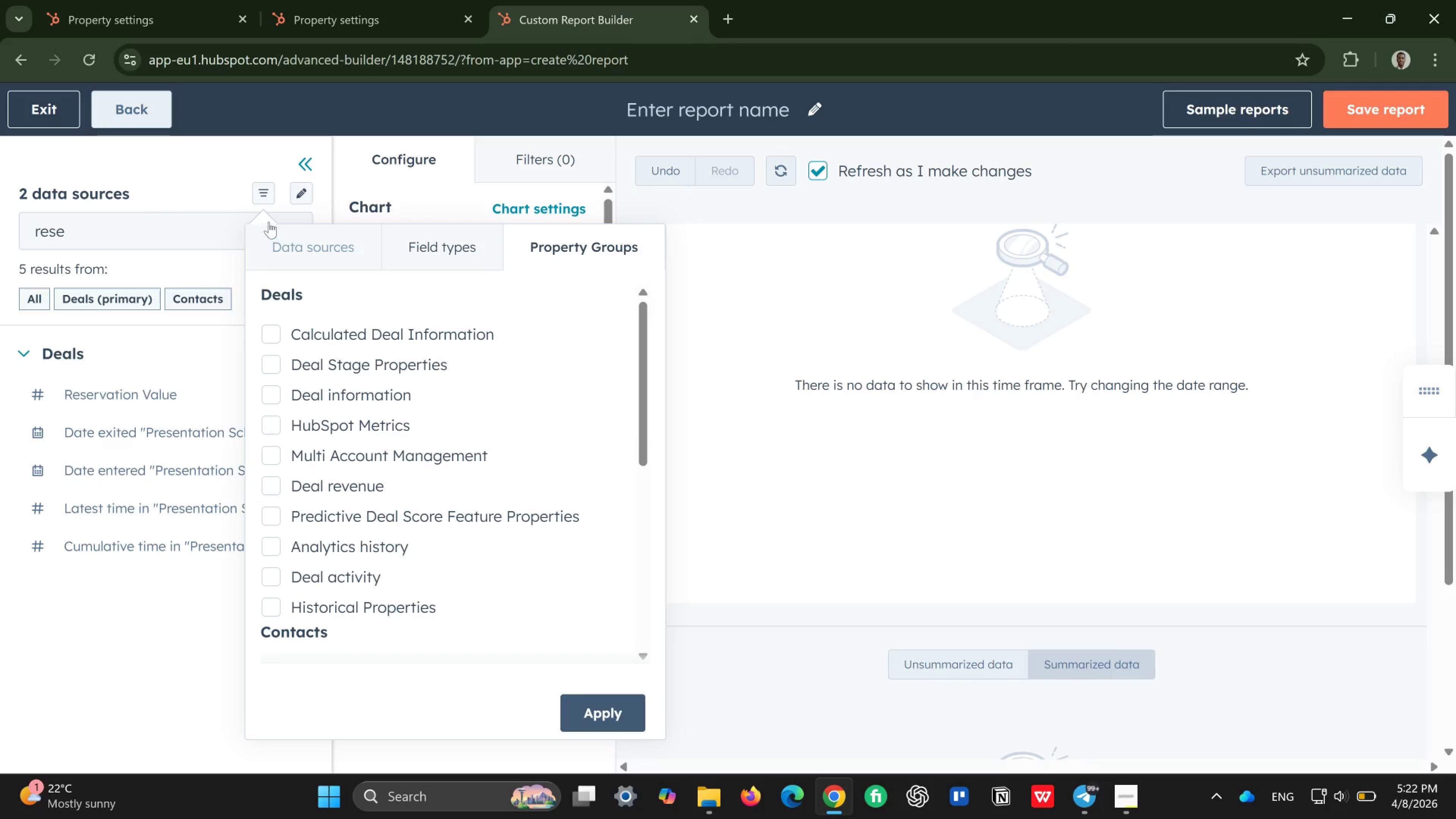 
left_click([303, 182])
 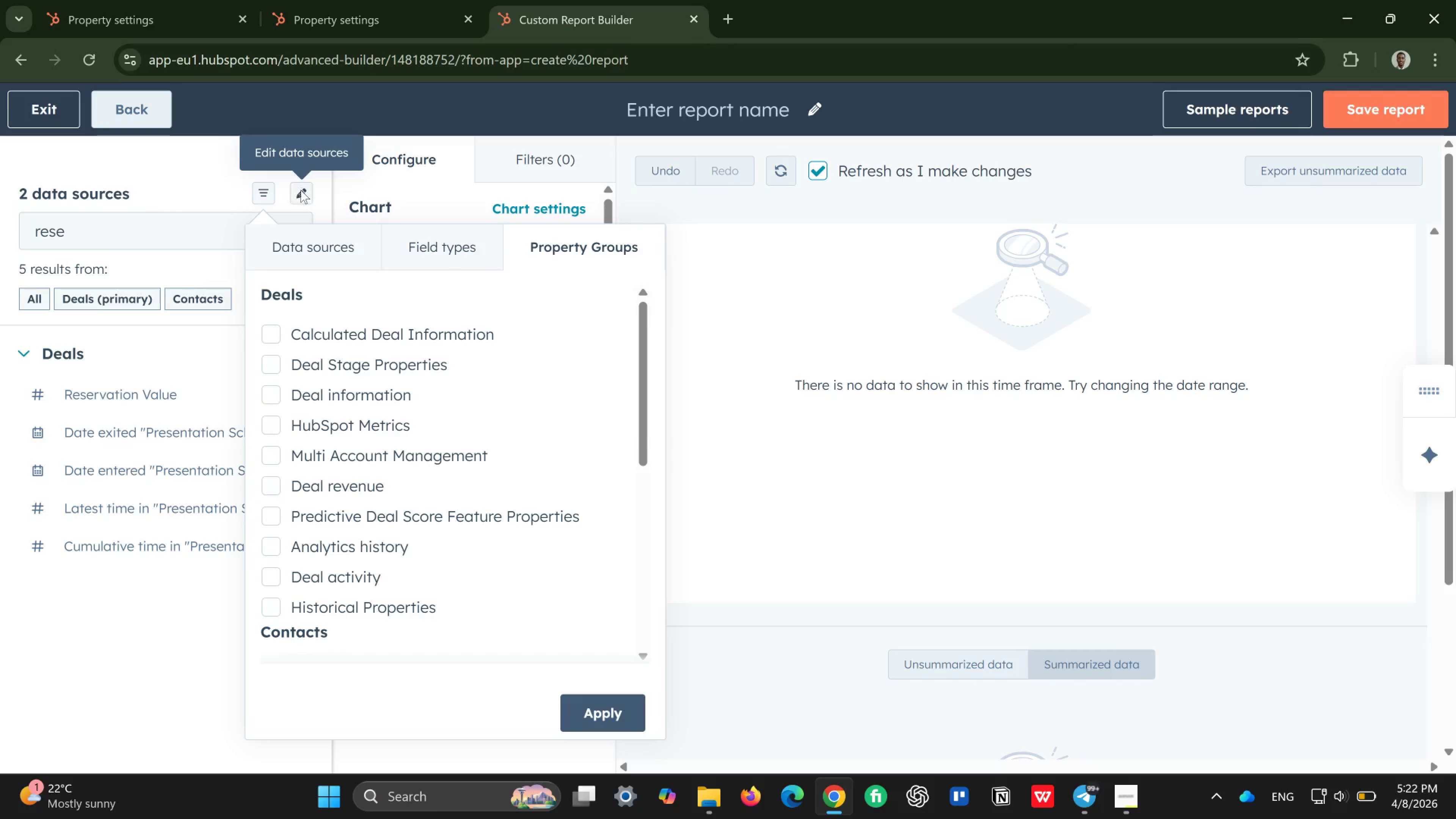 
left_click([301, 190])
 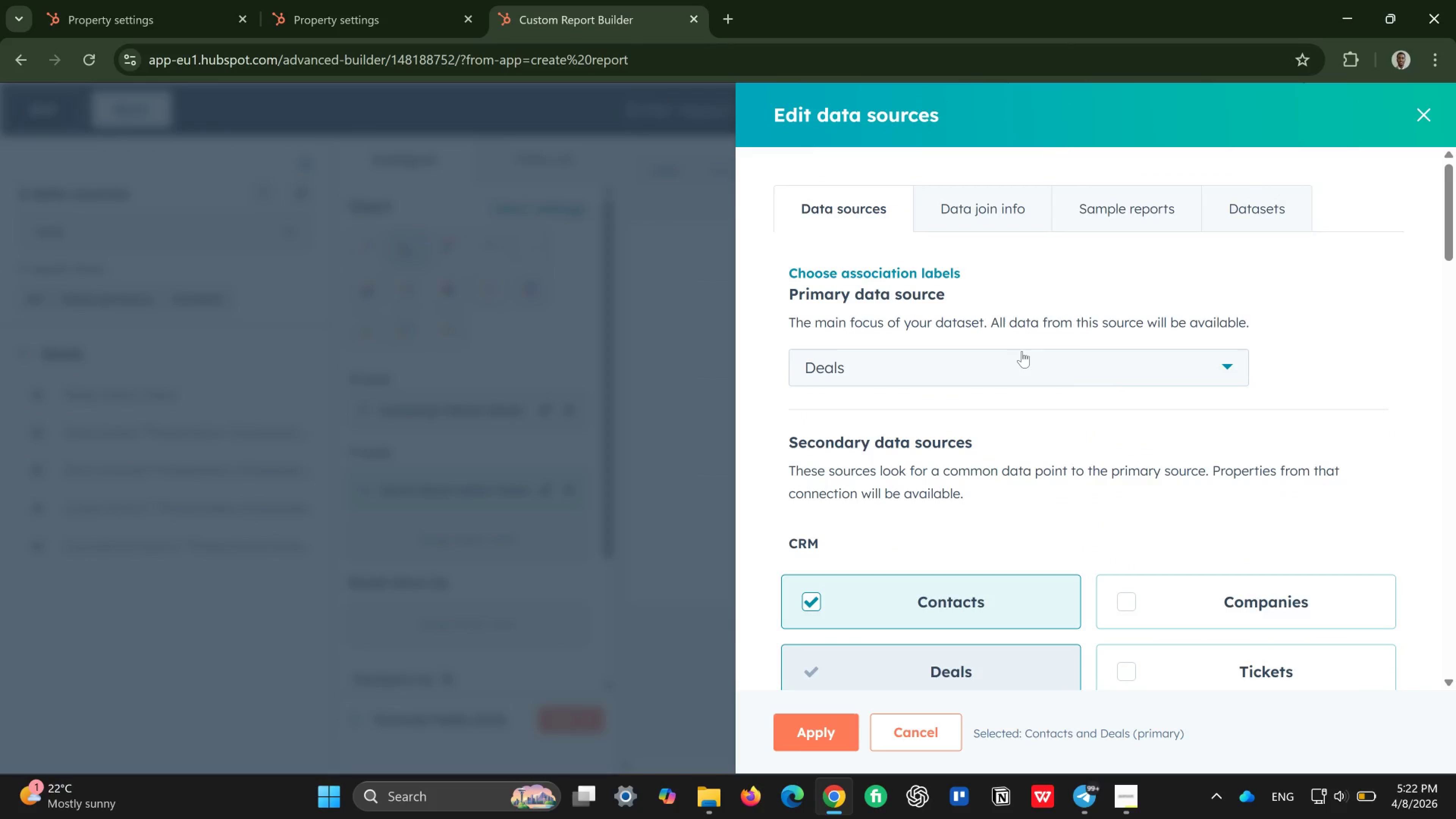 
wait(6.59)
 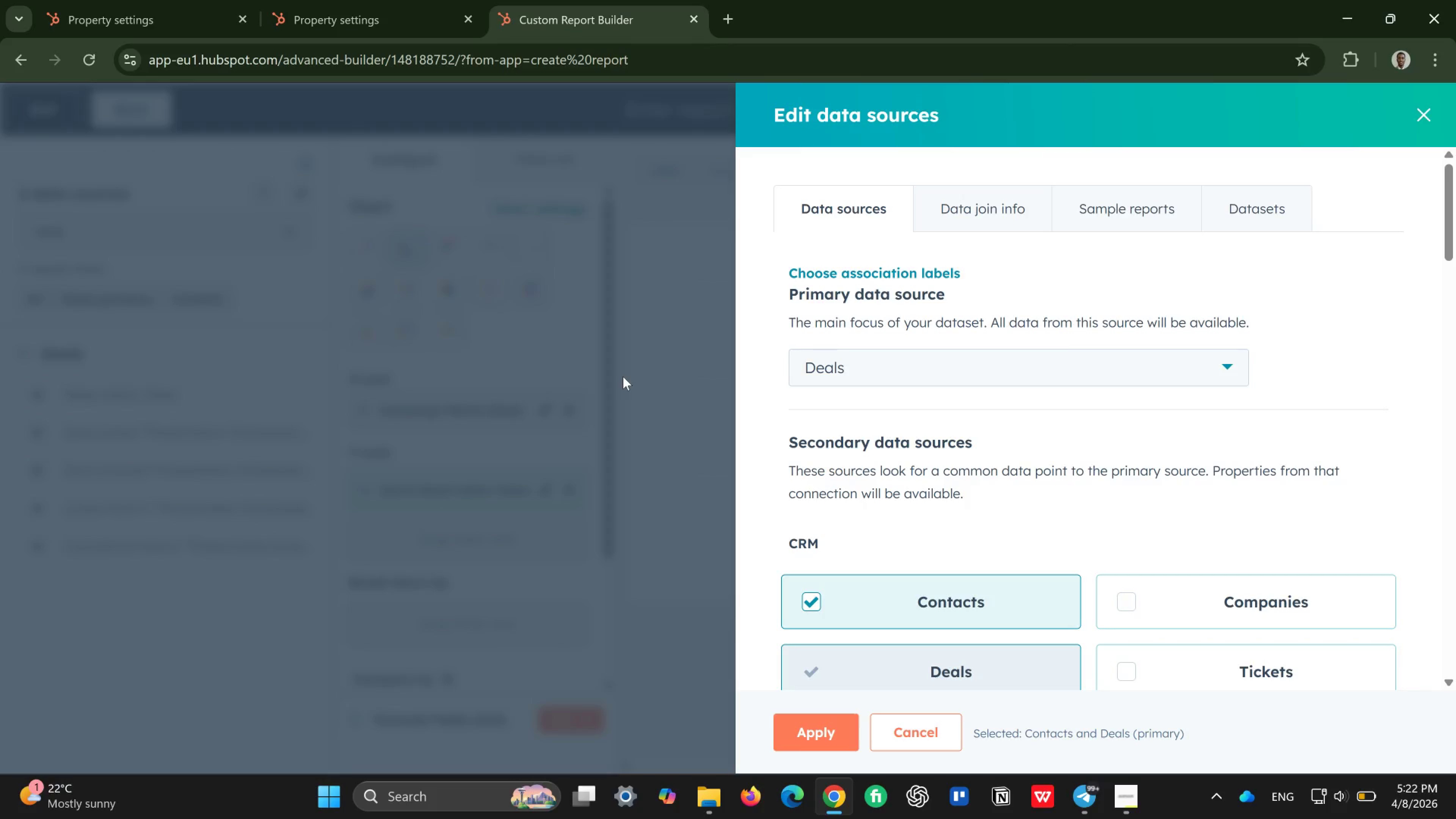 
left_click([1423, 115])
 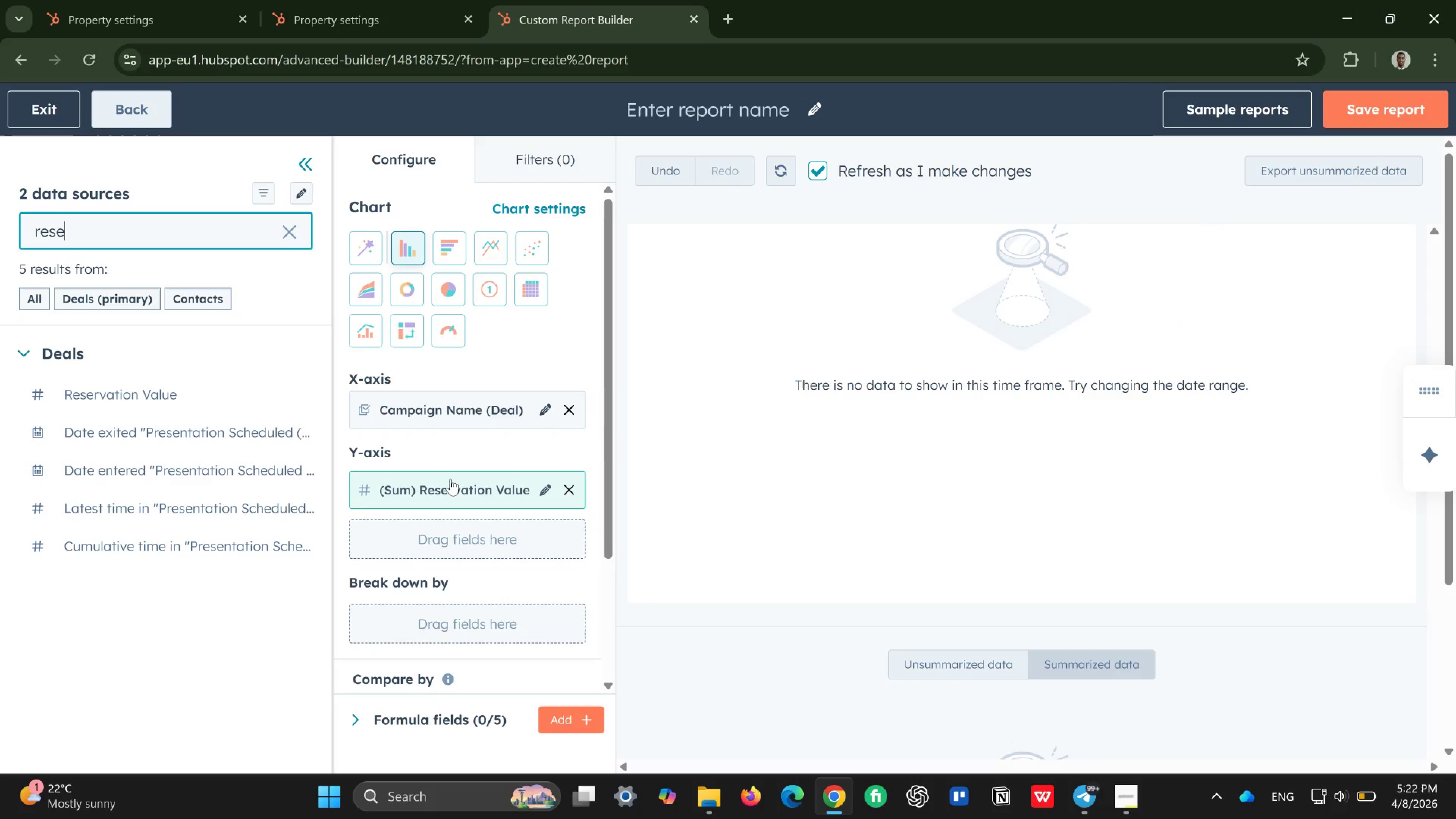 
wait(12.55)
 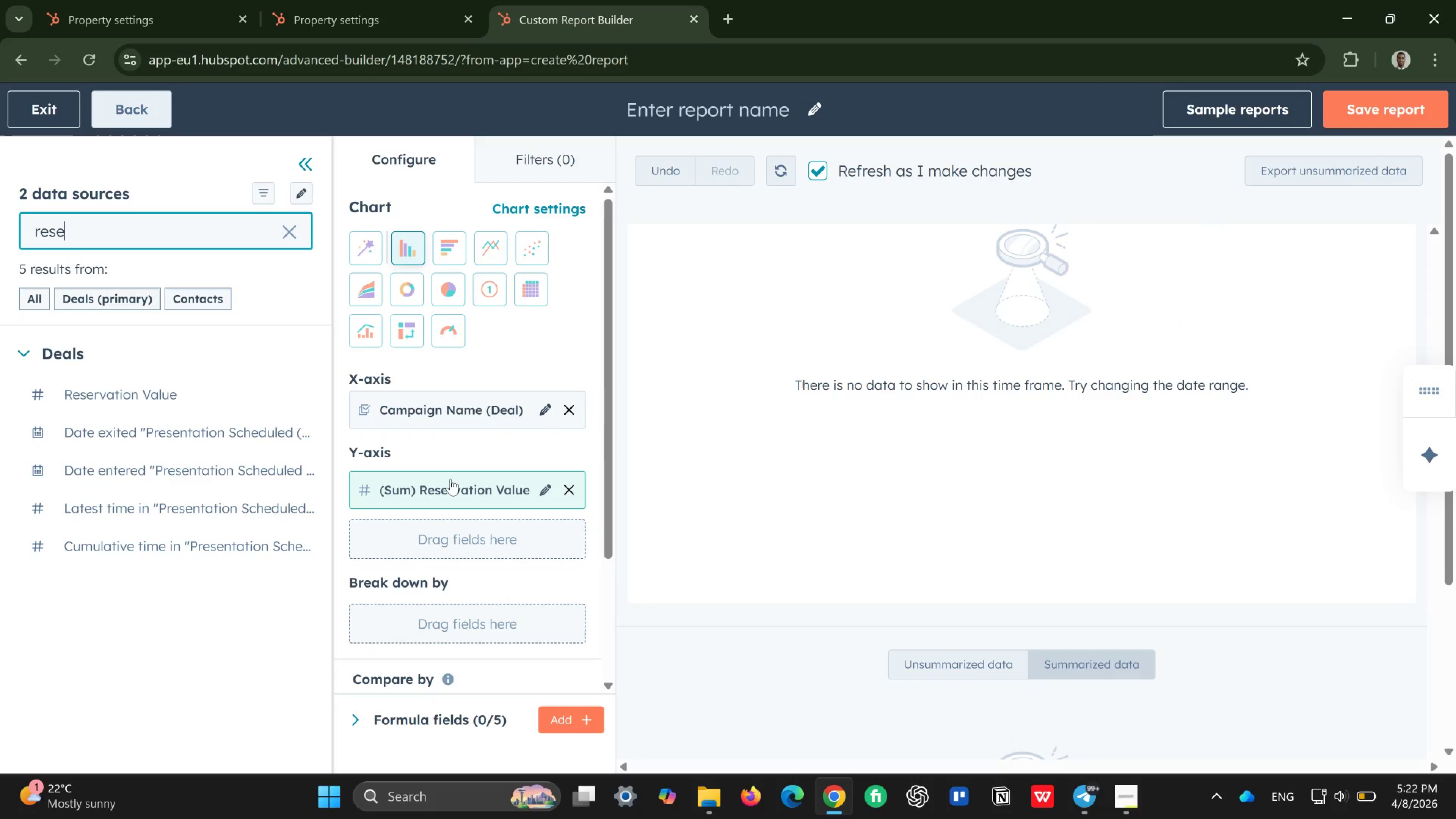 
left_click([292, 232])
 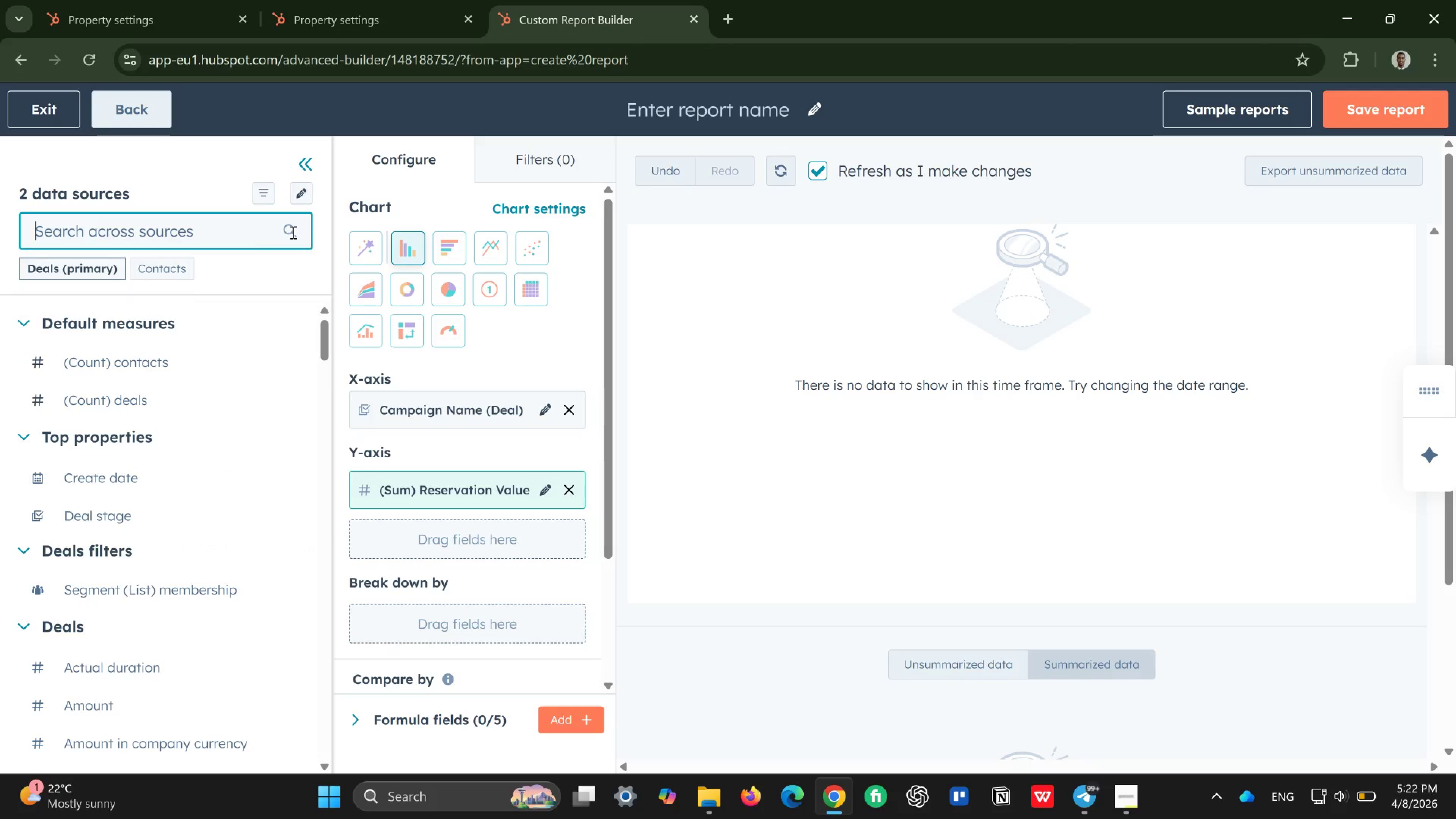 
type(campa)
 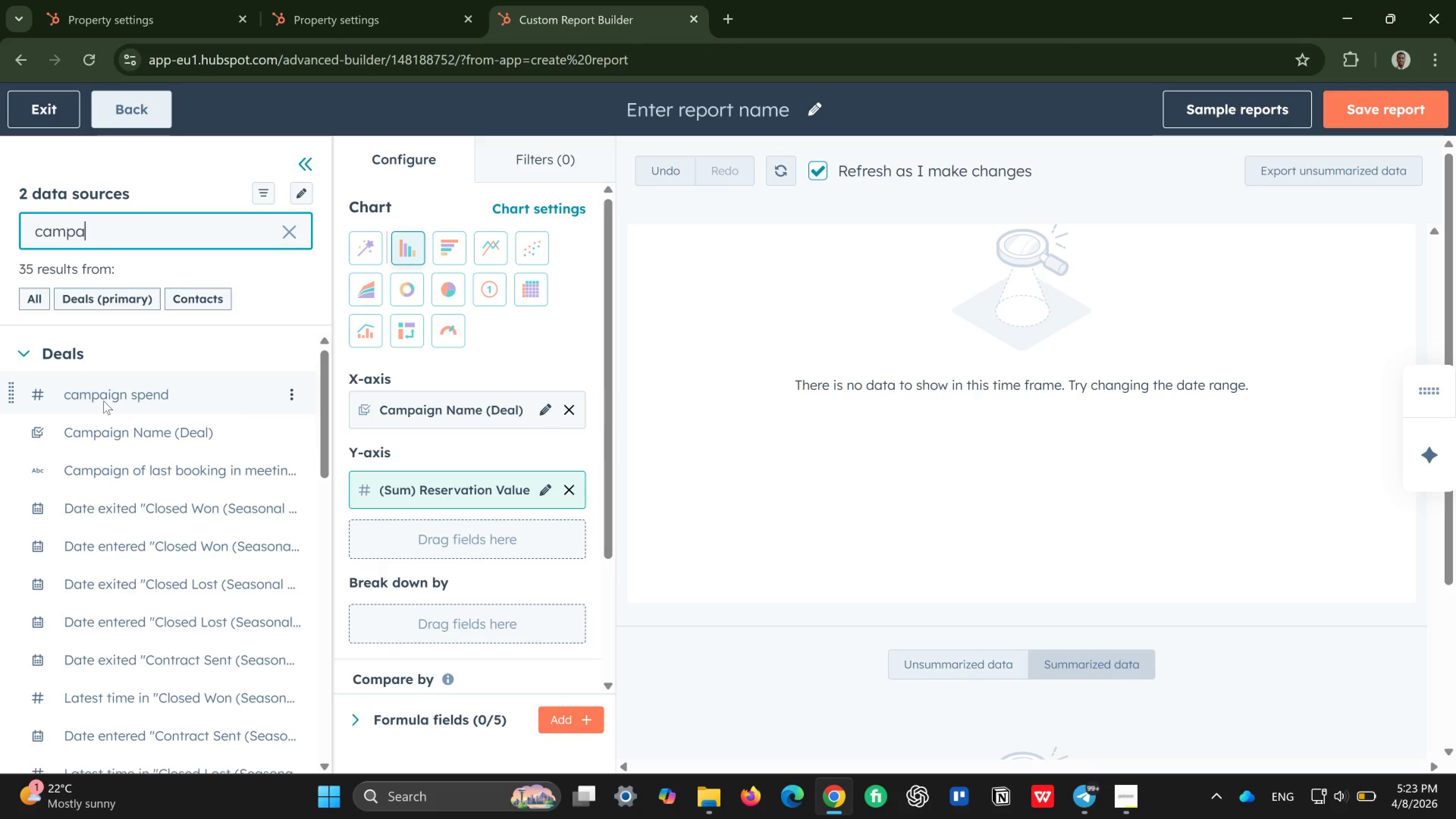 
left_click_drag(start_coordinate=[96, 399], to_coordinate=[374, 488])
 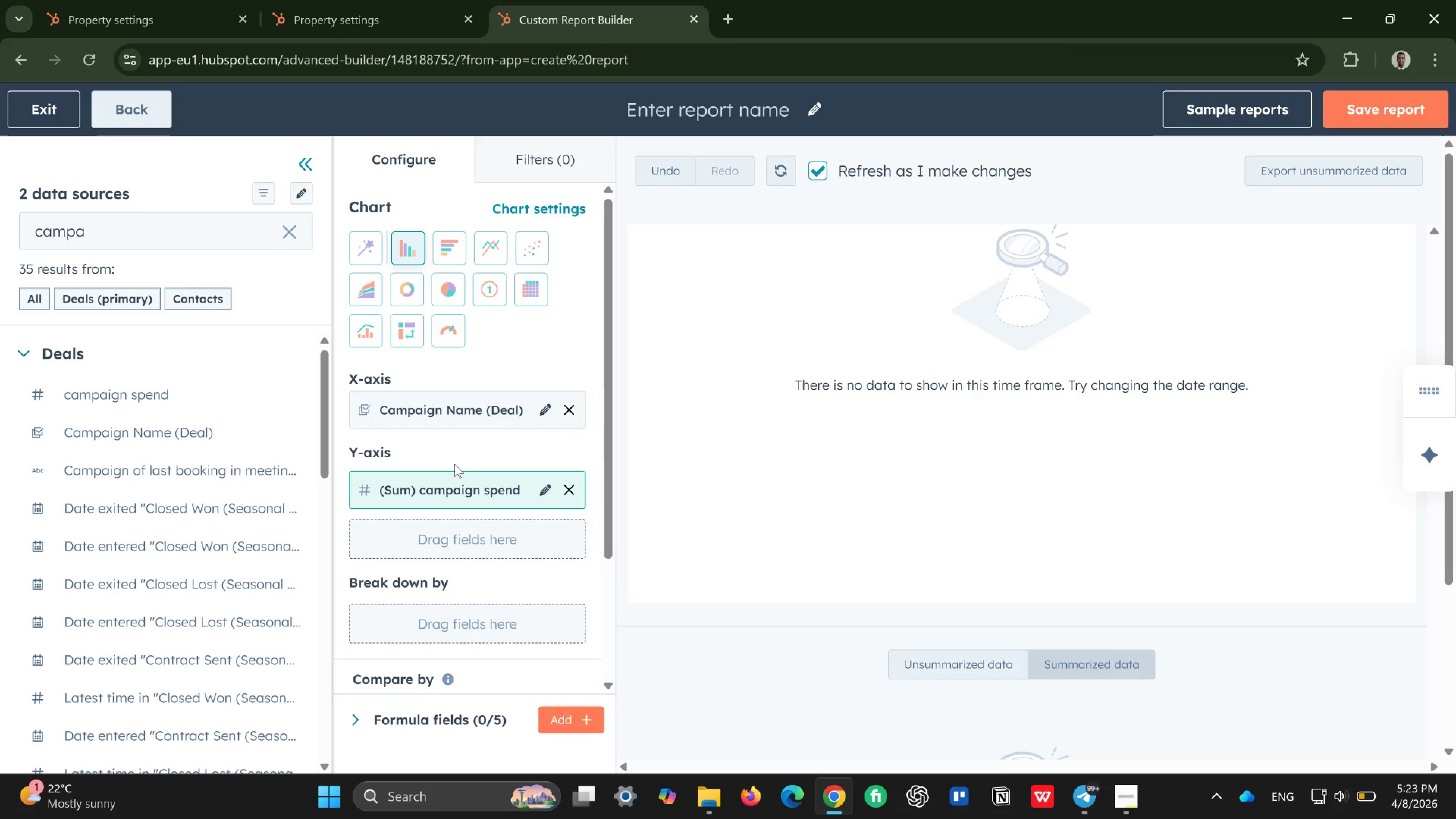 
wait(7.47)
 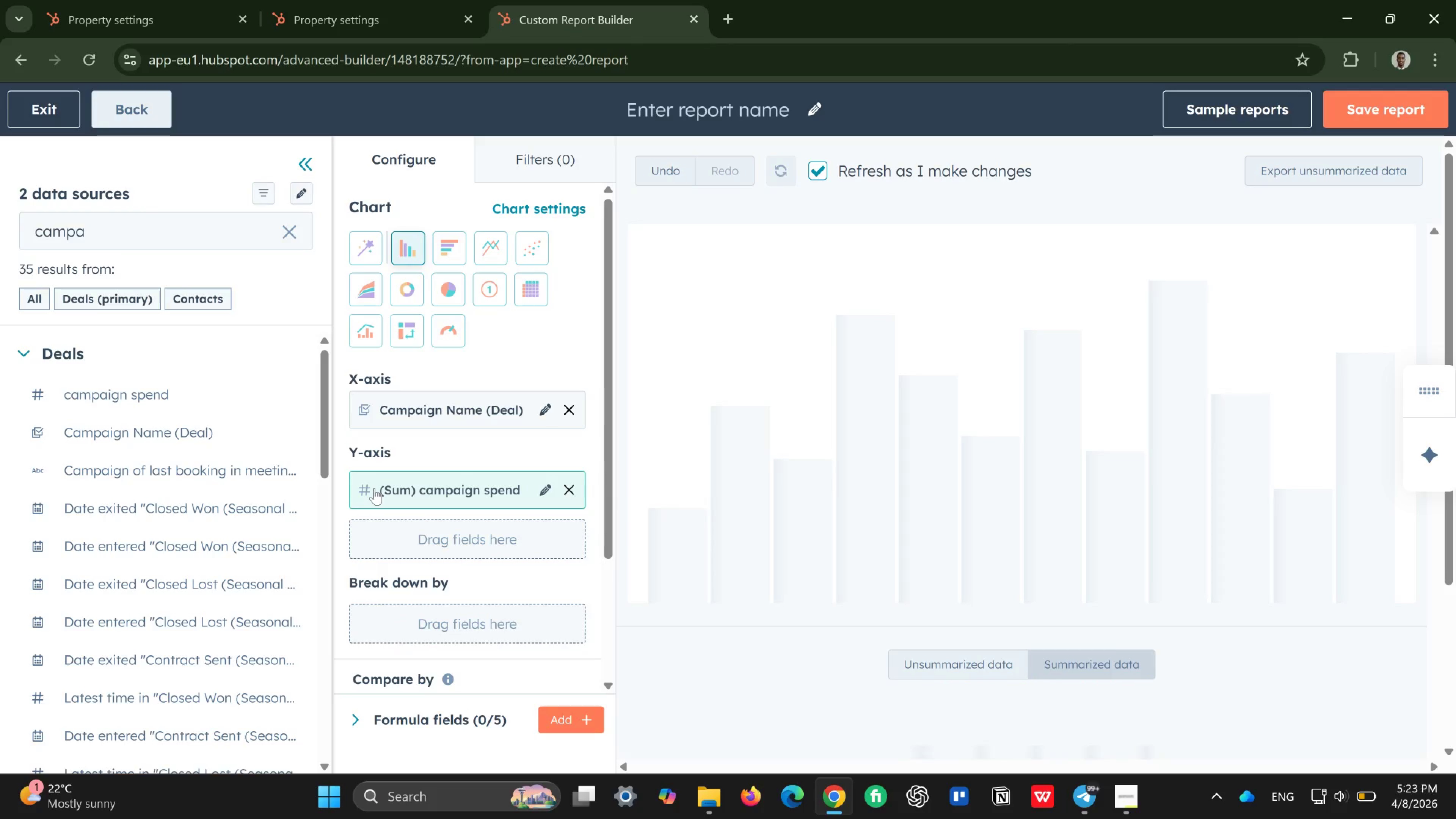 
left_click_drag(start_coordinate=[429, 489], to_coordinate=[427, 551])
 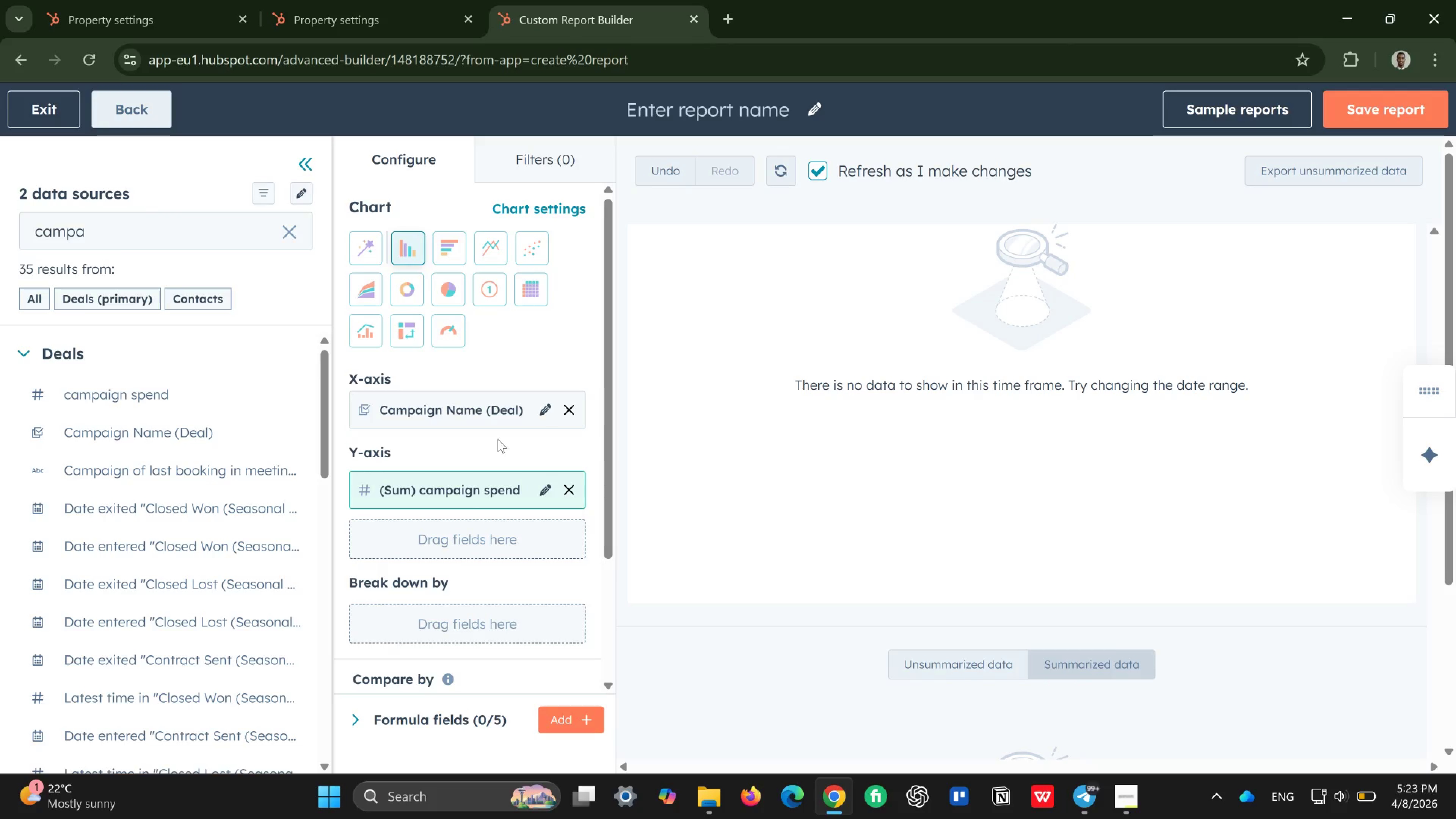 
wait(16.92)
 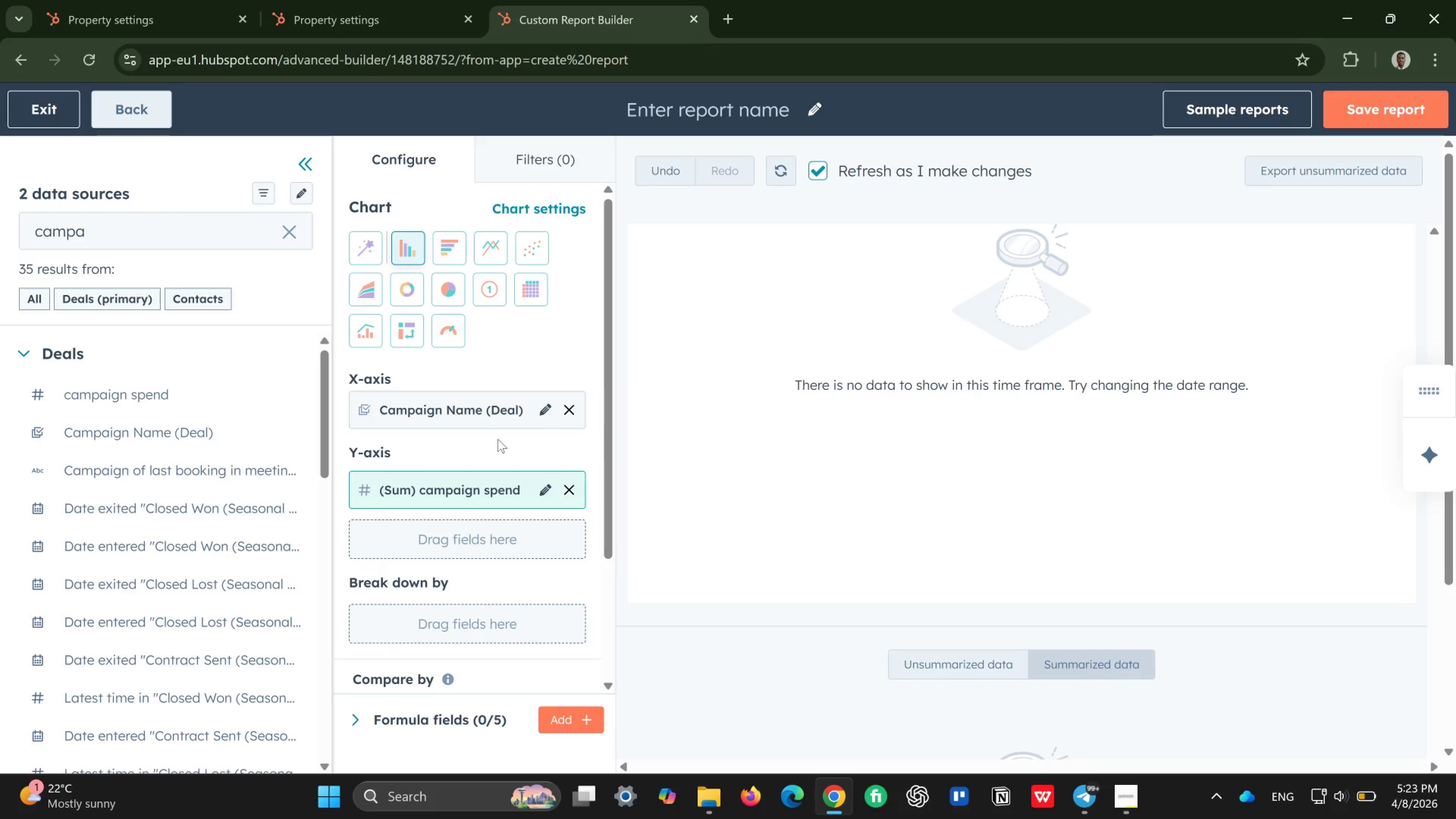 
left_click([574, 484])
 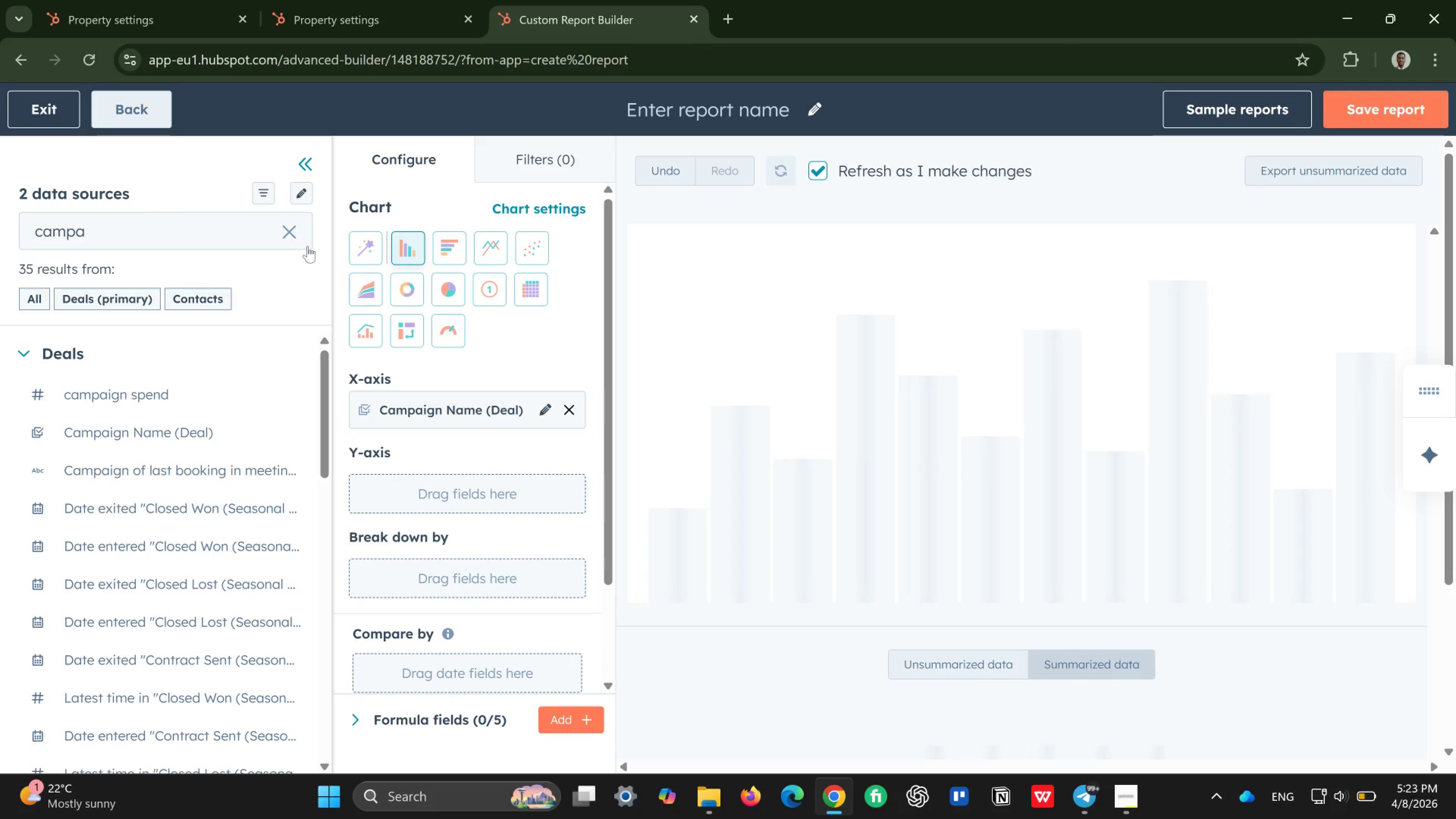 
left_click([290, 234])
 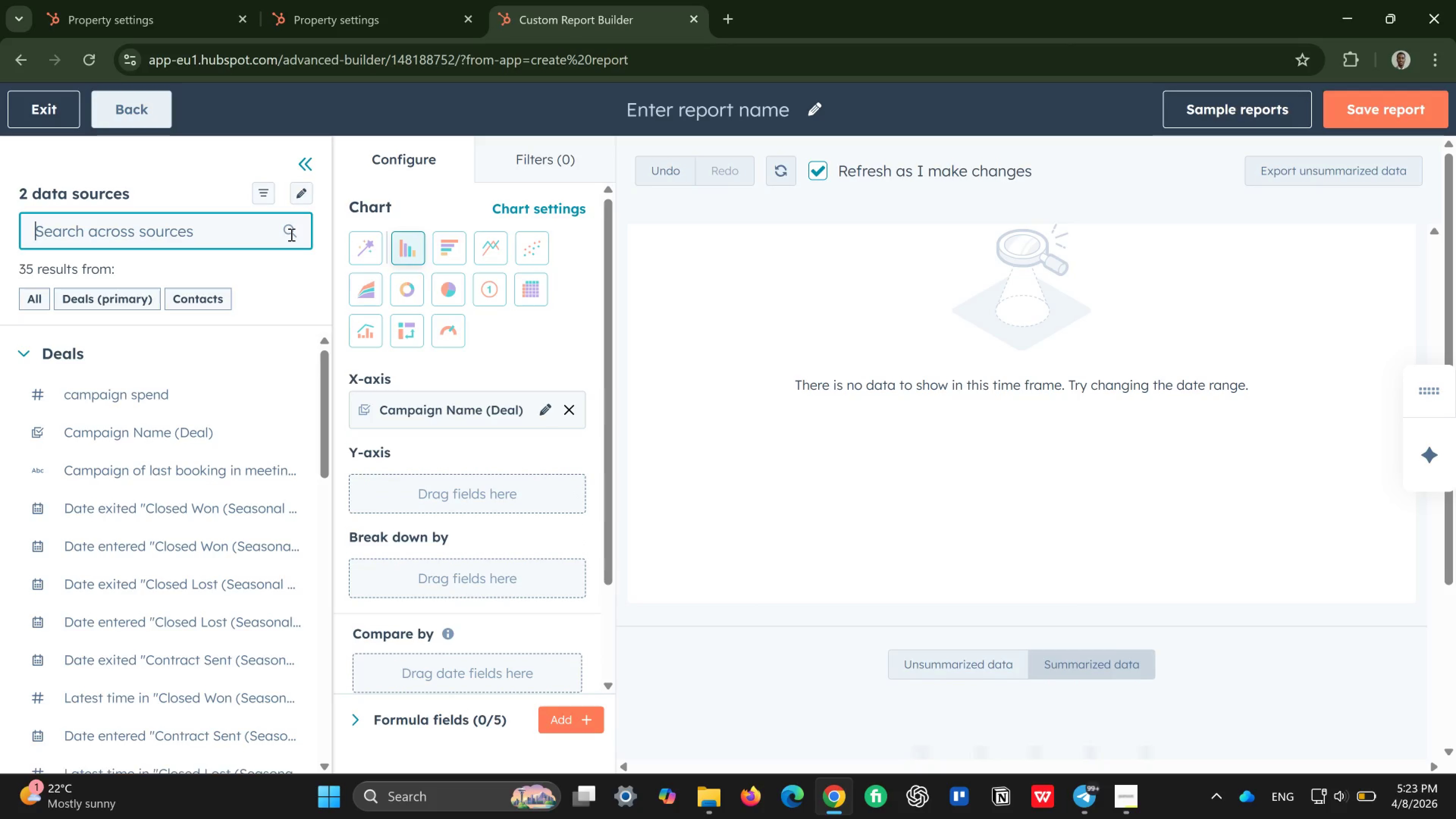 
type(reser)
 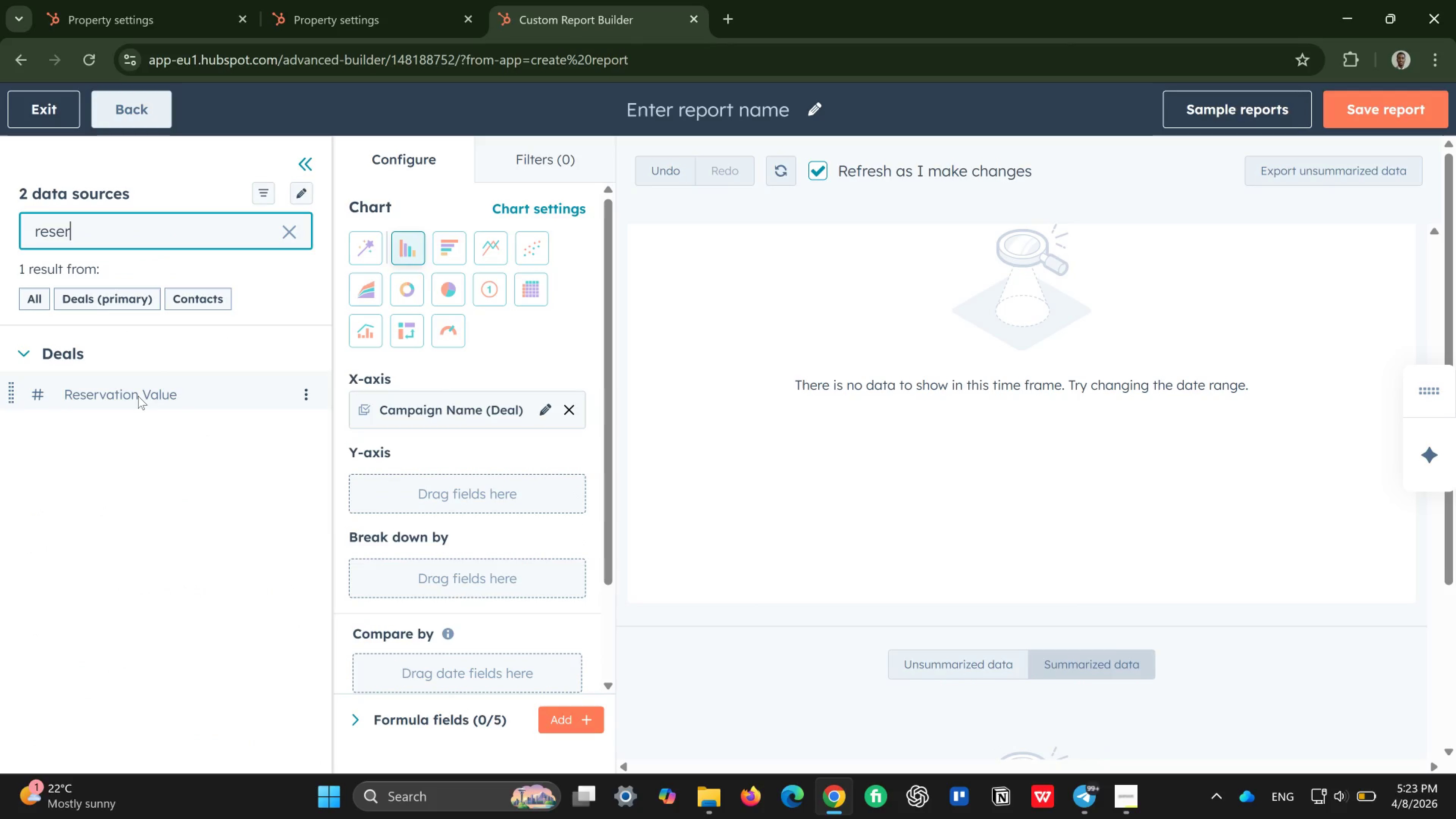 
left_click_drag(start_coordinate=[138, 396], to_coordinate=[373, 485])
 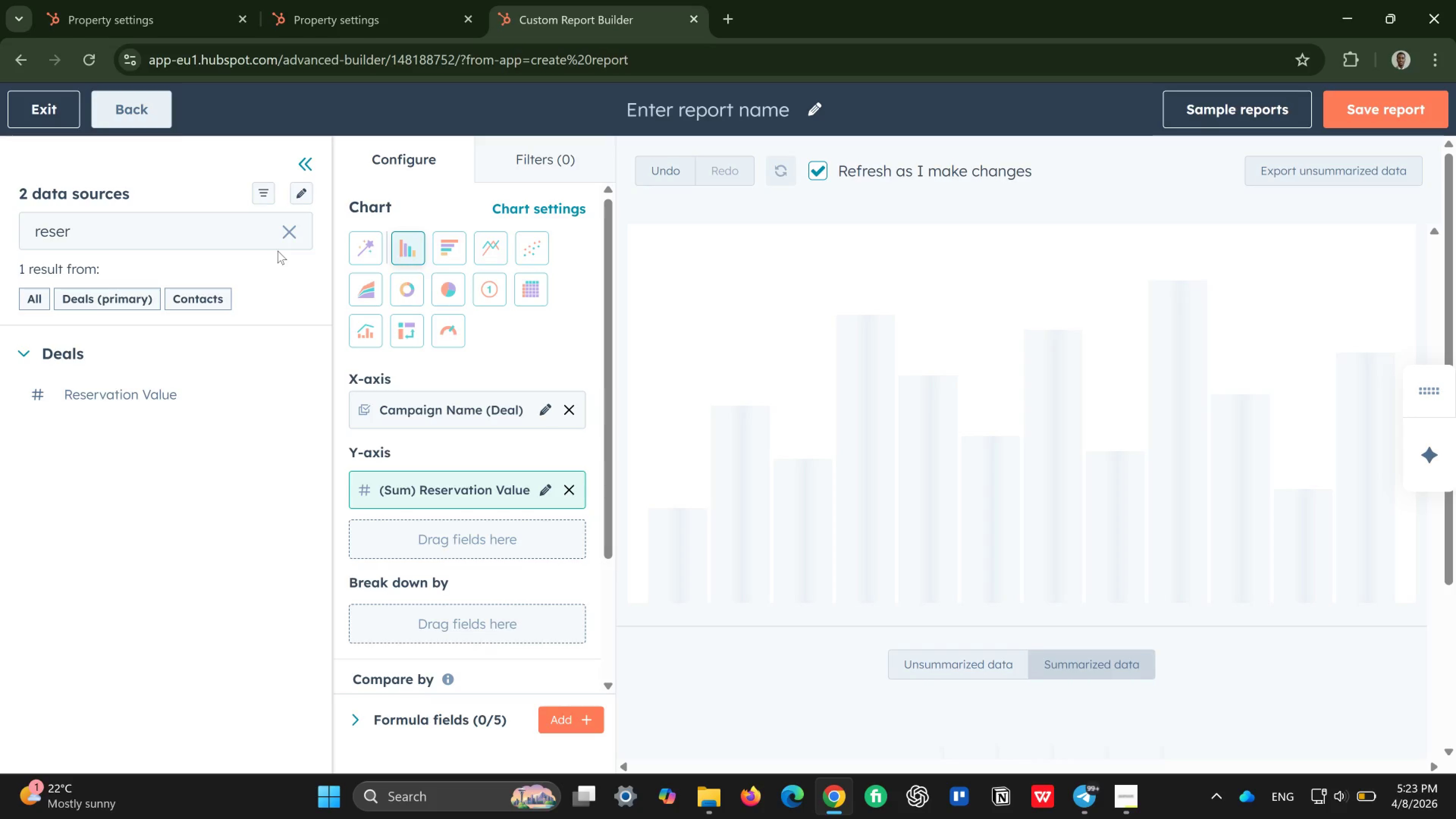 
left_click([293, 227])
 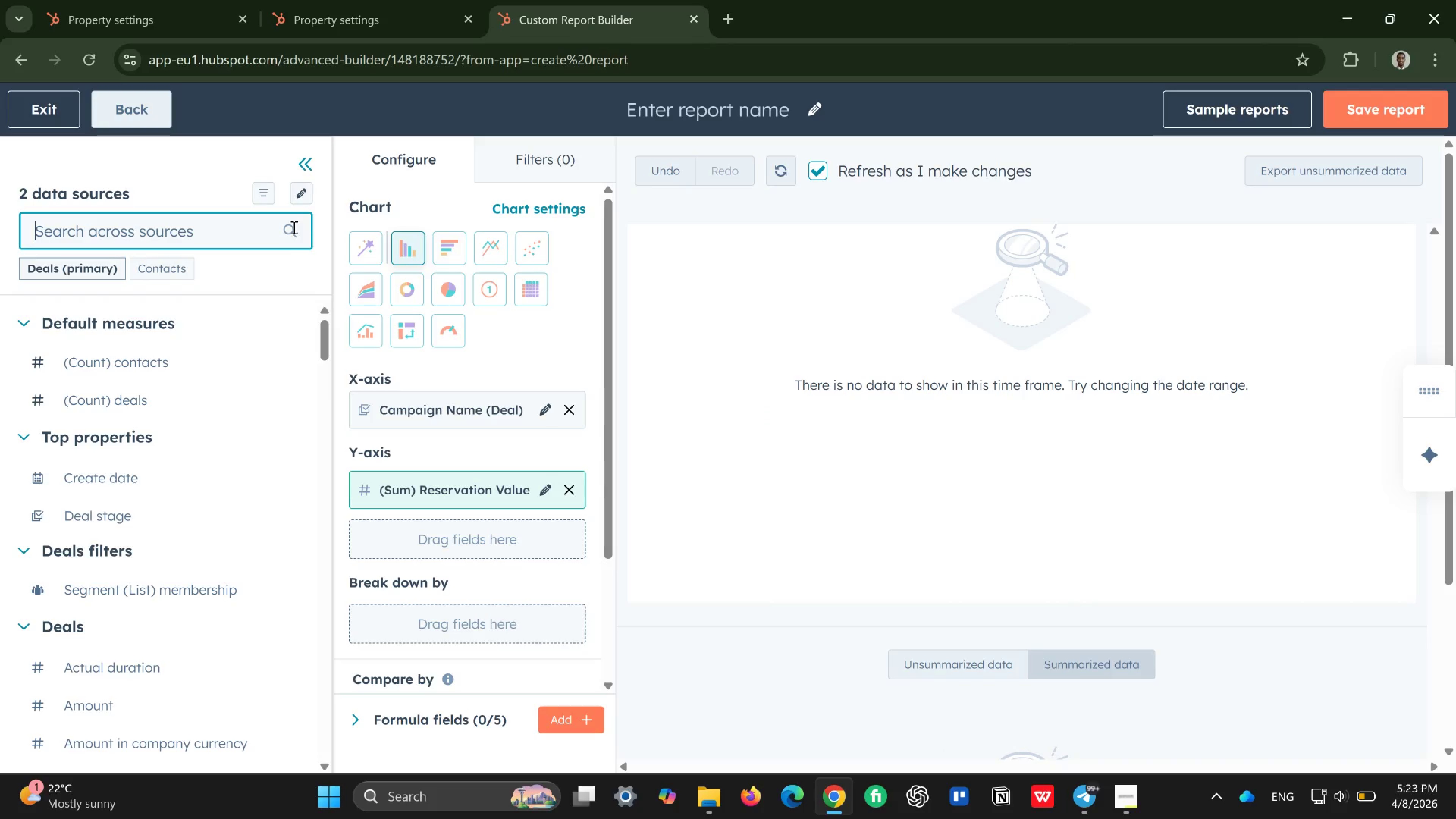 
type(camp)
 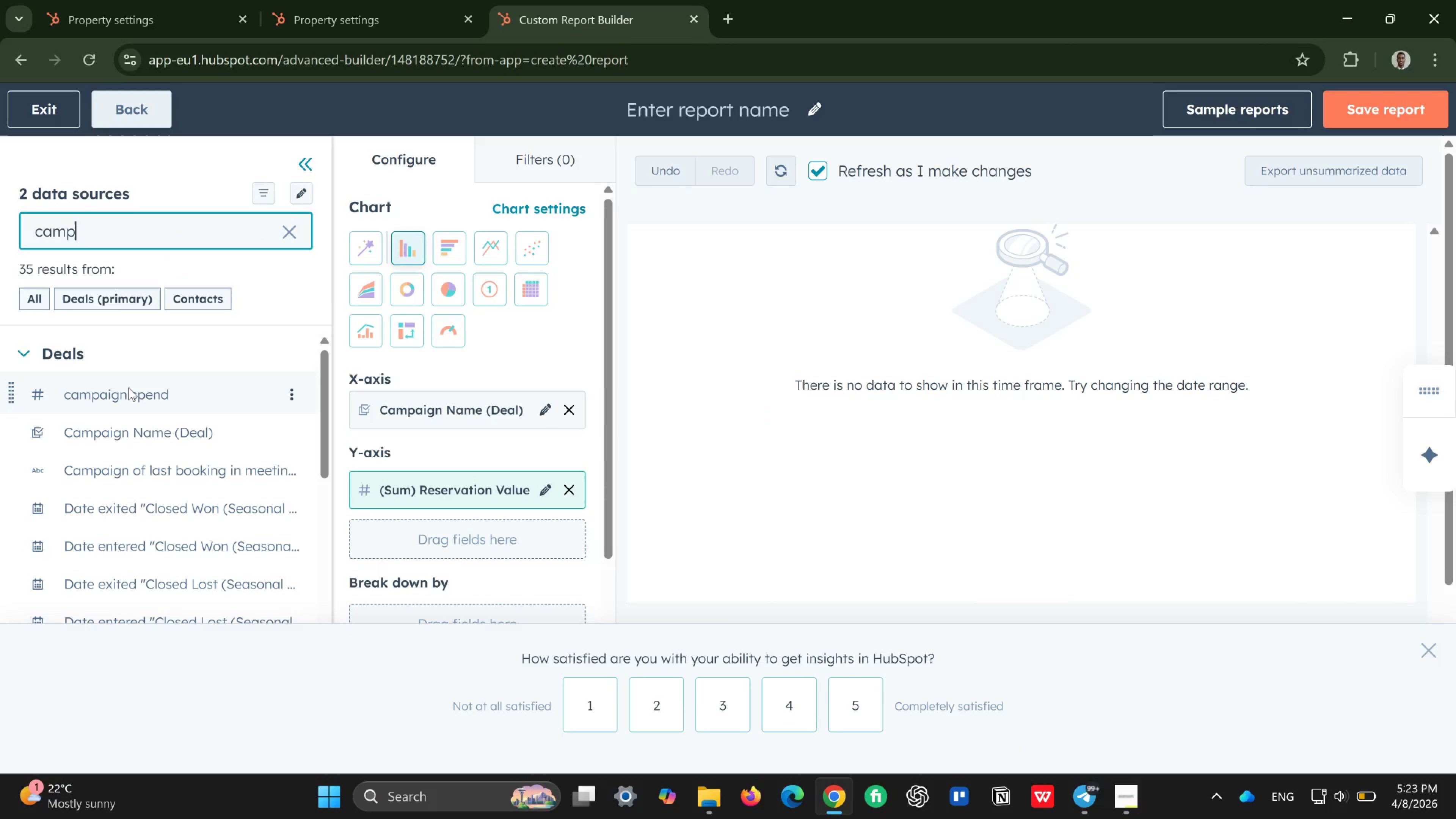 
left_click_drag(start_coordinate=[129, 388], to_coordinate=[371, 524])
 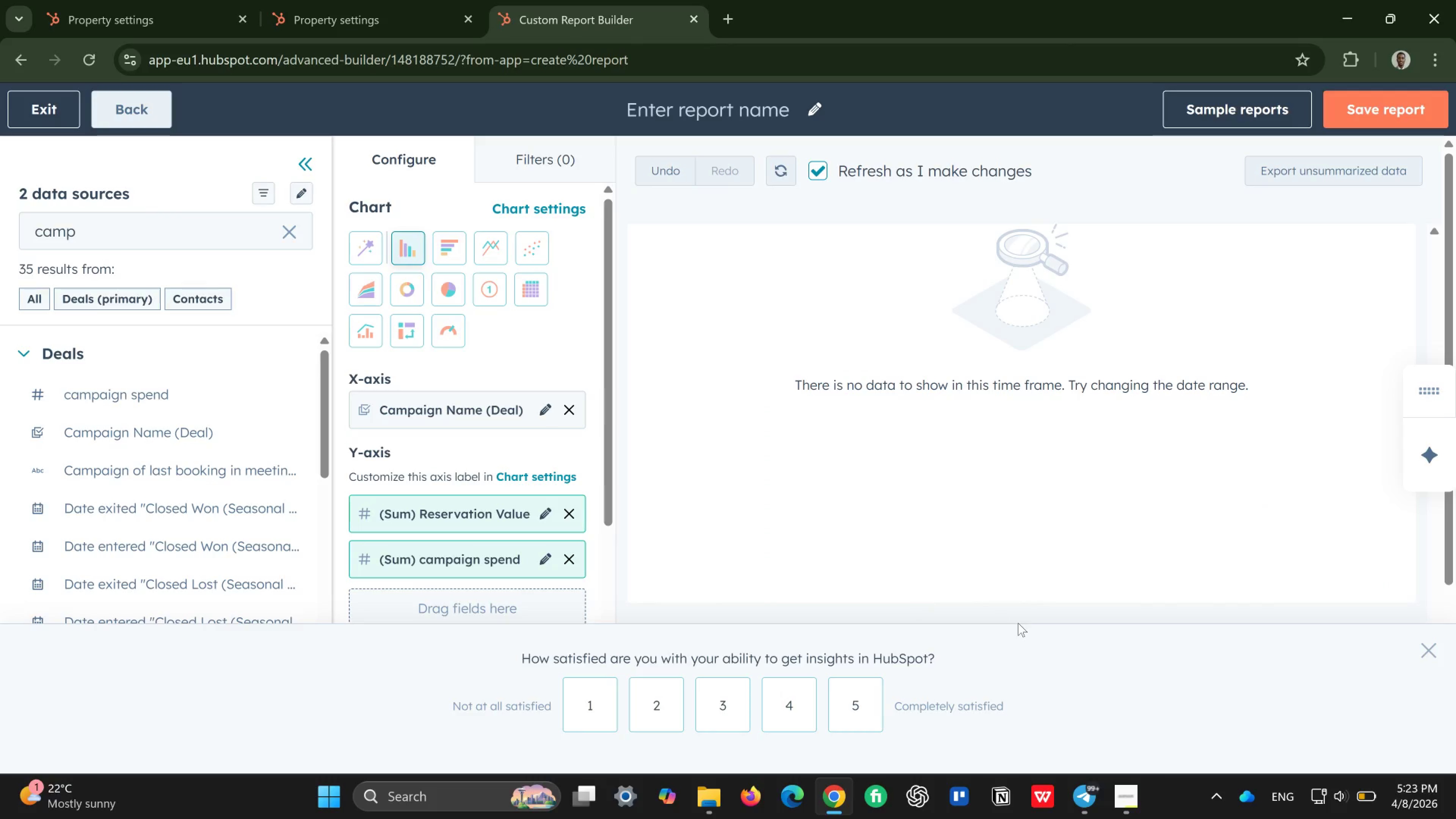 
wait(6.62)
 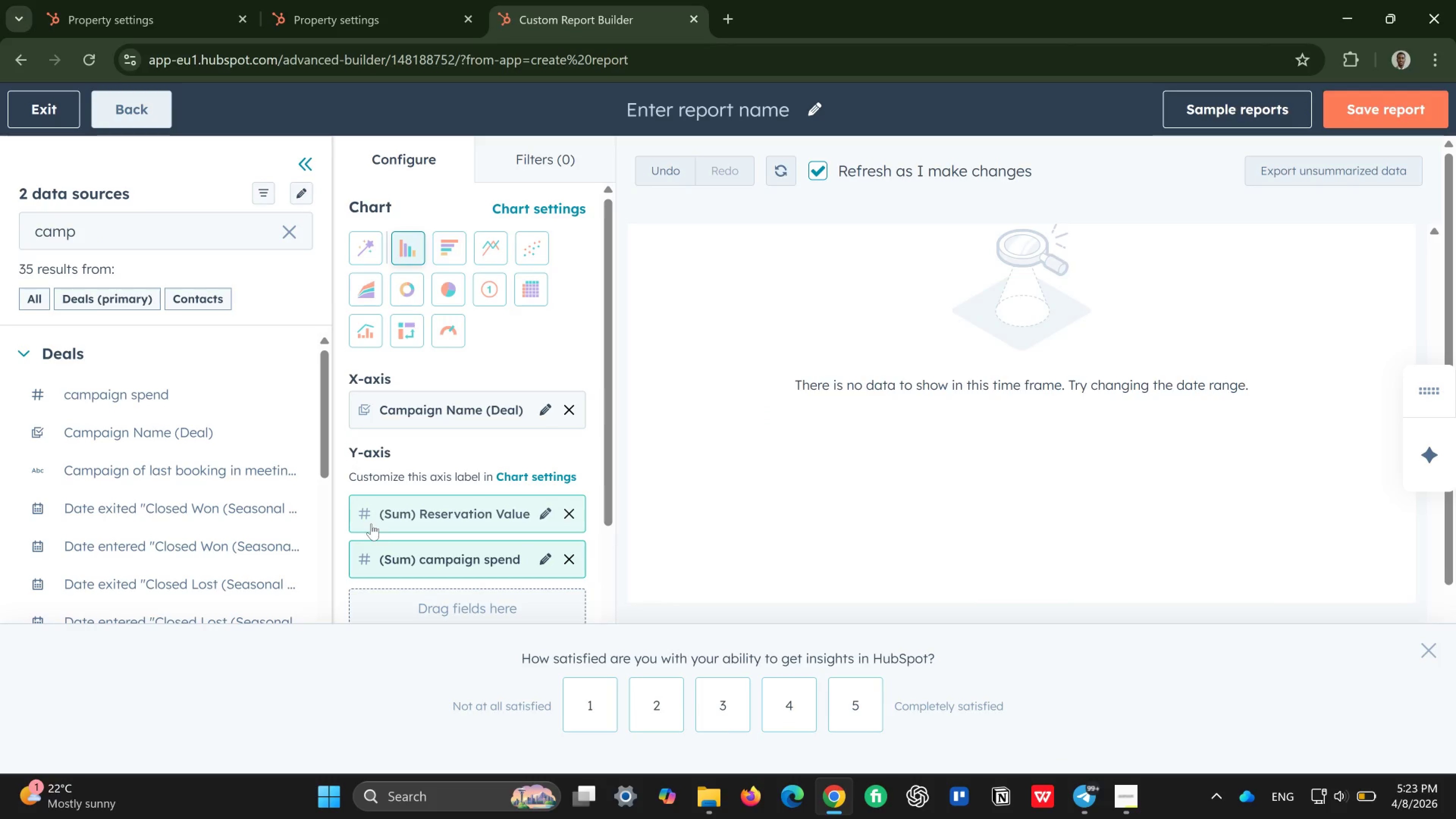 
left_click([1427, 648])
 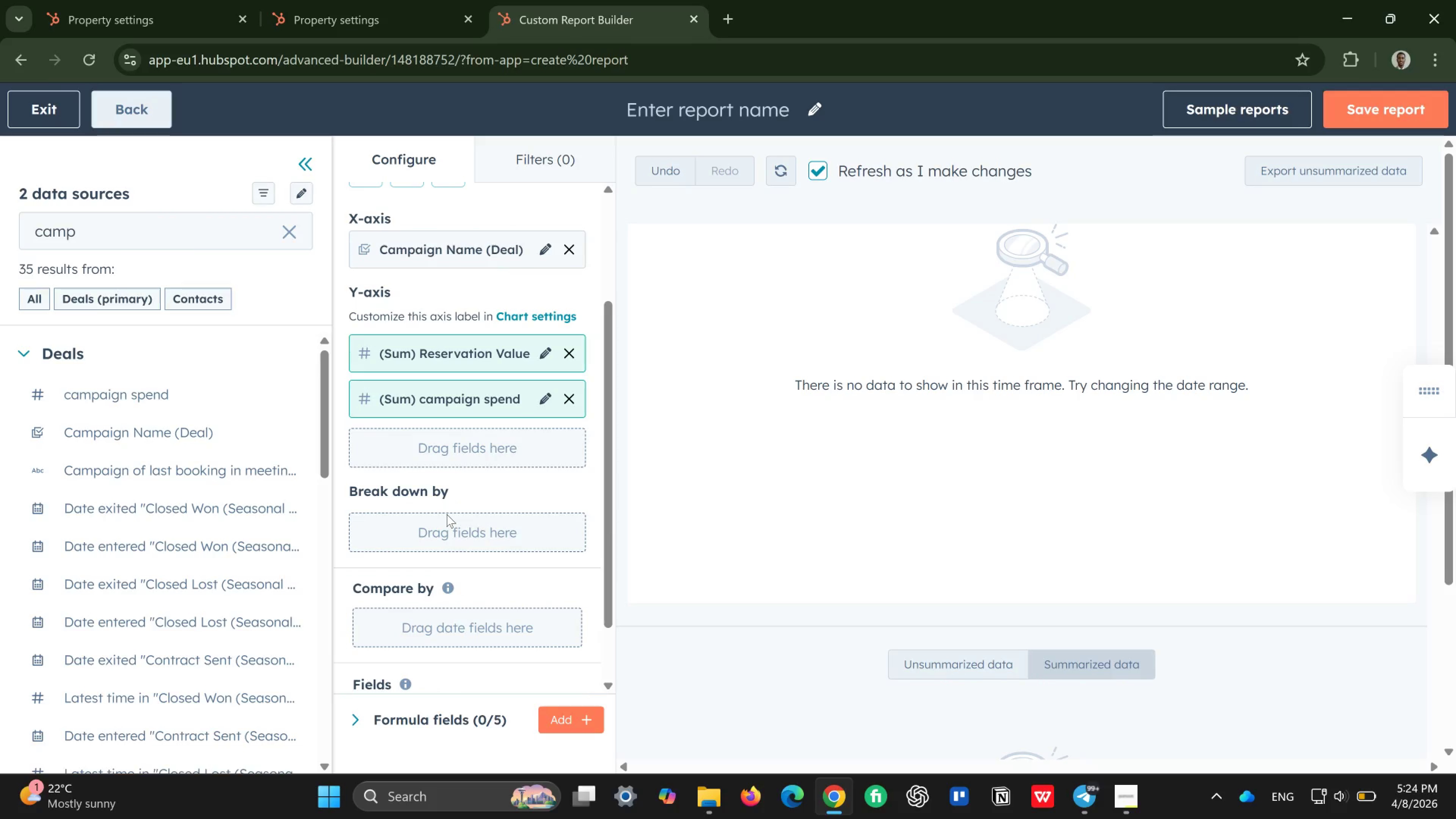 
wait(13.96)
 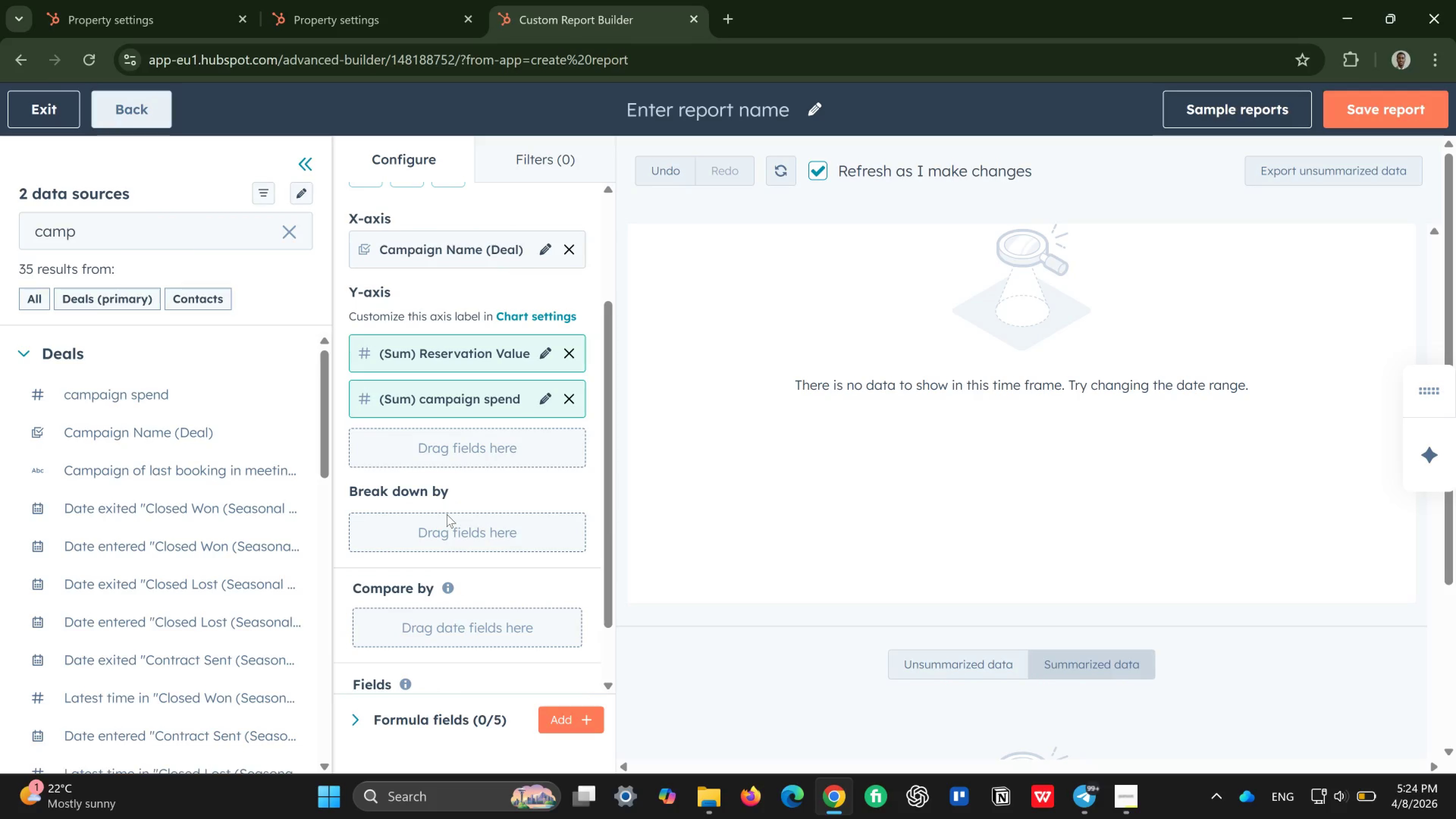 
left_click([559, 168])
 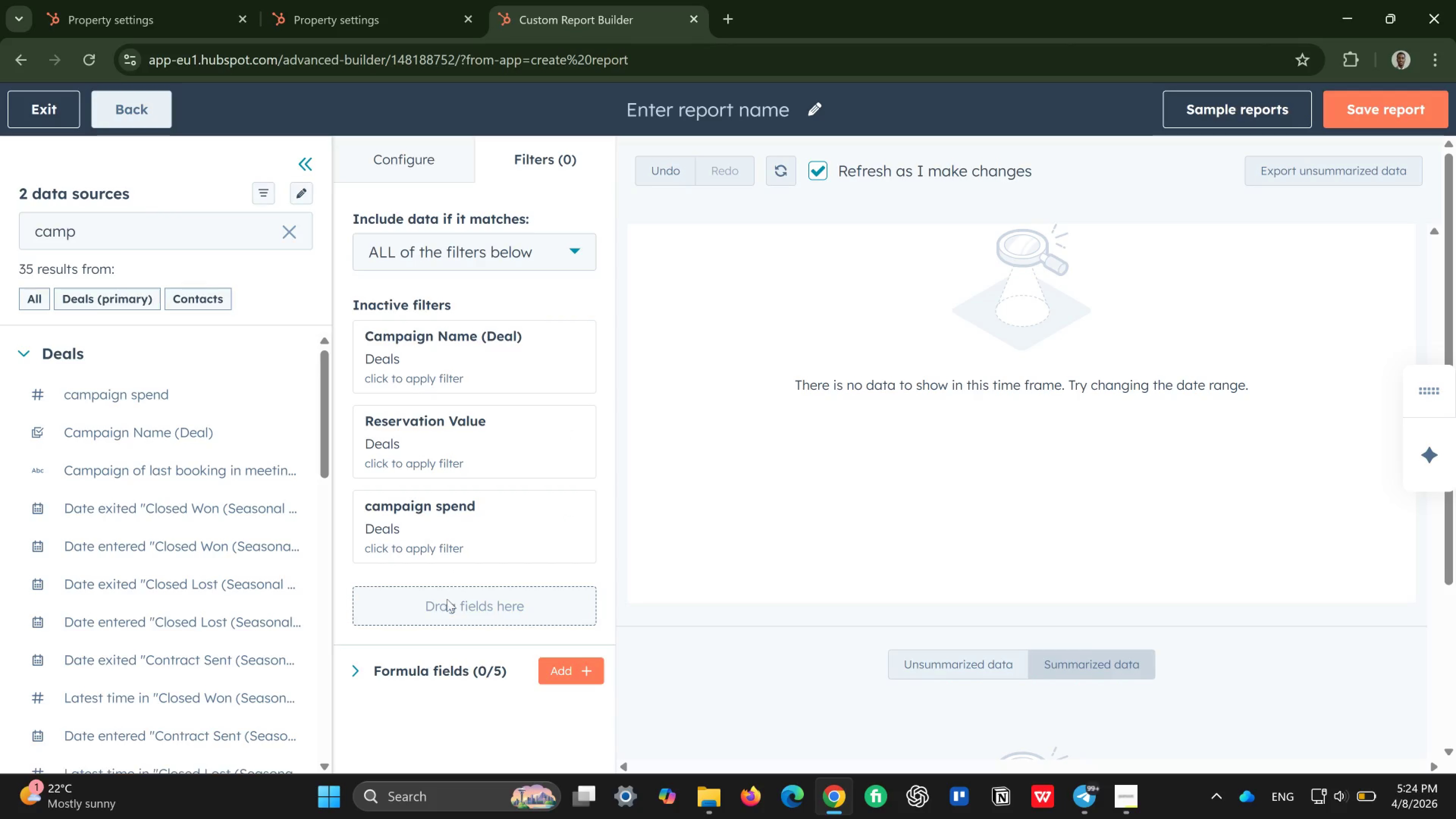 
wait(7.4)
 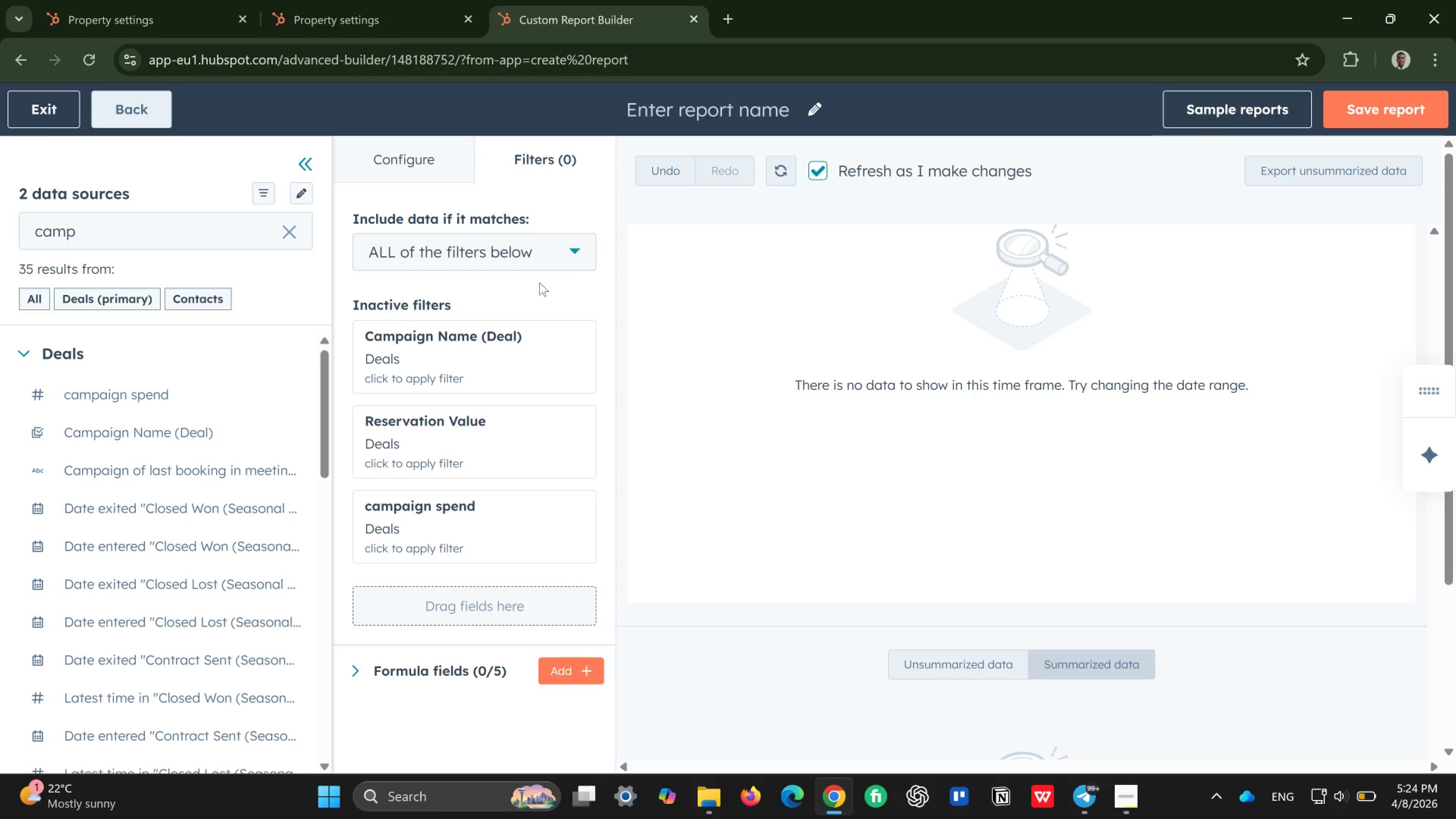 
left_click([406, 670])
 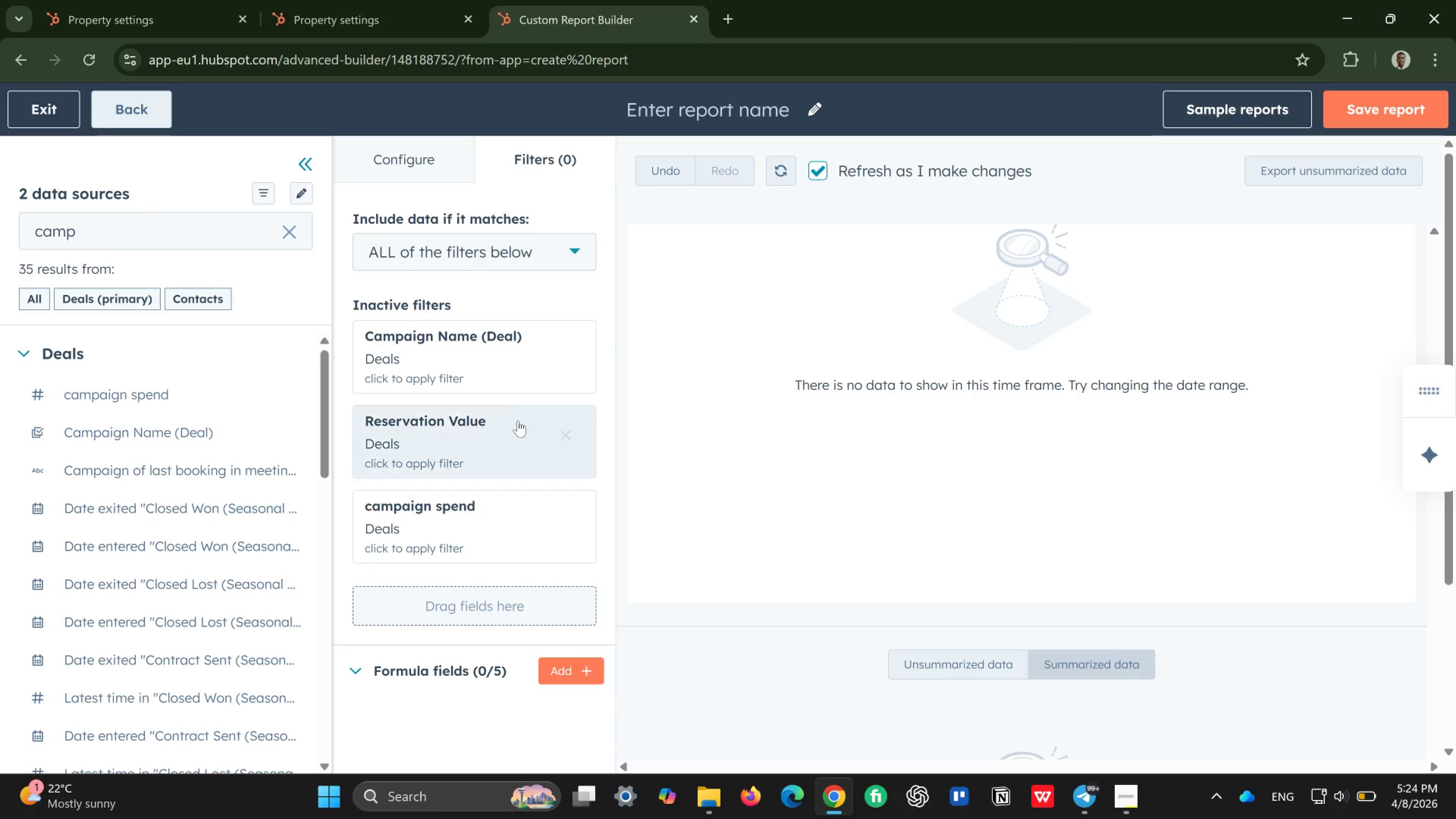 
wait(10.4)
 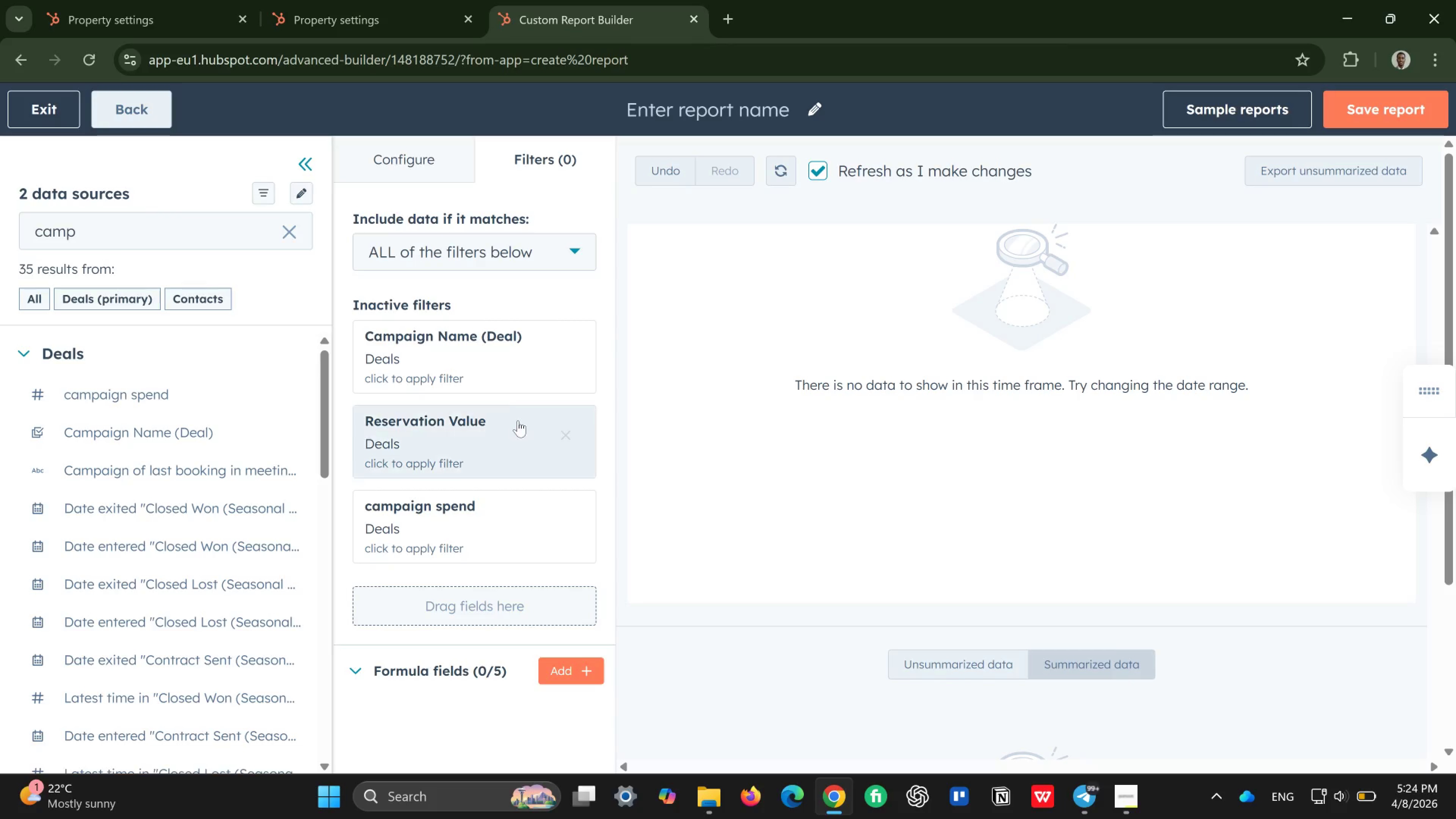 
left_click([295, 228])
 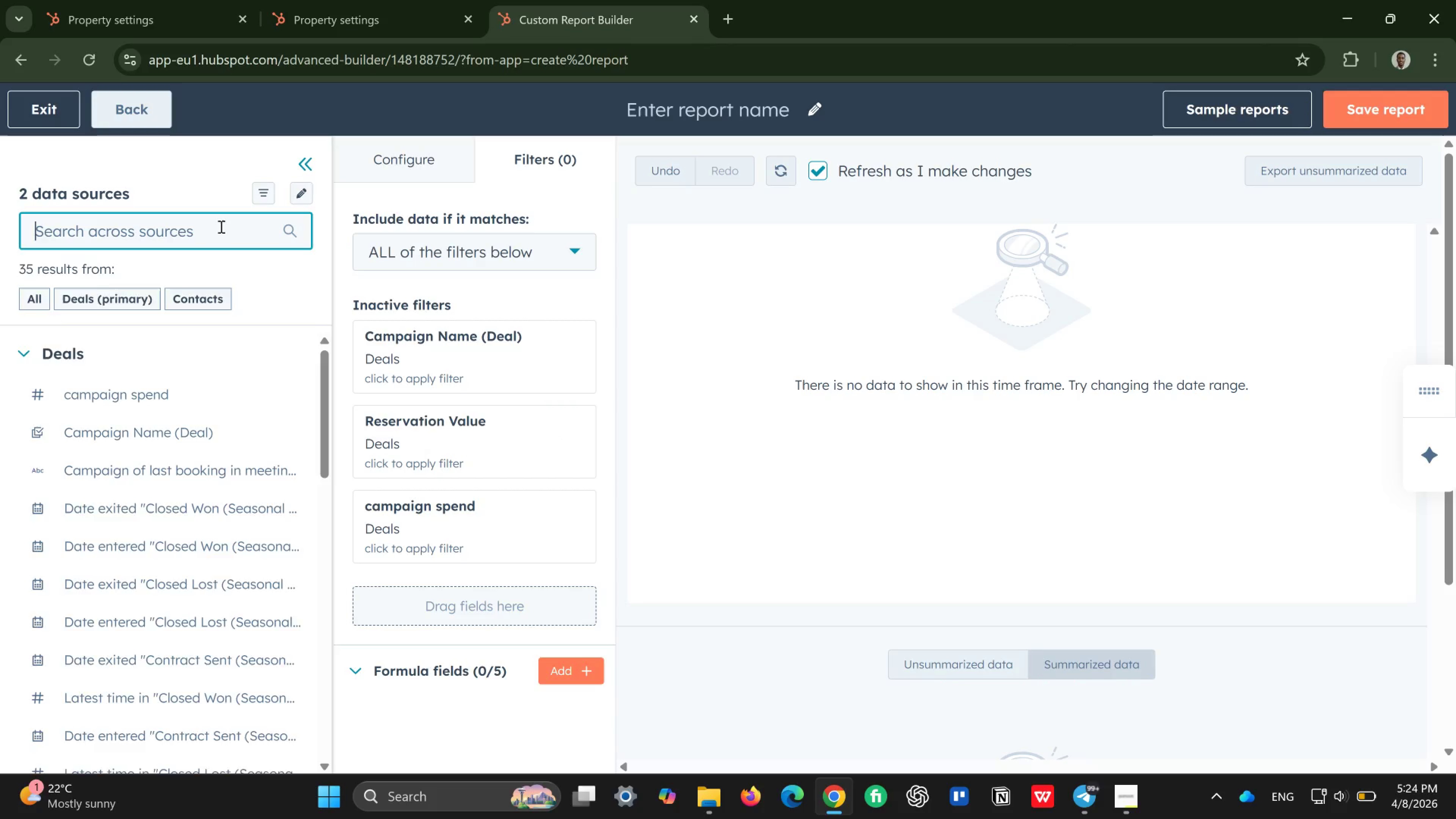 
left_click([220, 226])
 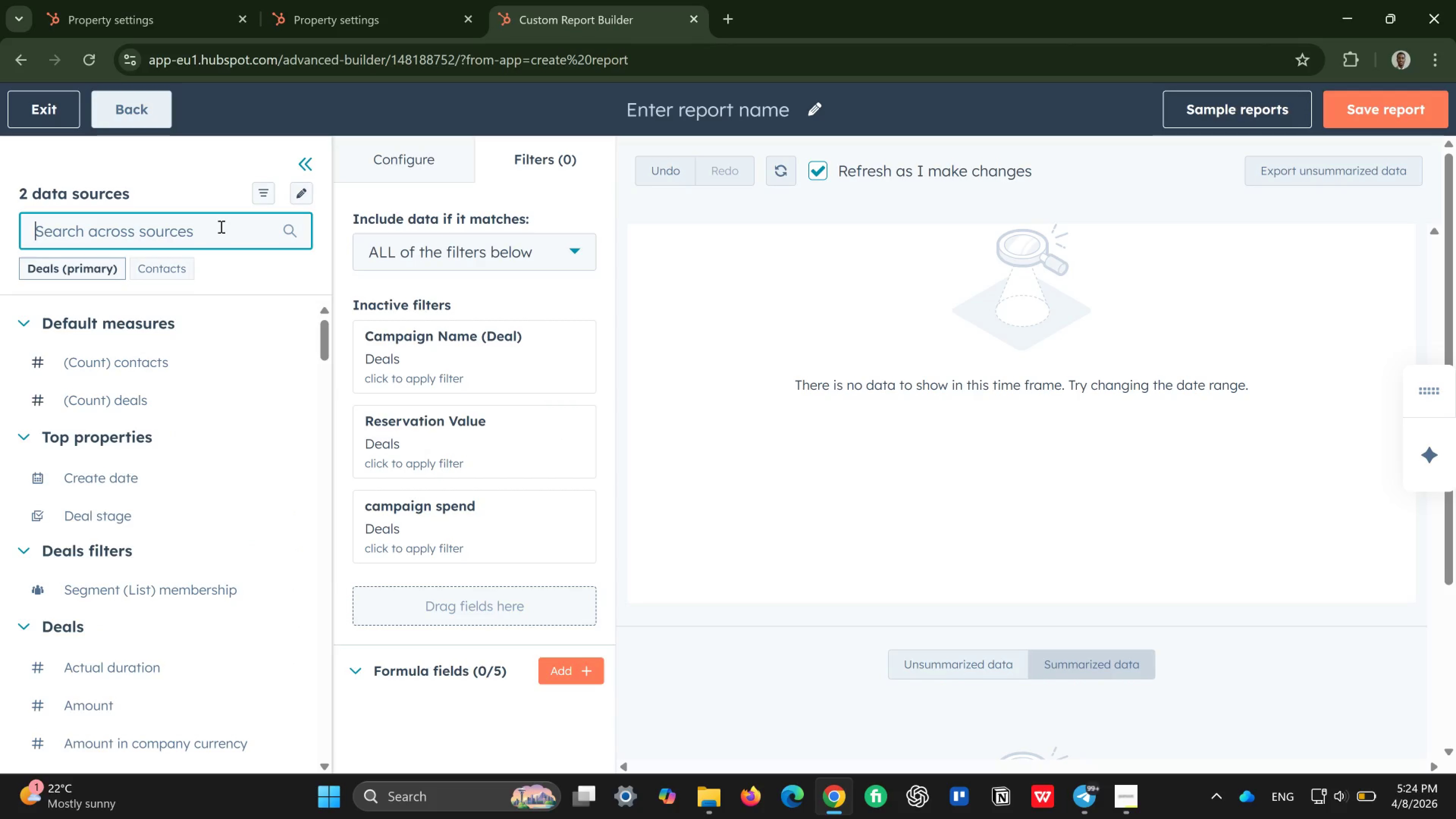 
type(deal)
 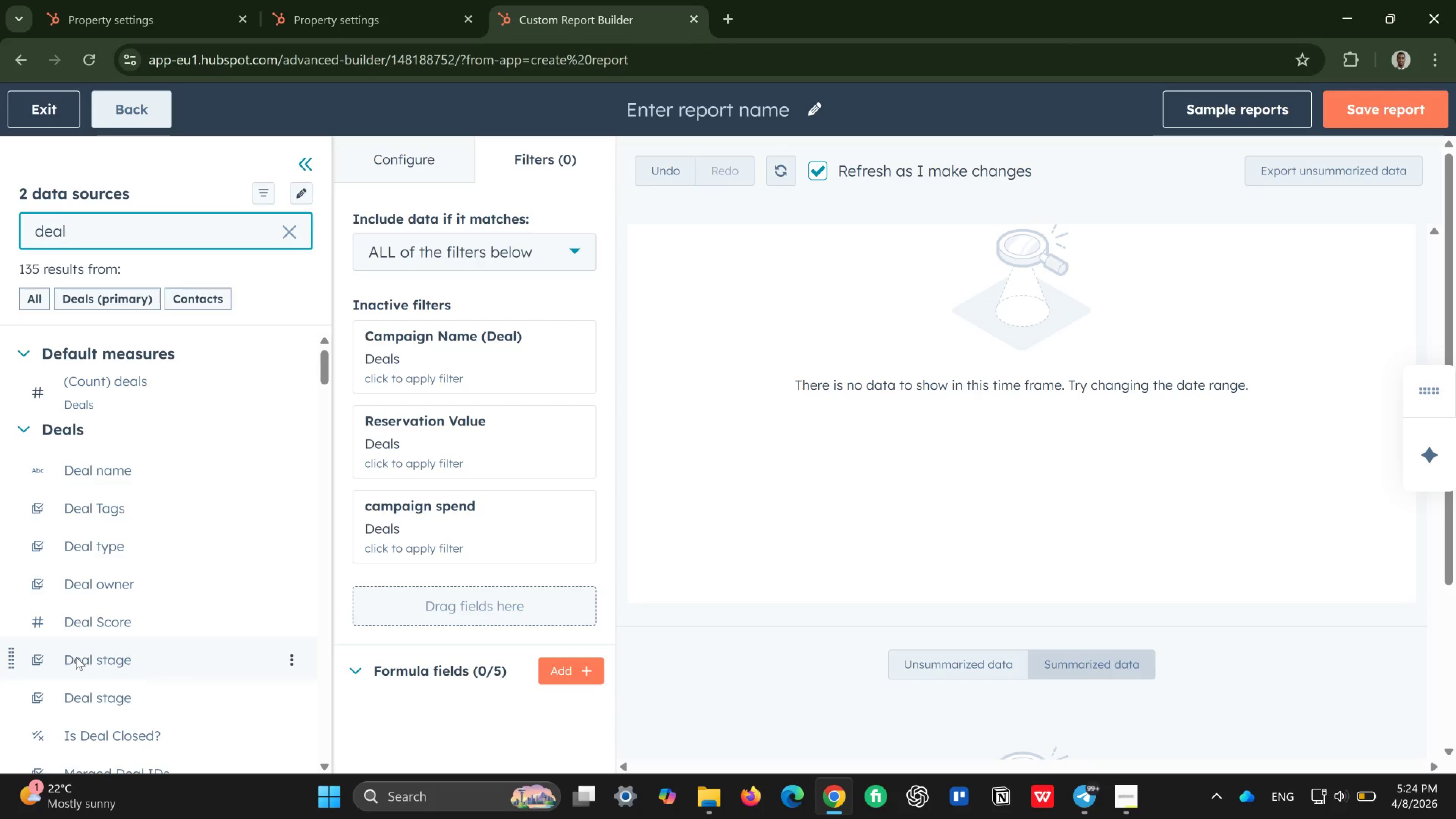 
wait(17.04)
 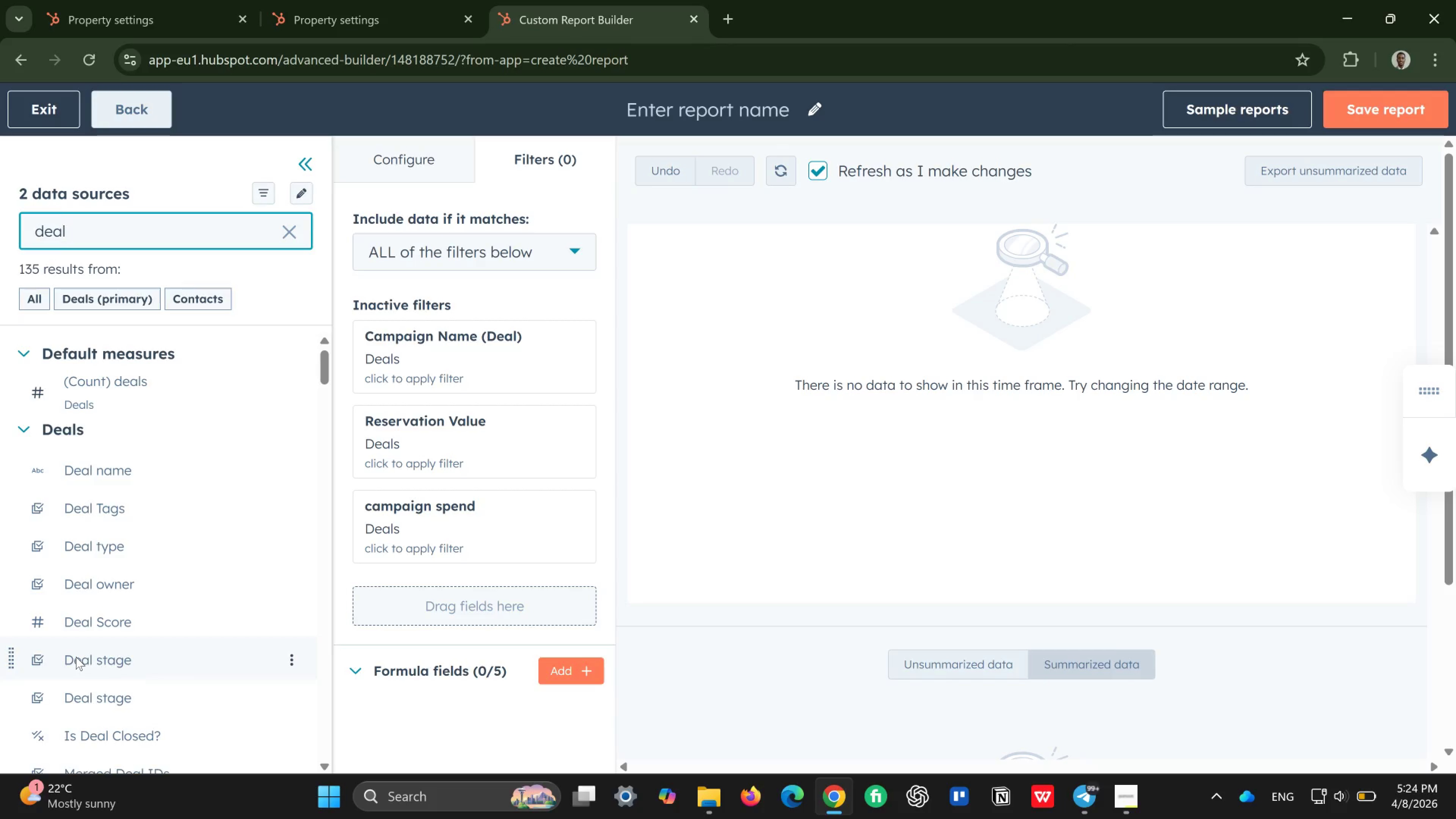 
left_click_drag(start_coordinate=[77, 656], to_coordinate=[437, 360])
 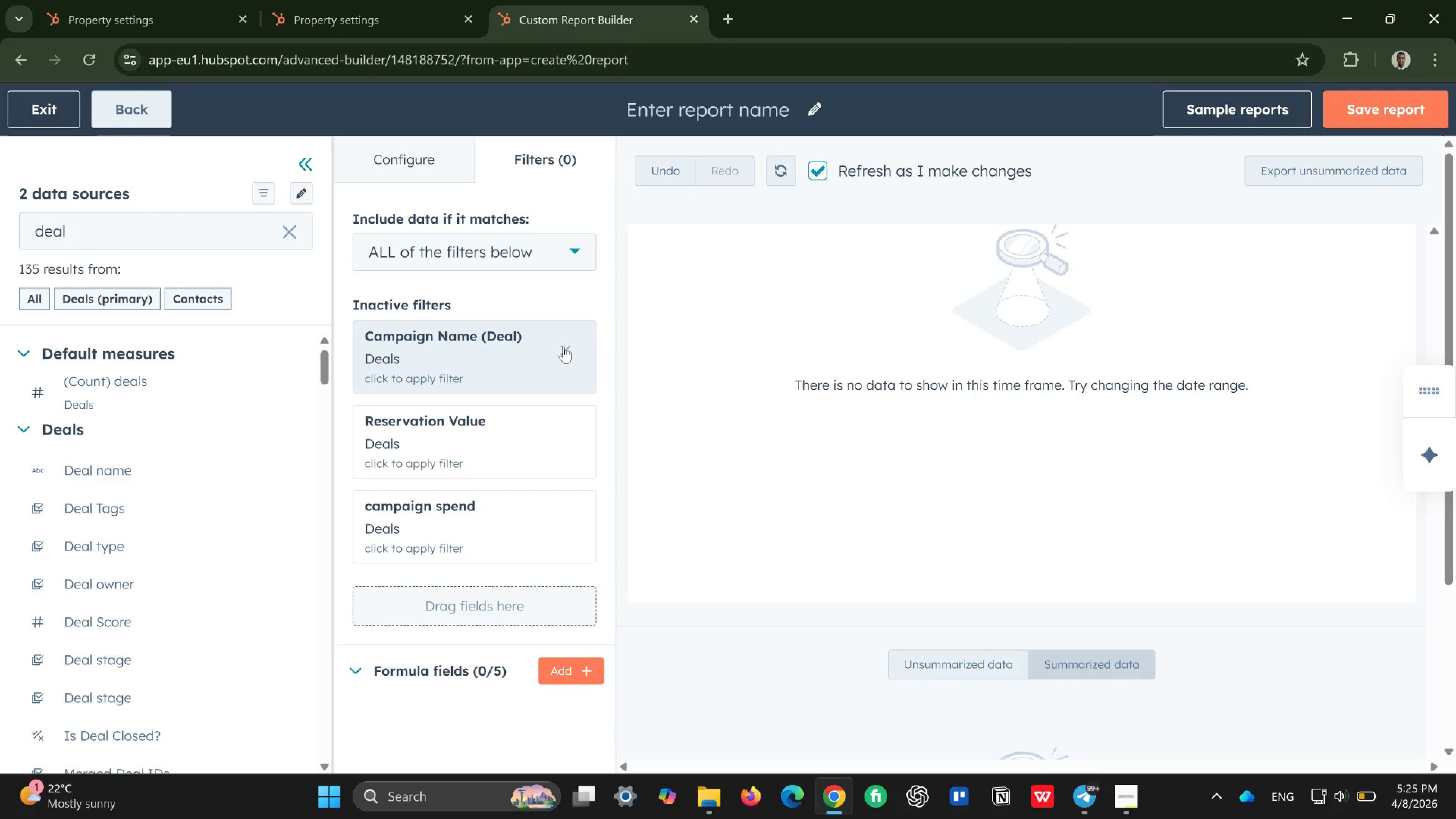 
wait(15.47)
 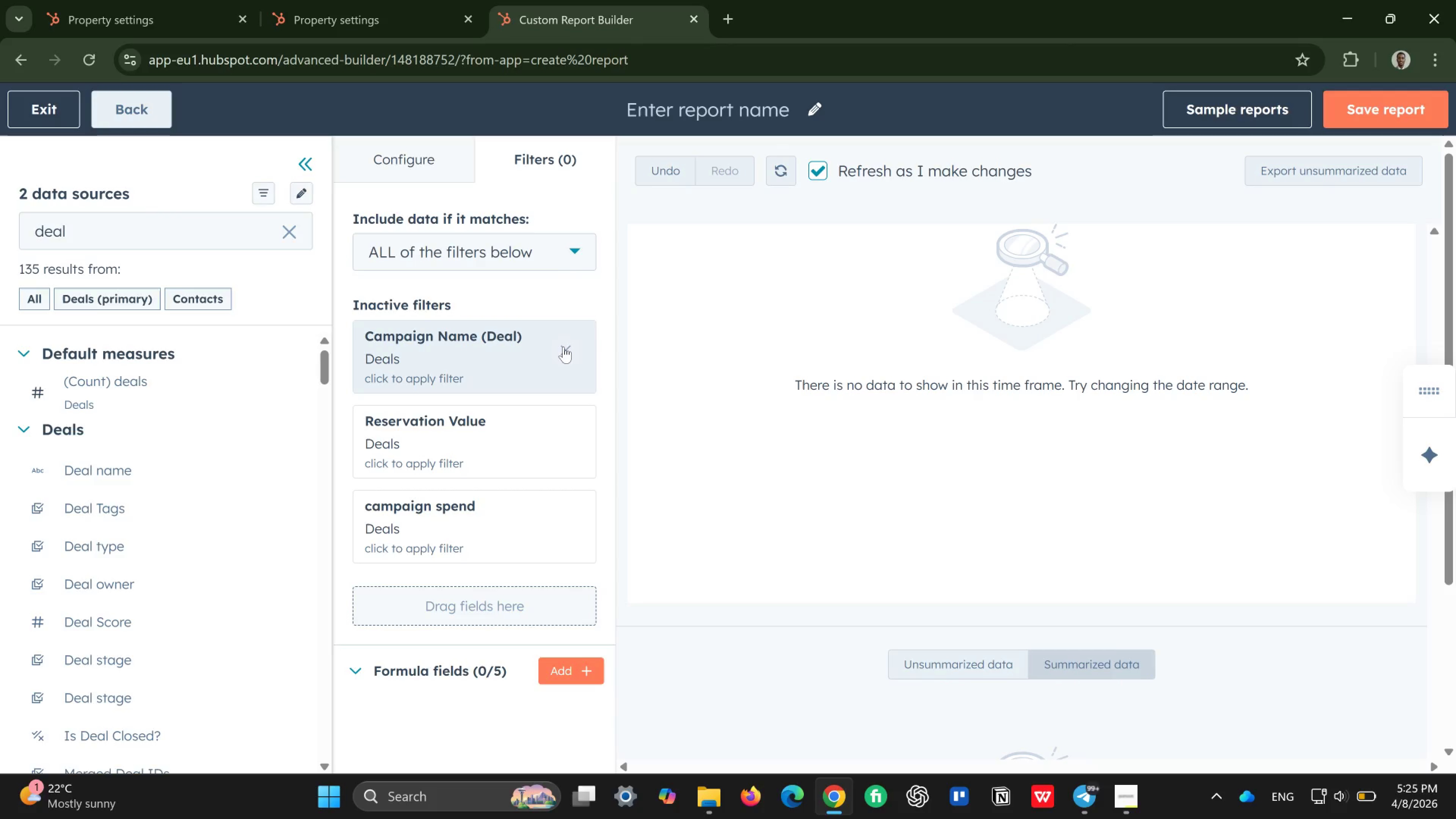 
left_click_drag(start_coordinate=[61, 665], to_coordinate=[356, 347])
 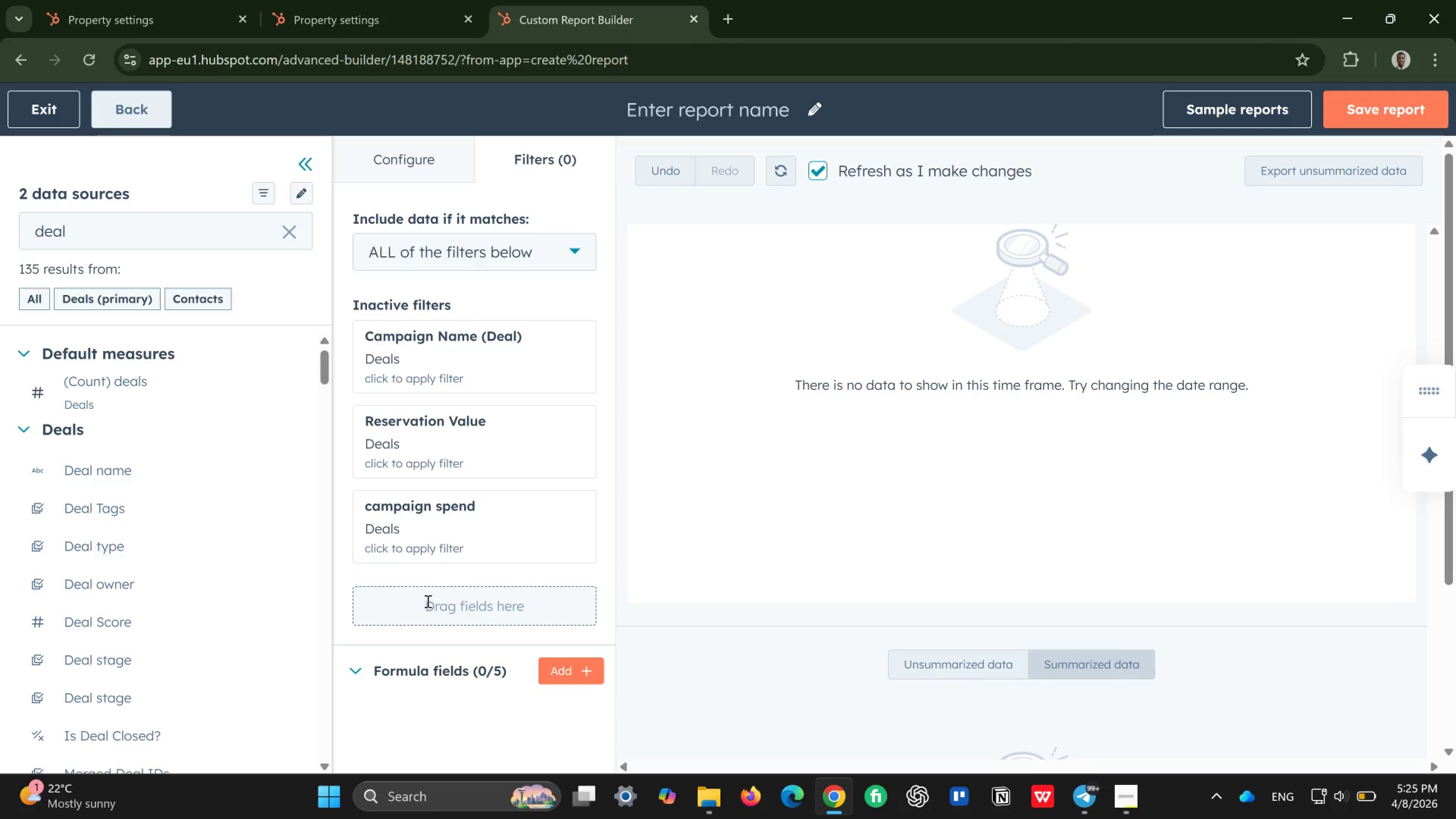 
wait(10.54)
 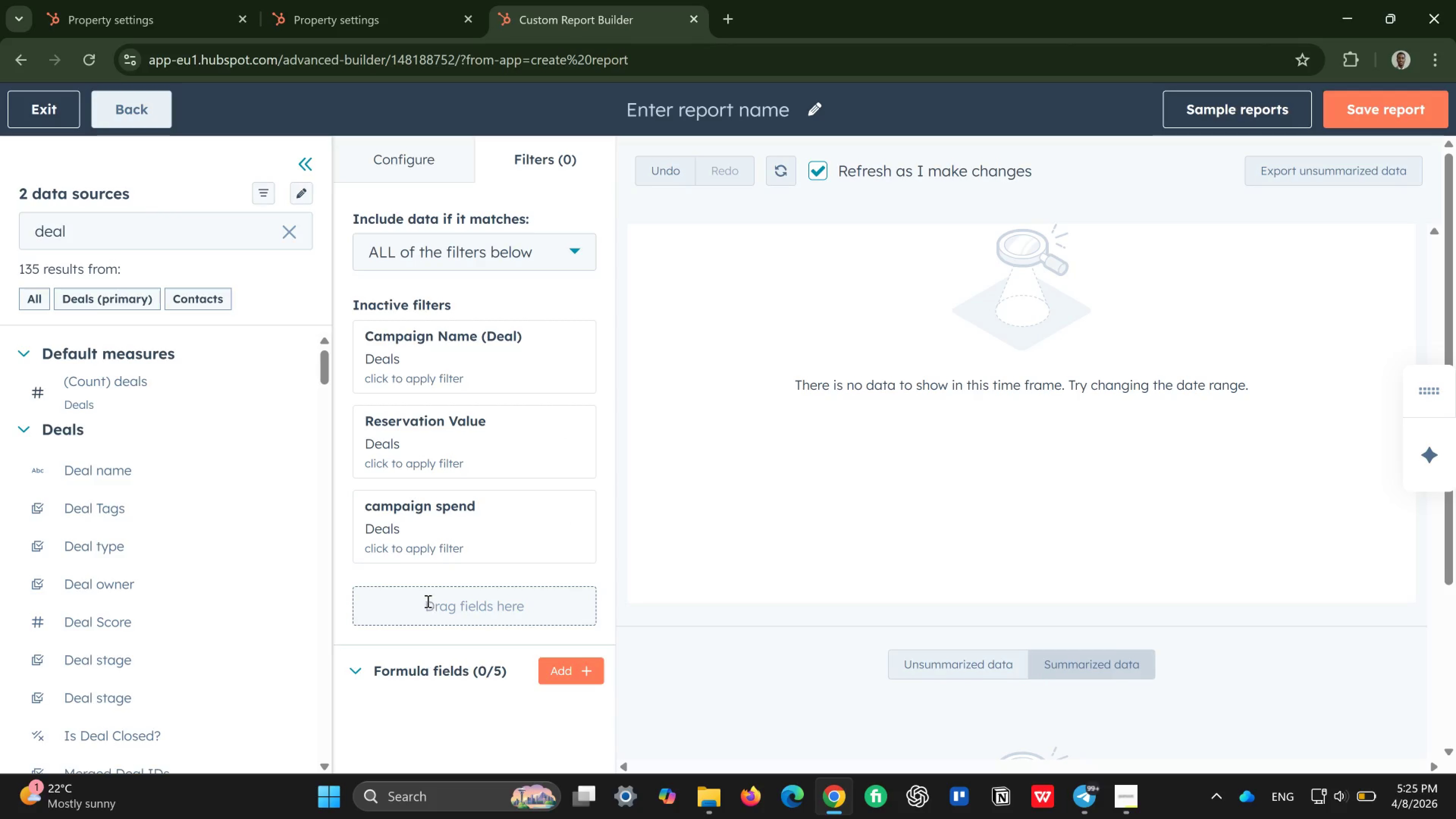 
left_click_drag(start_coordinate=[105, 668], to_coordinate=[419, 596])
 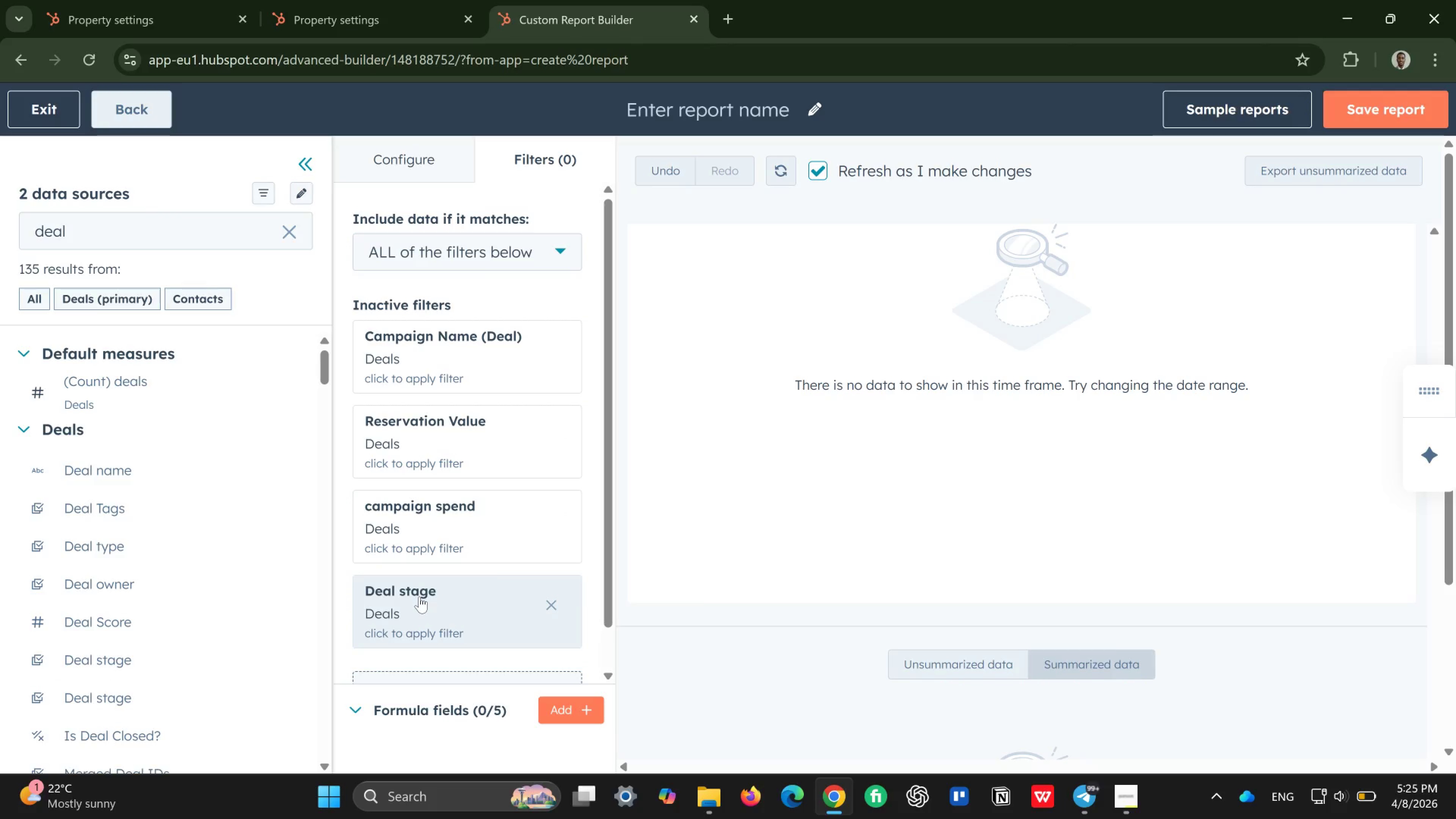 
left_click_drag(start_coordinate=[419, 596], to_coordinate=[522, 526])
 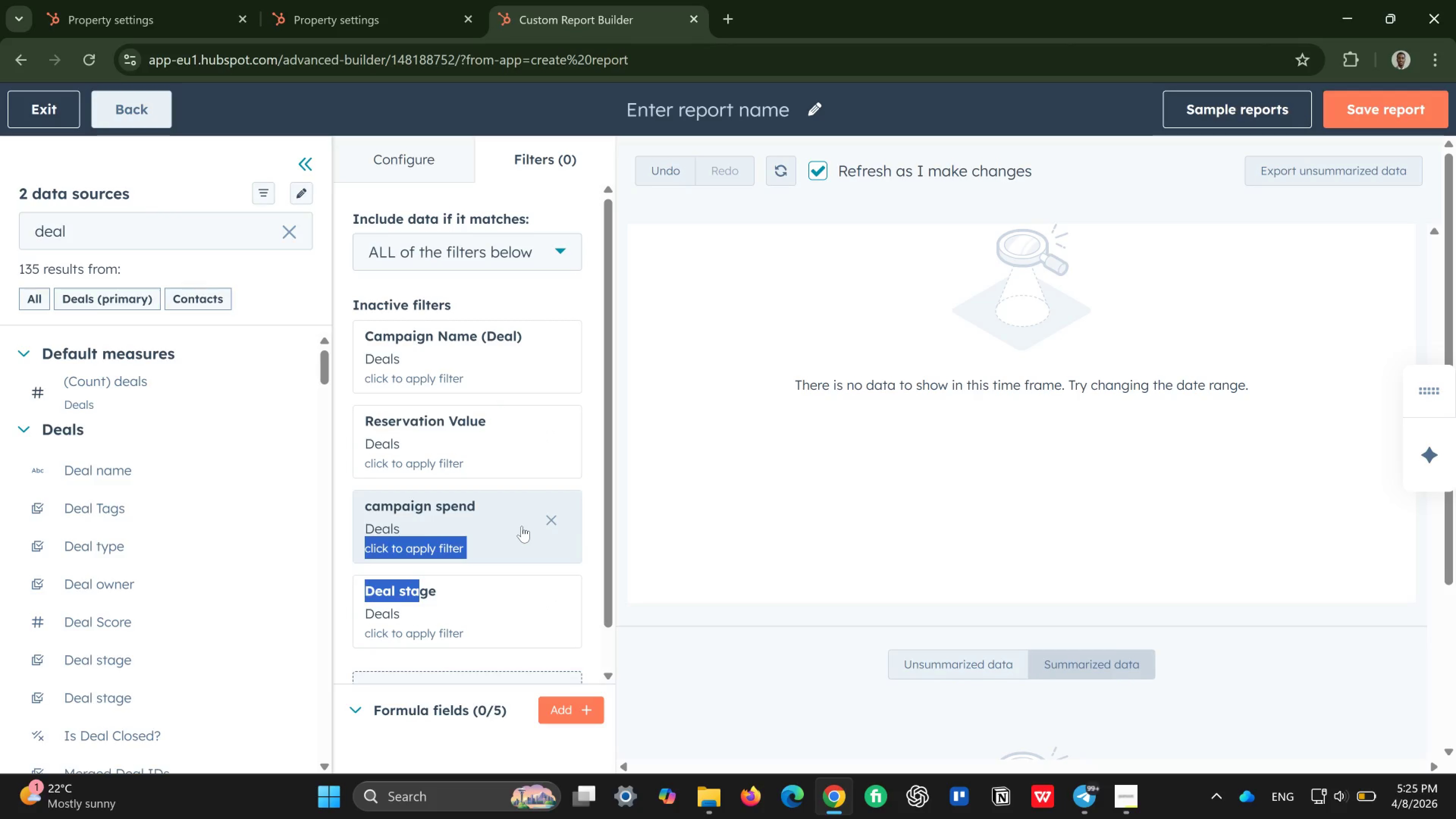 
left_click([522, 526])
 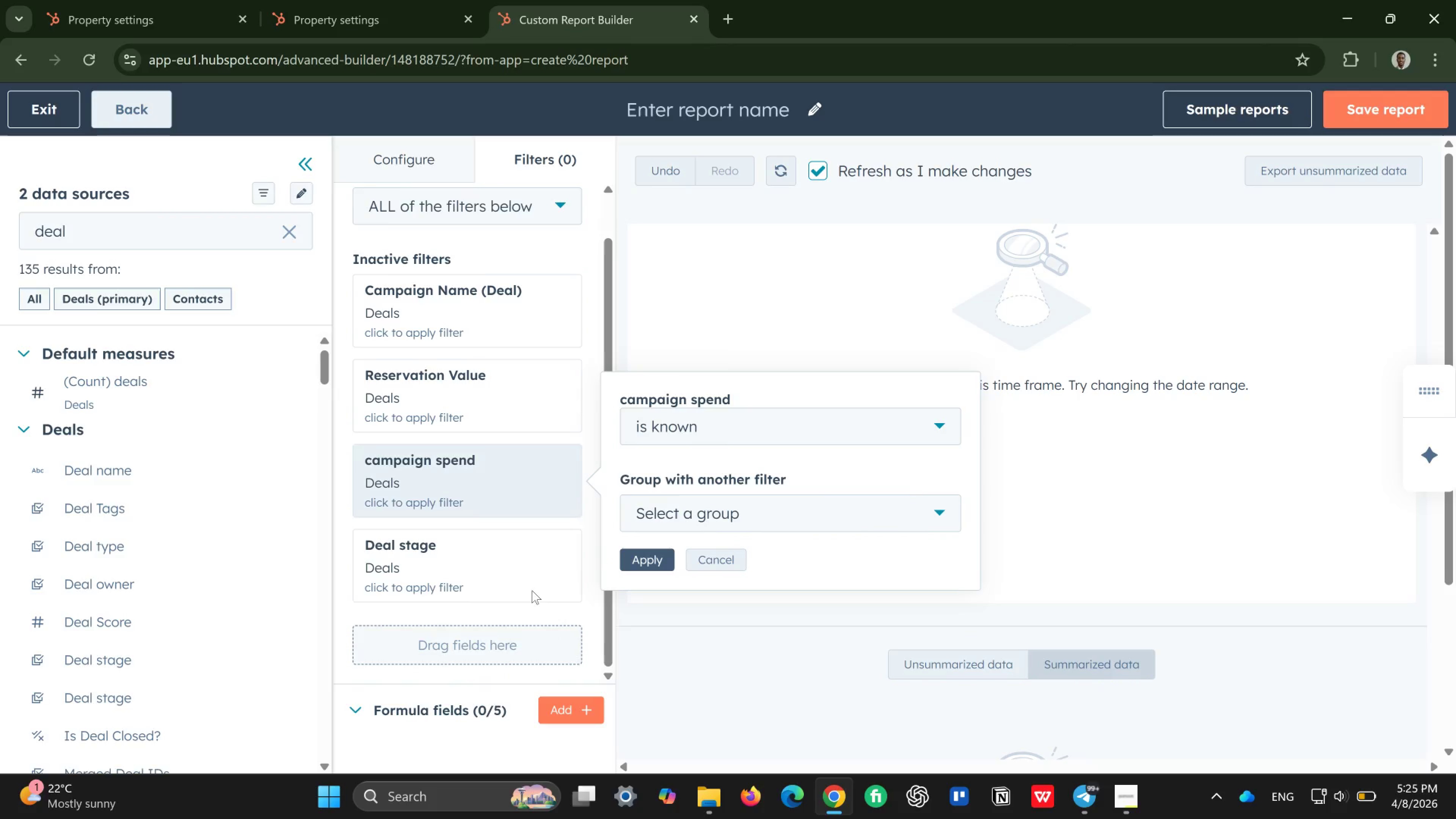 
wait(6.36)
 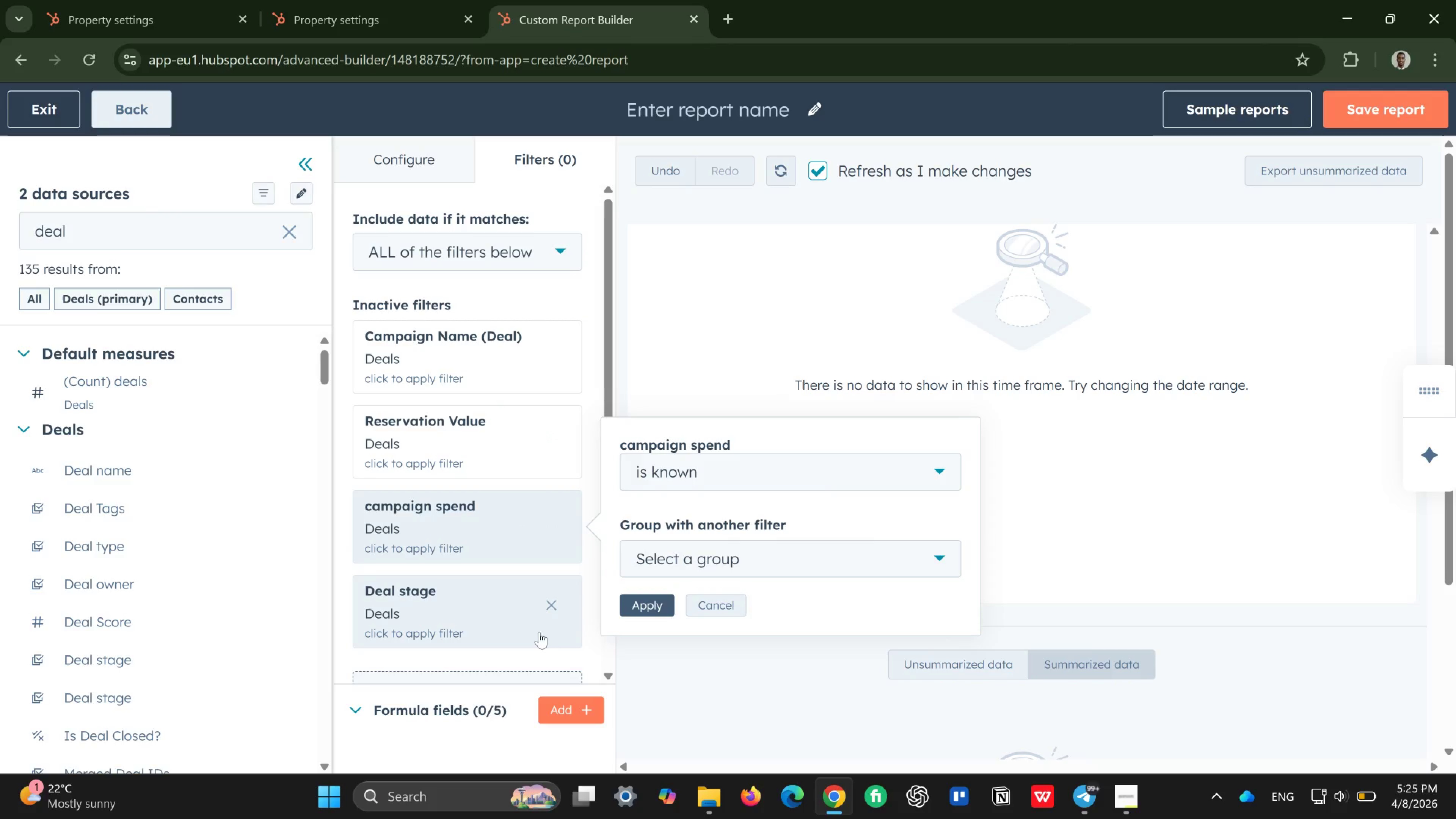 
left_click([554, 556])
 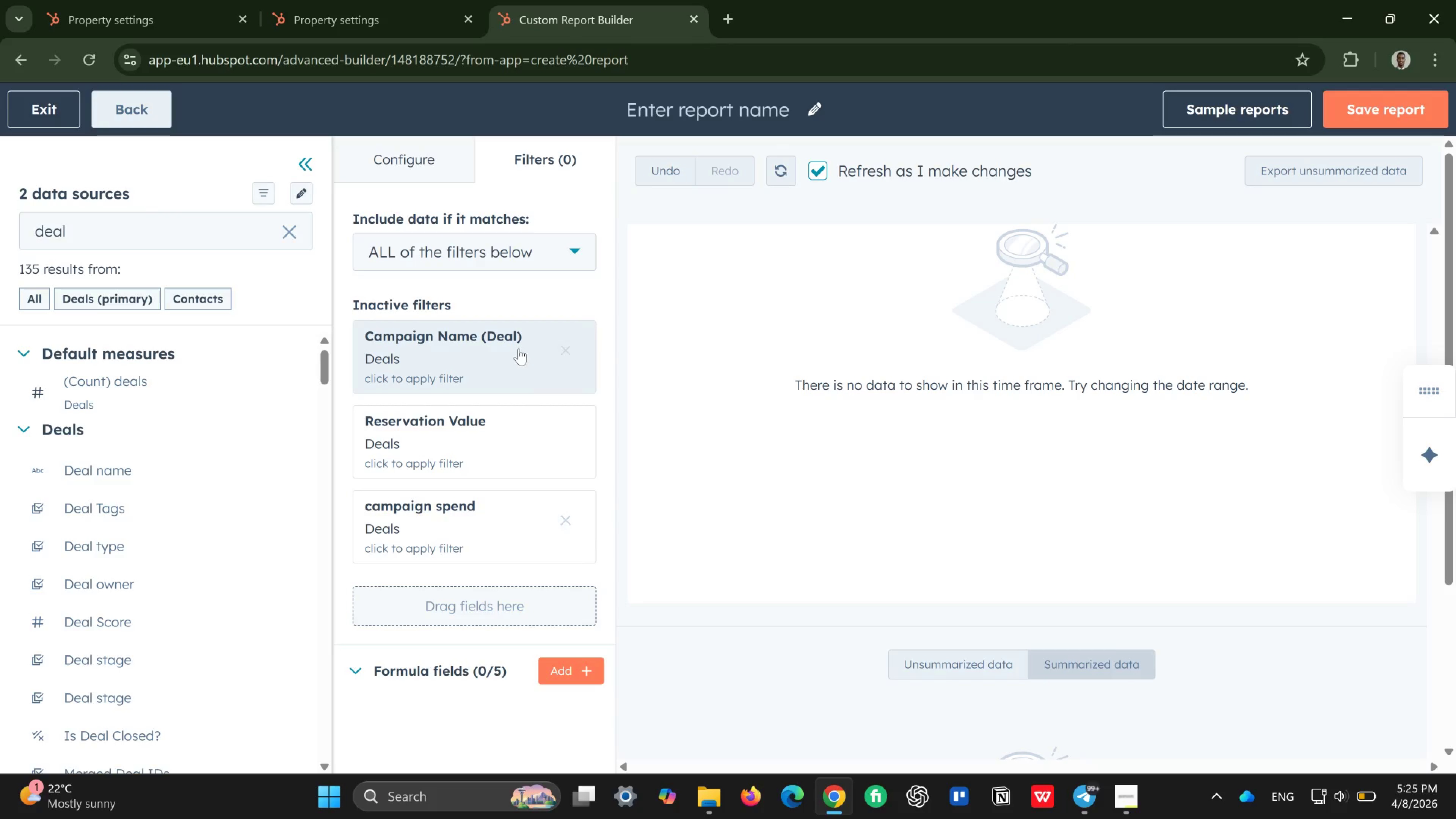 
left_click([517, 344])
 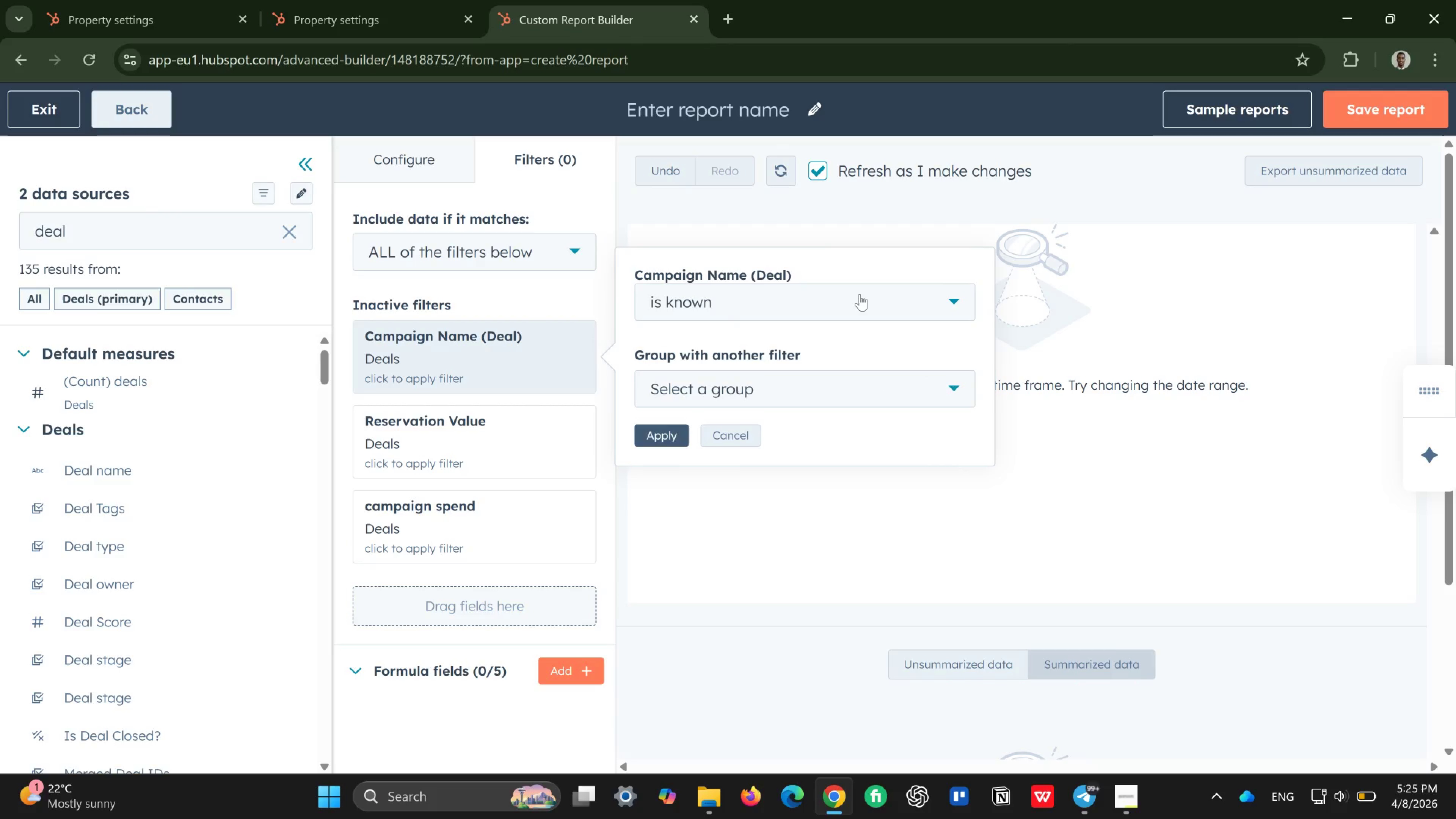 
wait(14.22)
 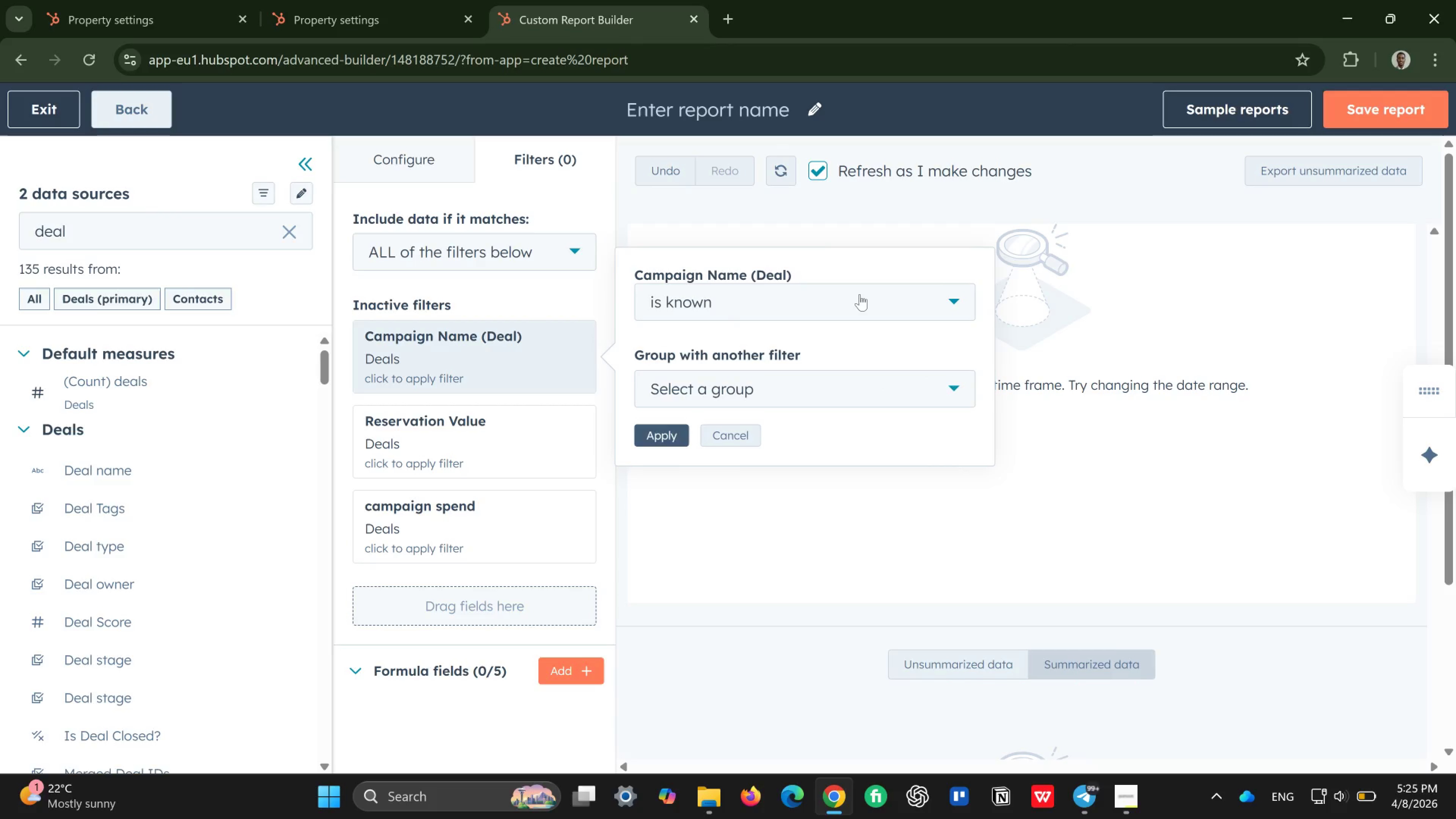 
left_click_drag(start_coordinate=[111, 671], to_coordinate=[442, 604])
 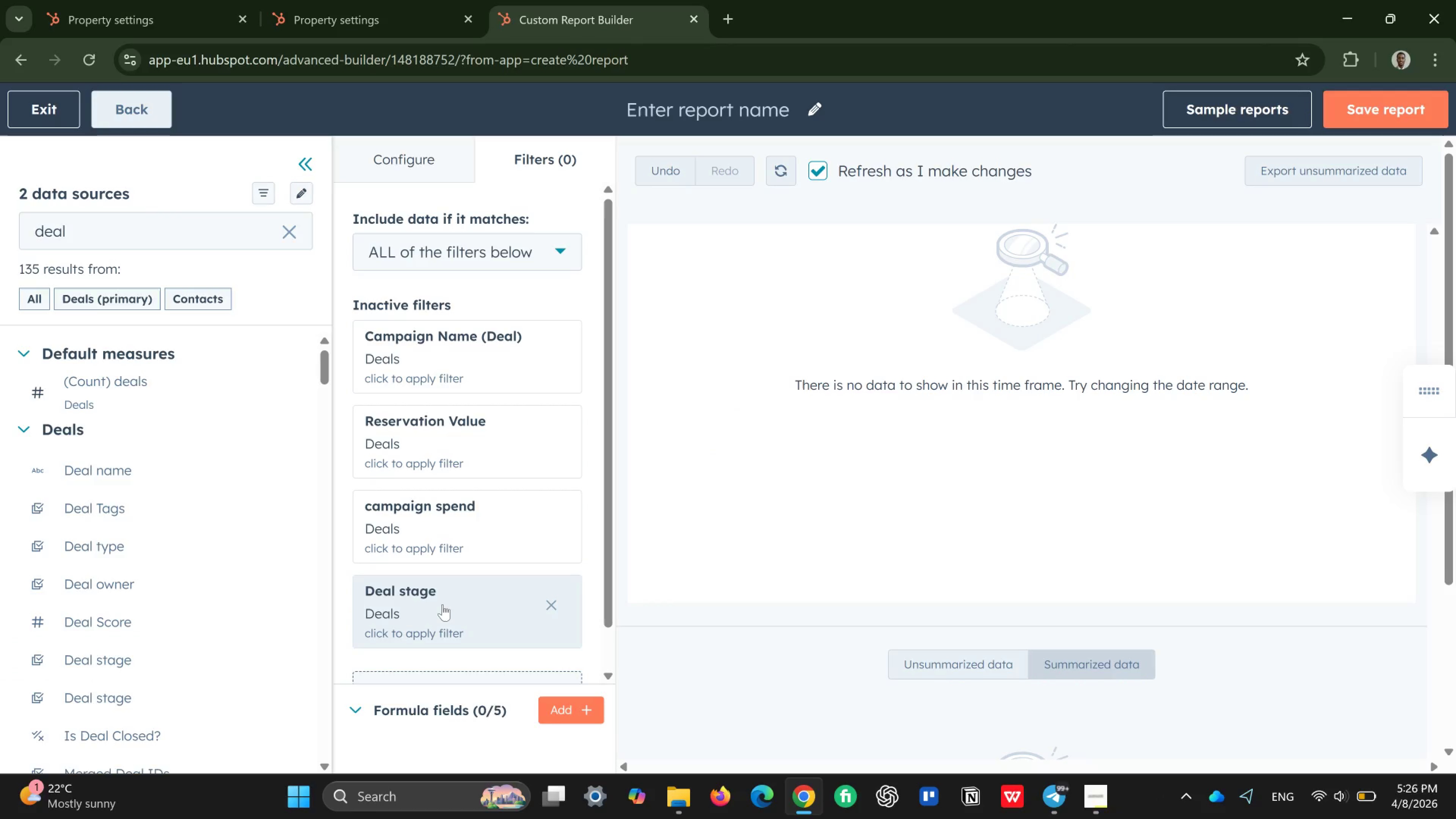 
left_click([479, 610])
 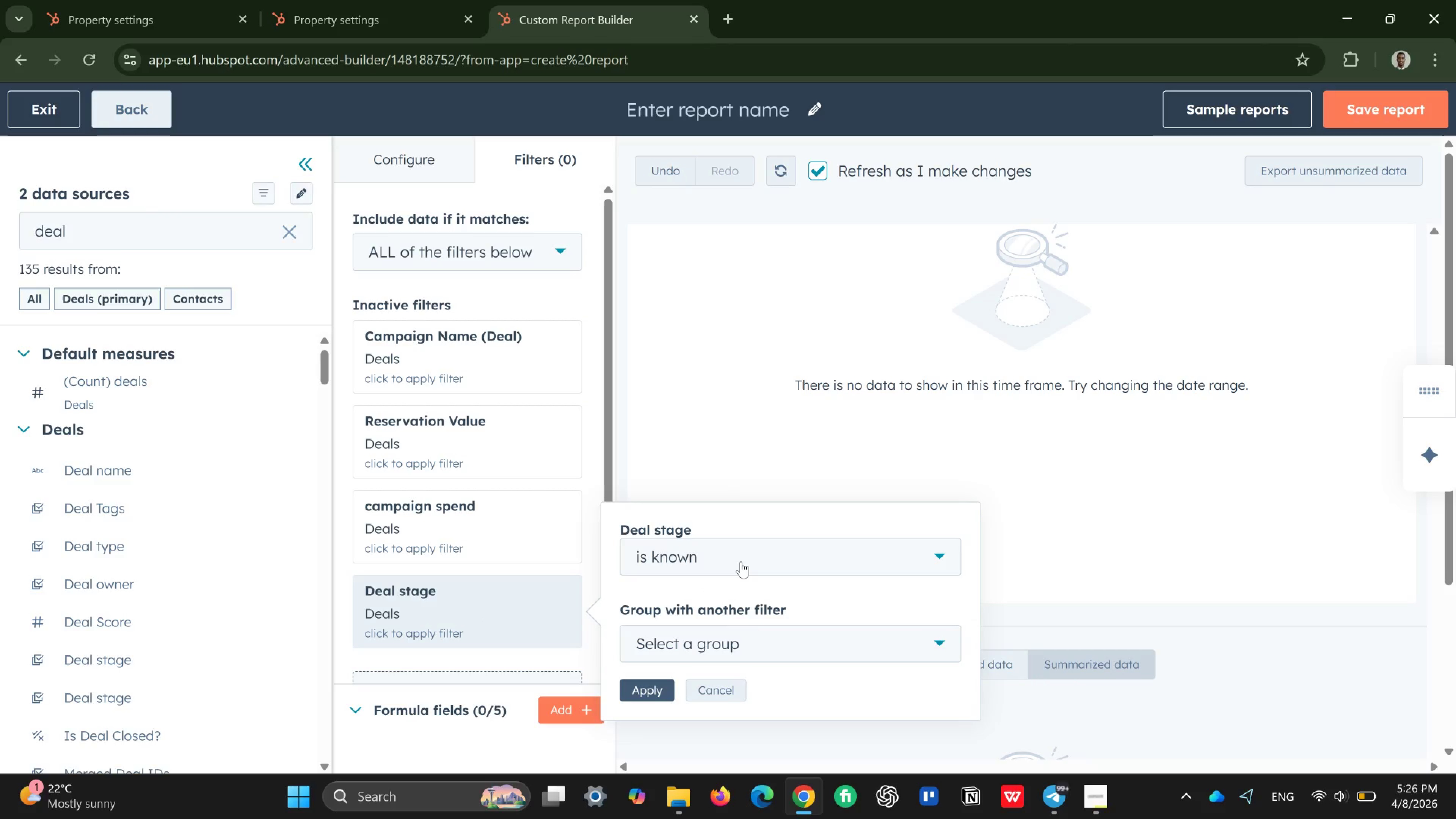 
left_click([741, 562])
 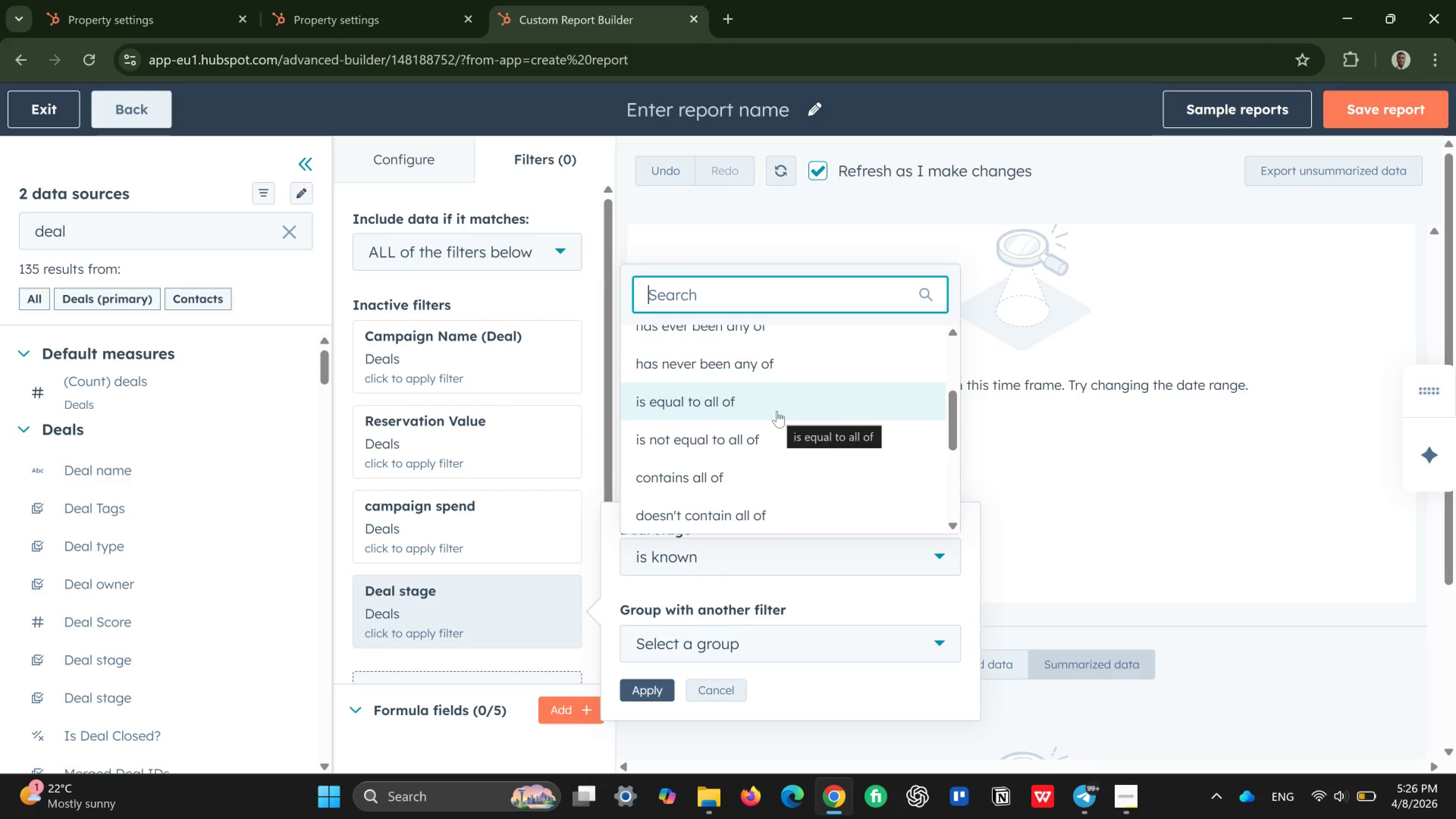 
wait(6.55)
 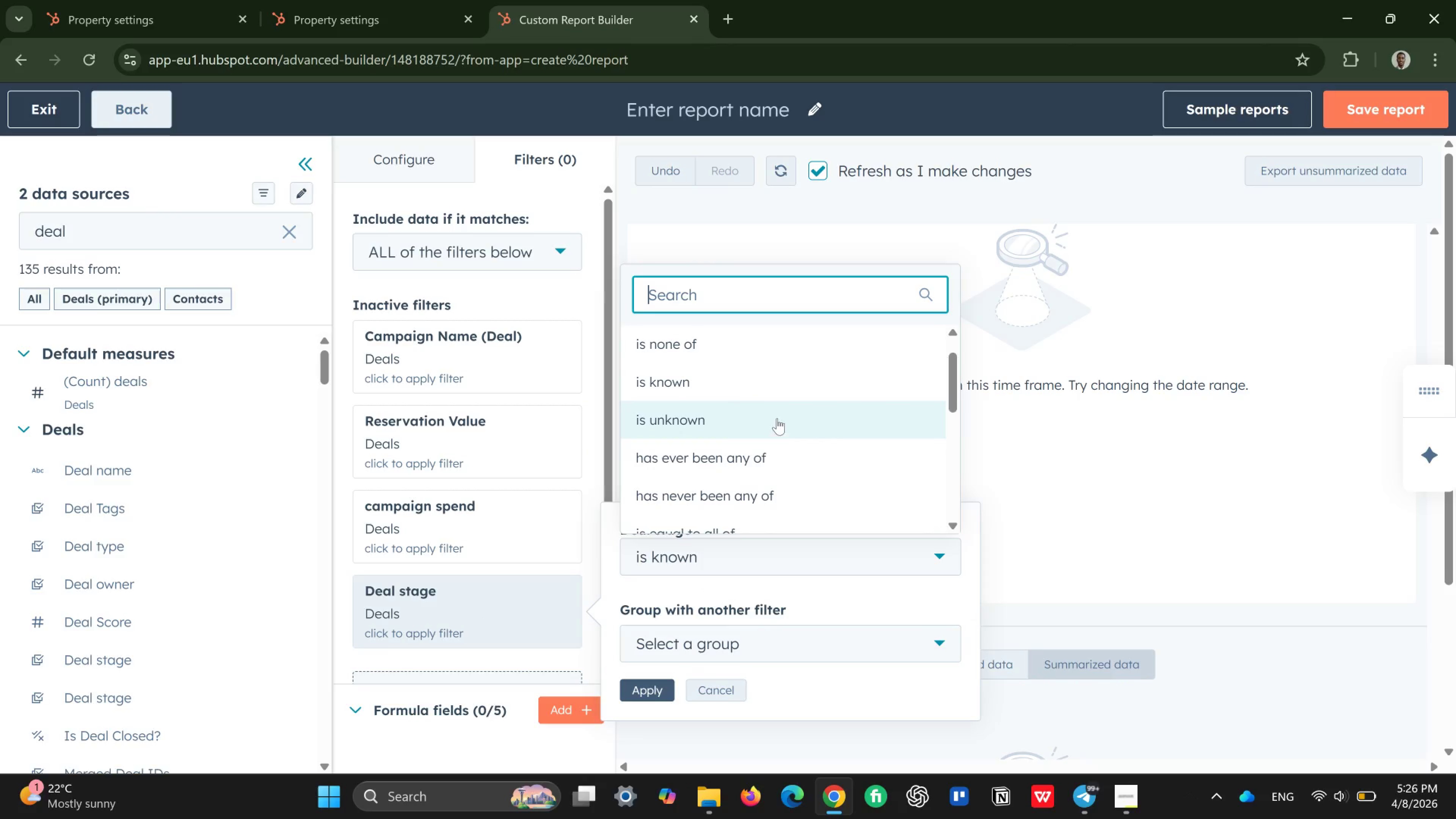 
left_click([752, 403])
 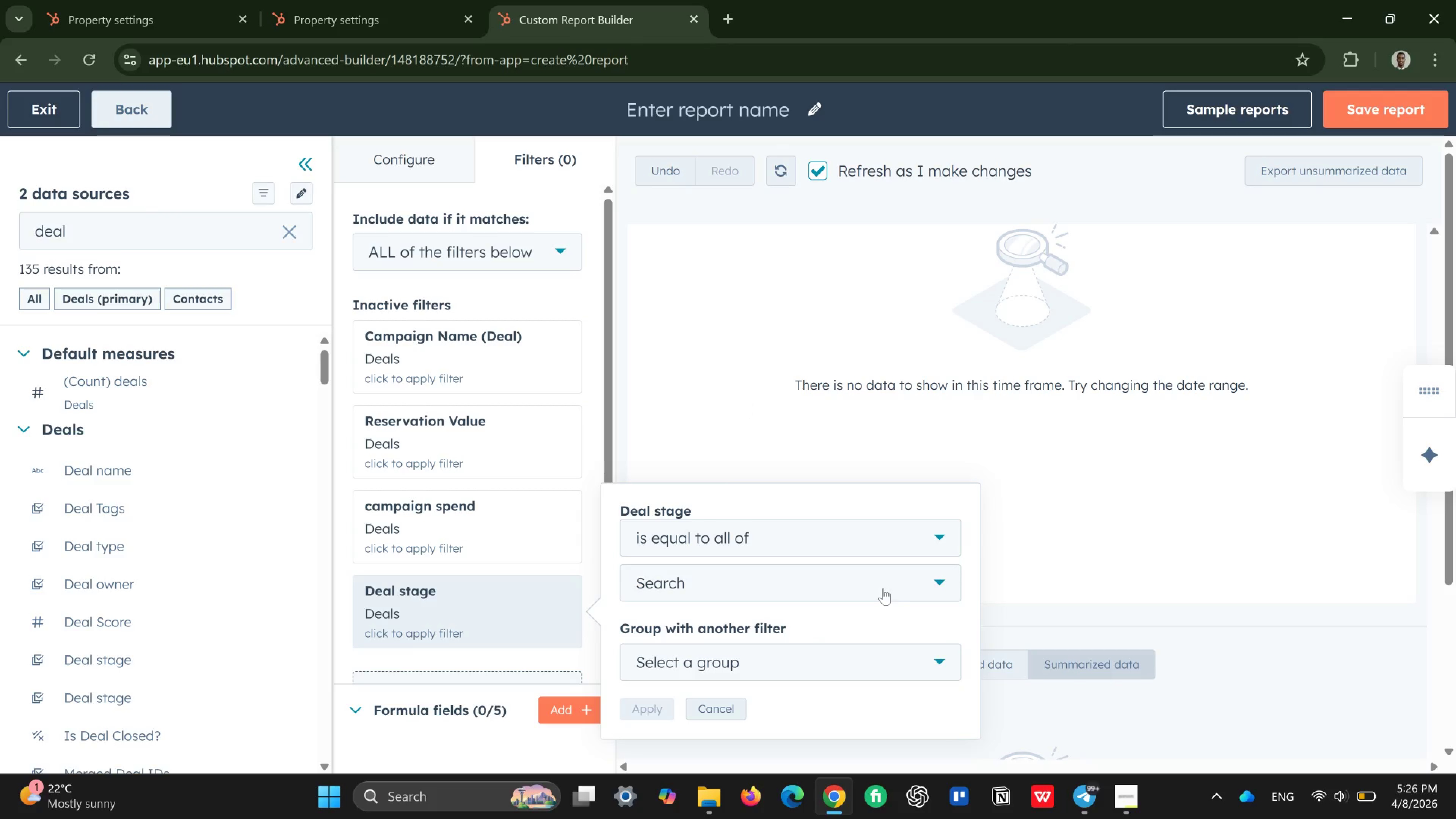 
left_click([880, 588])
 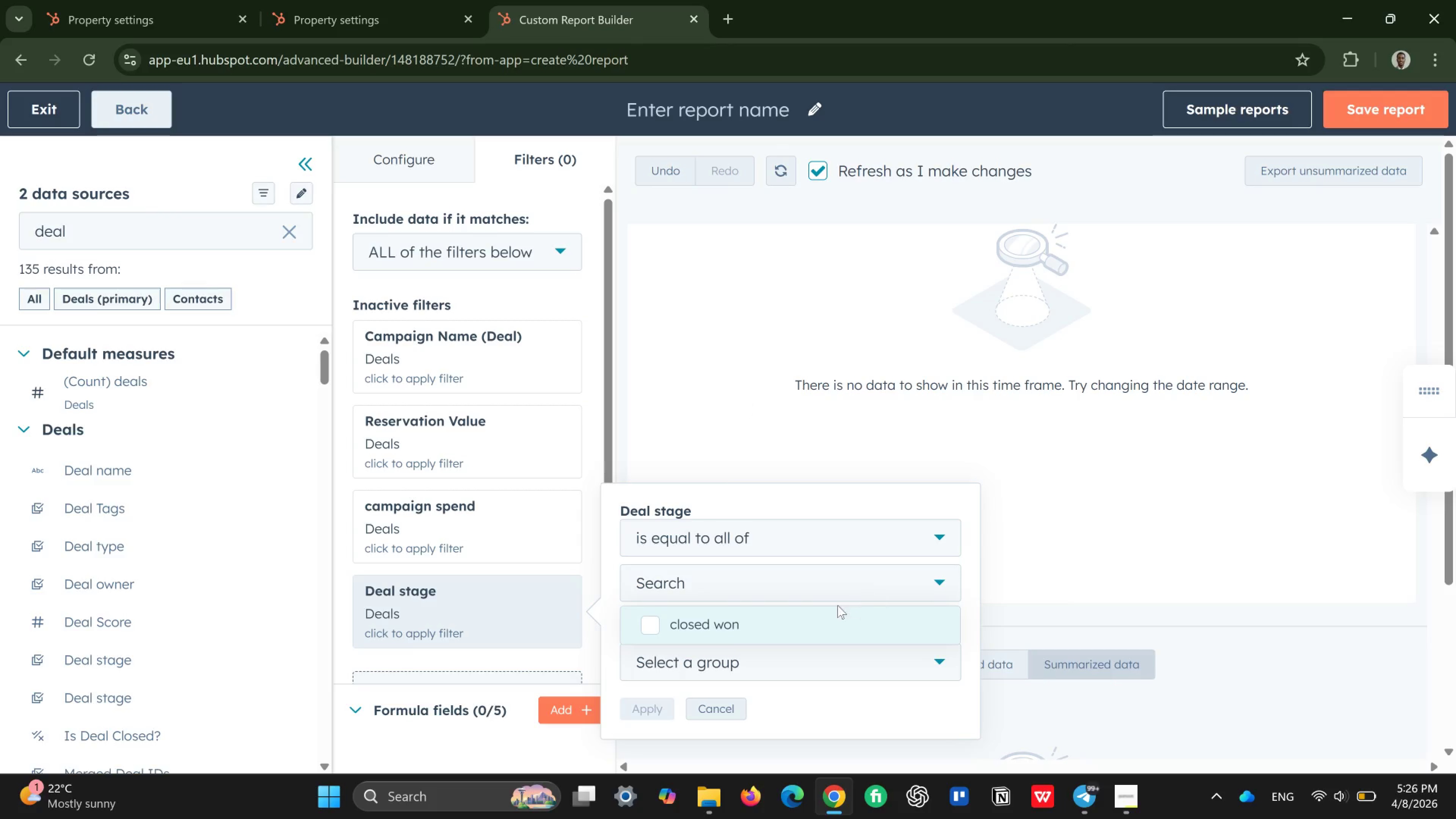 
left_click([785, 619])
 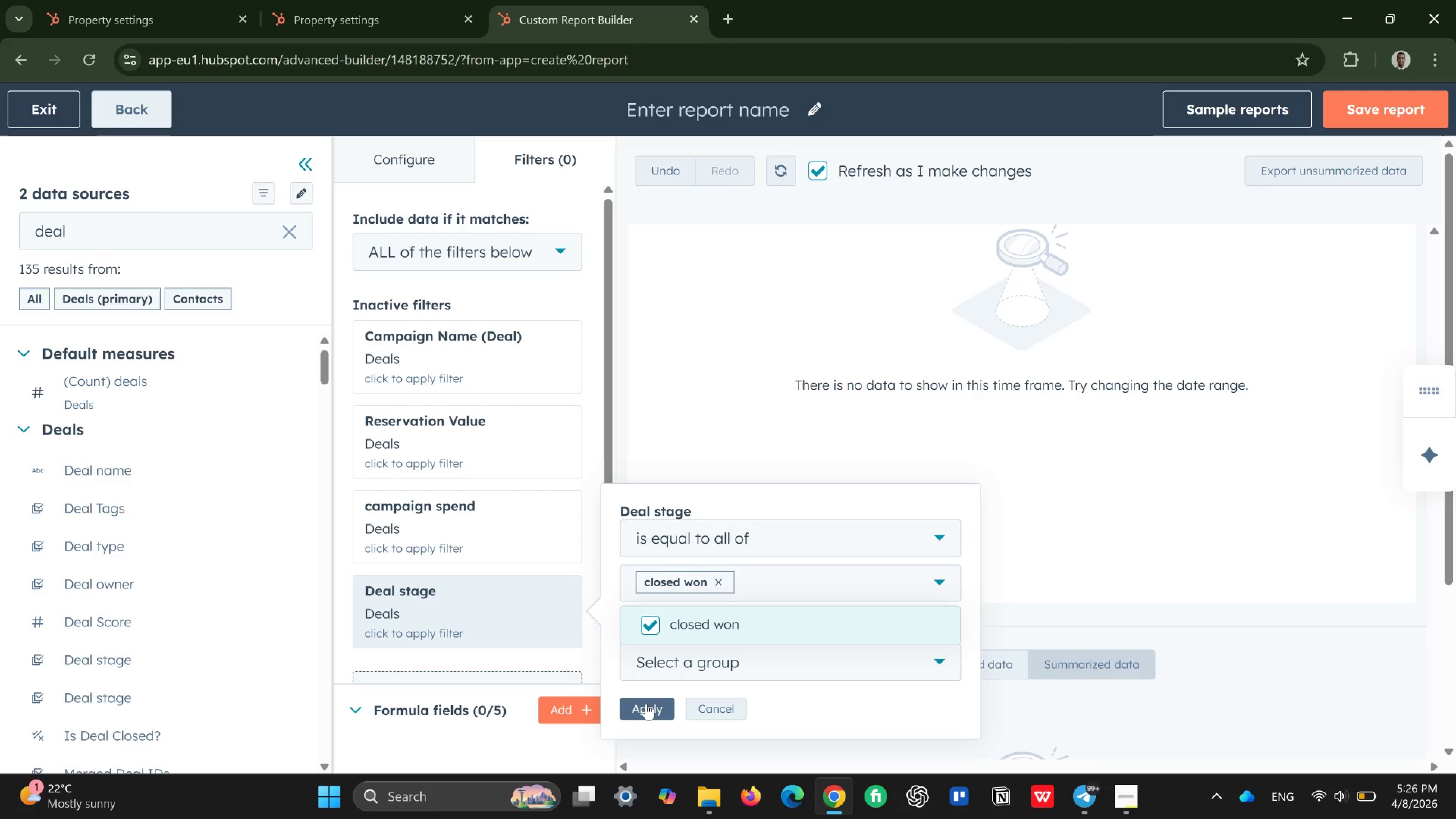 
left_click([647, 704])
 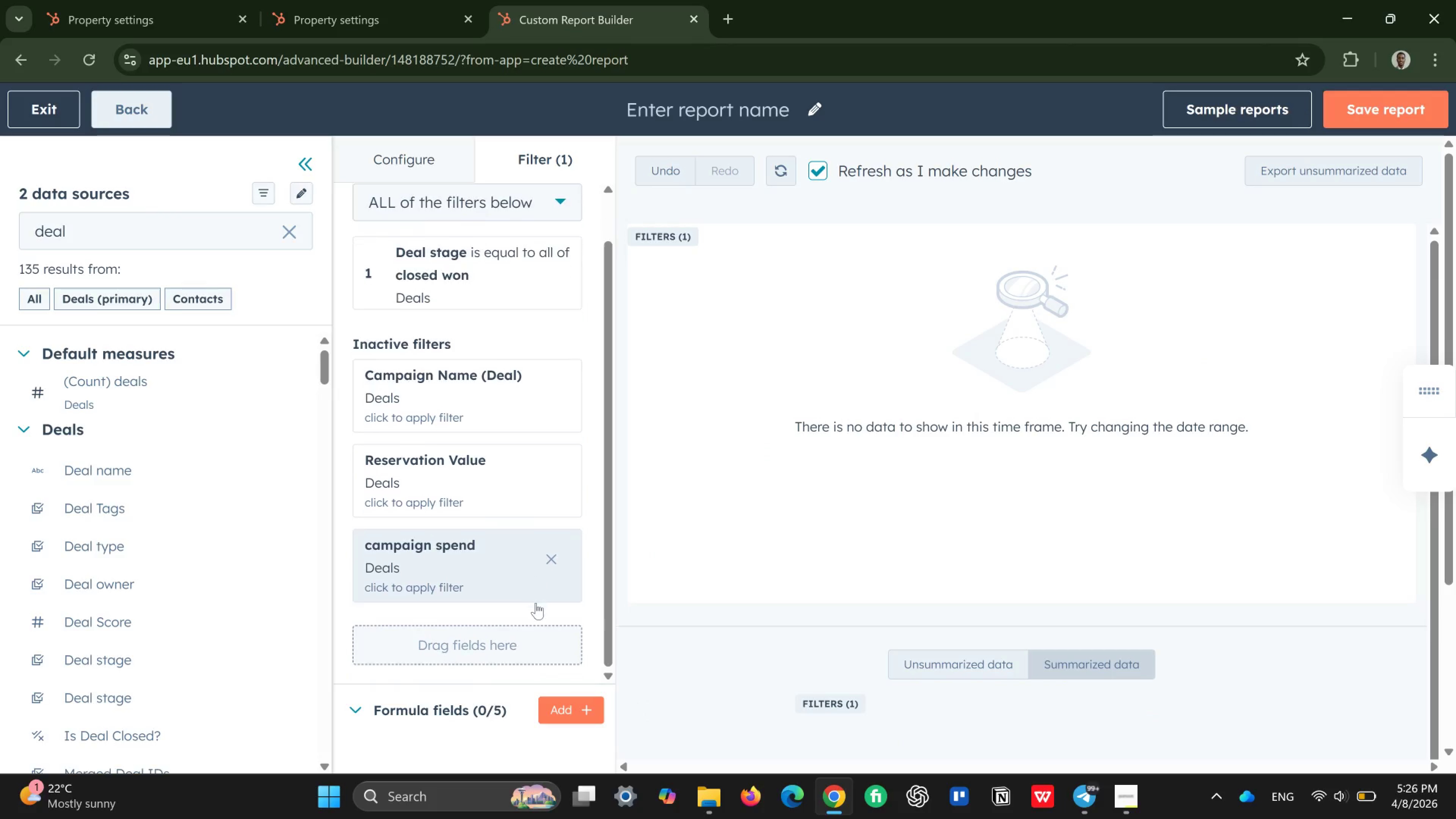 
wait(7.75)
 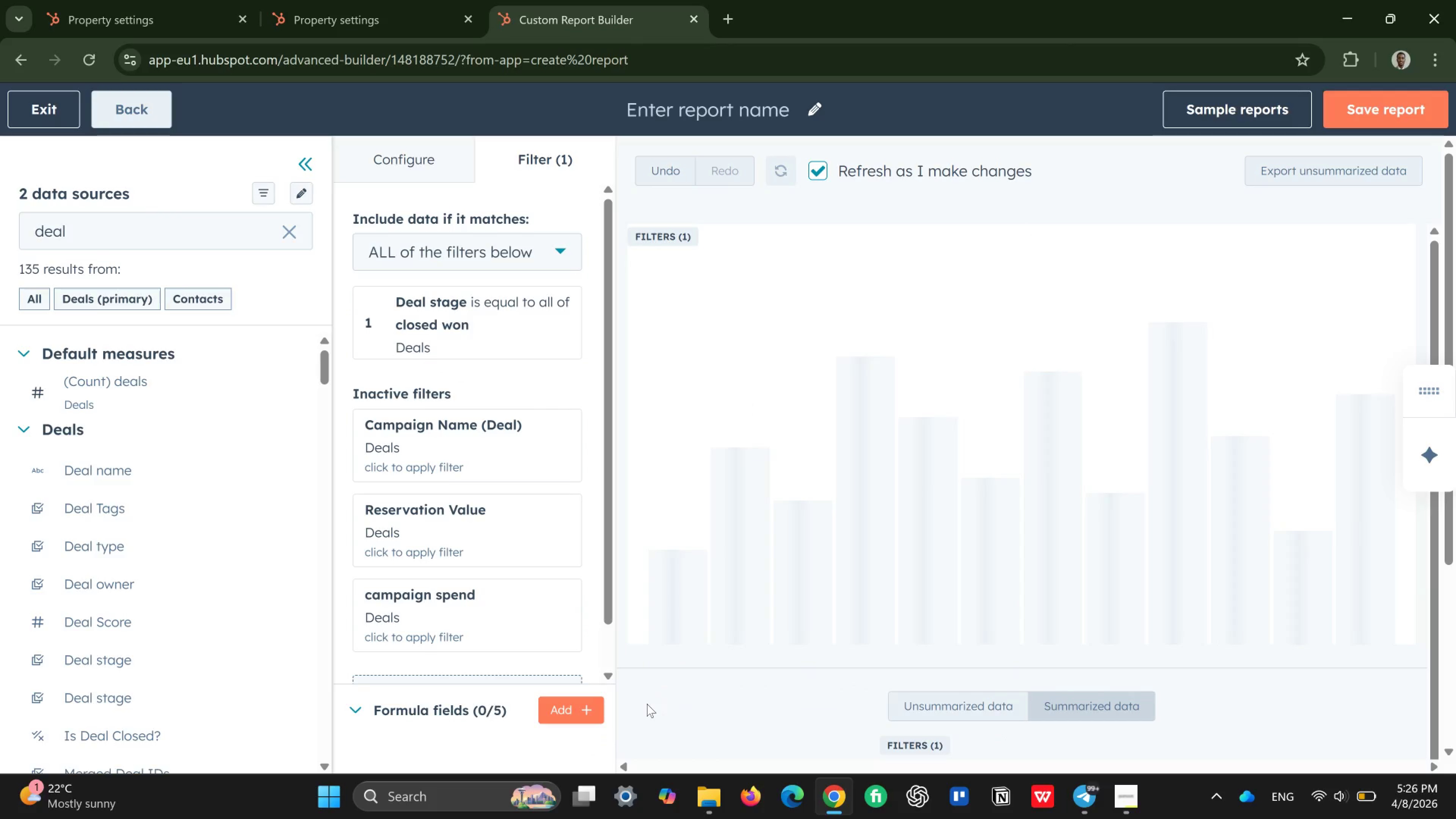 
mouse_move([506, 482])
 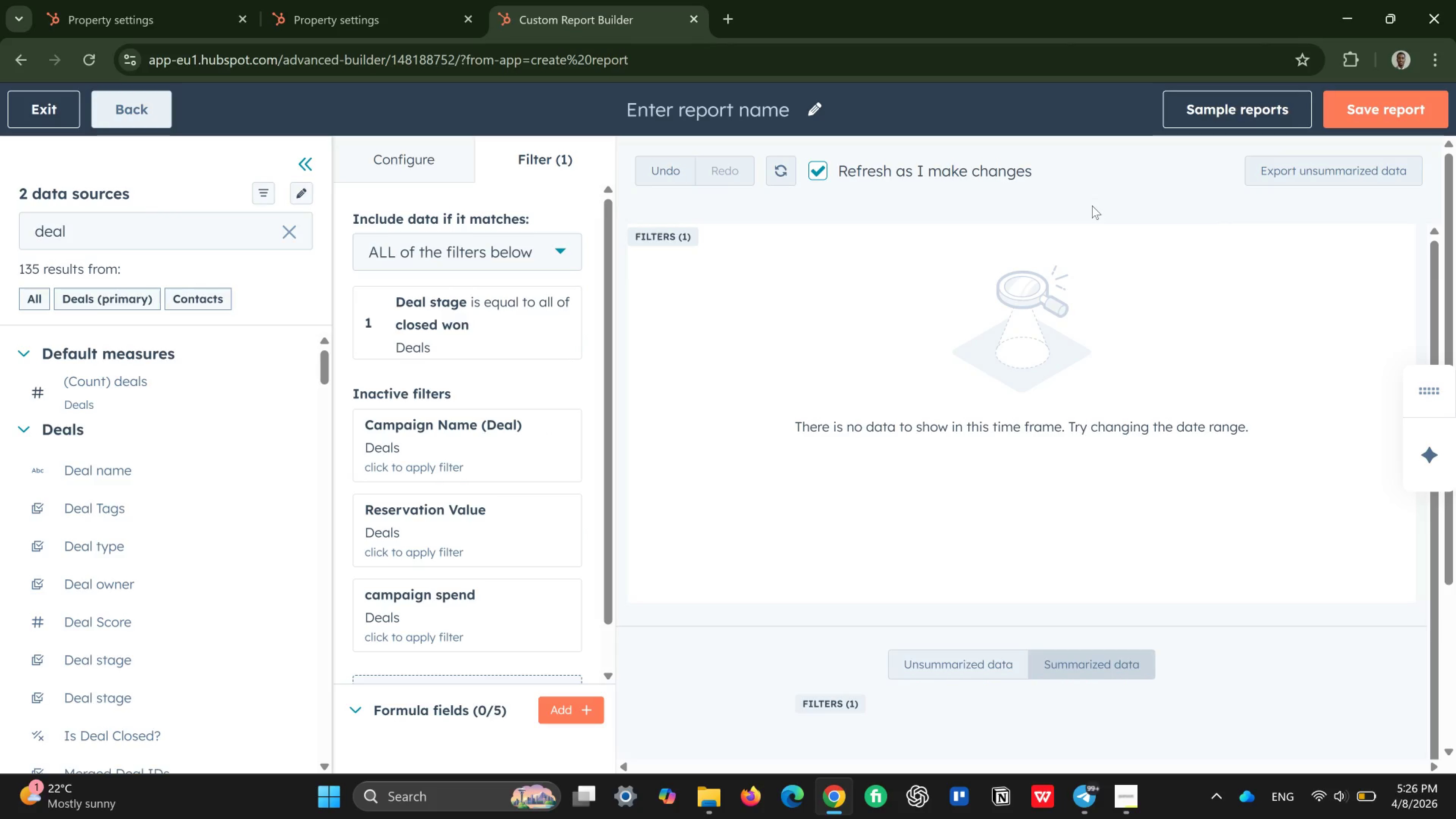 
wait(17.36)
 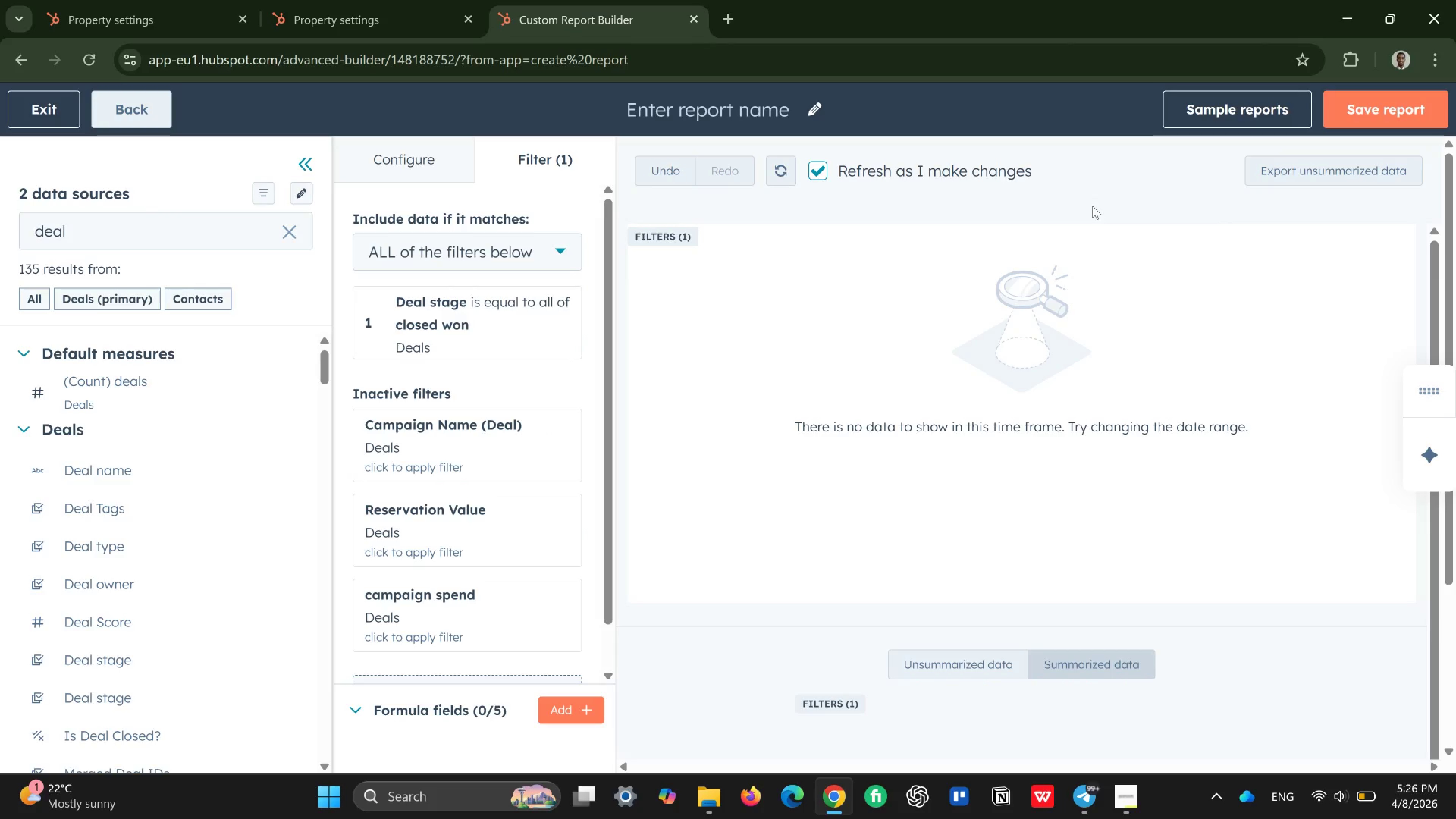 
left_click([822, 118])
 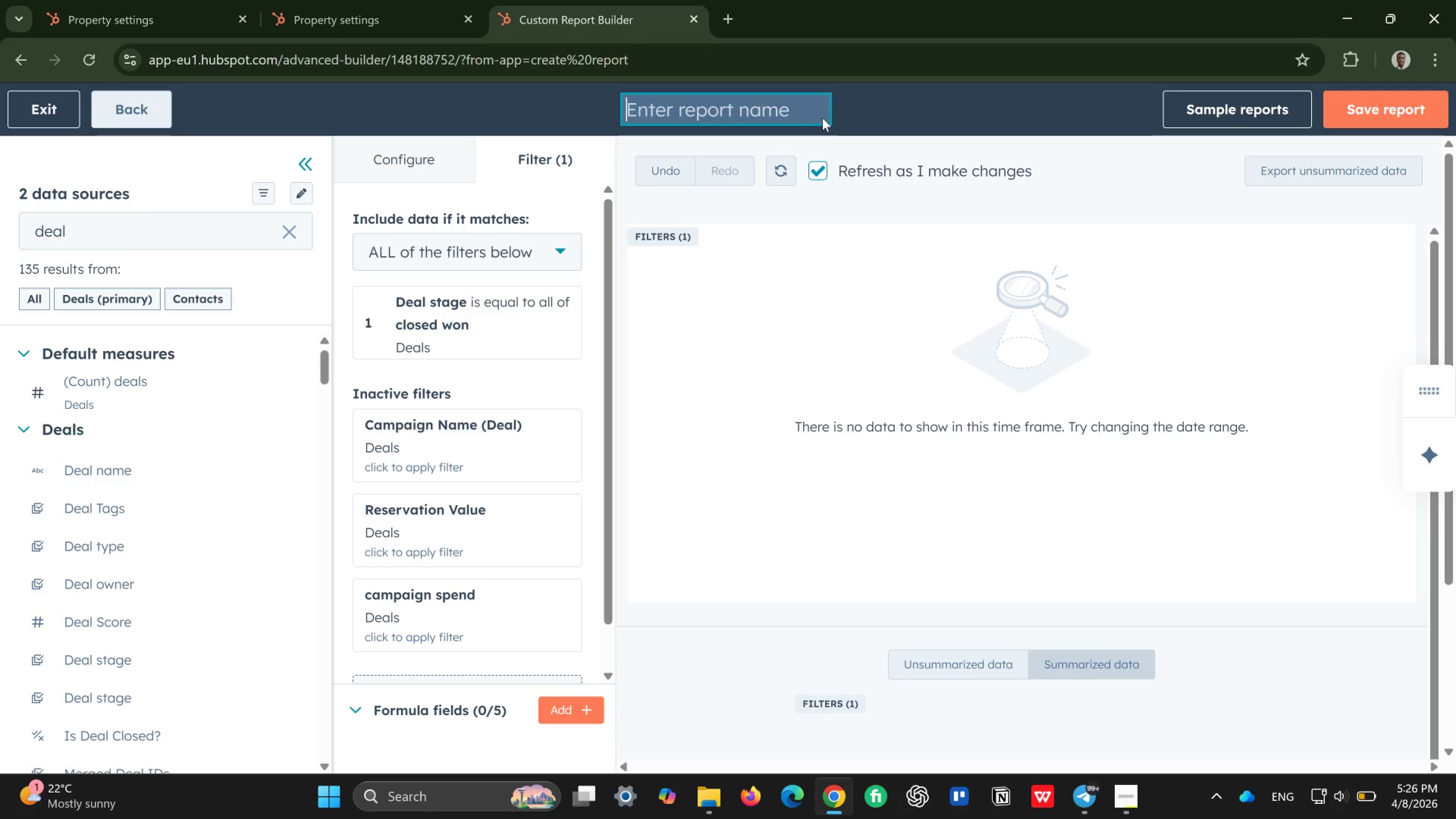 
wait(16.88)
 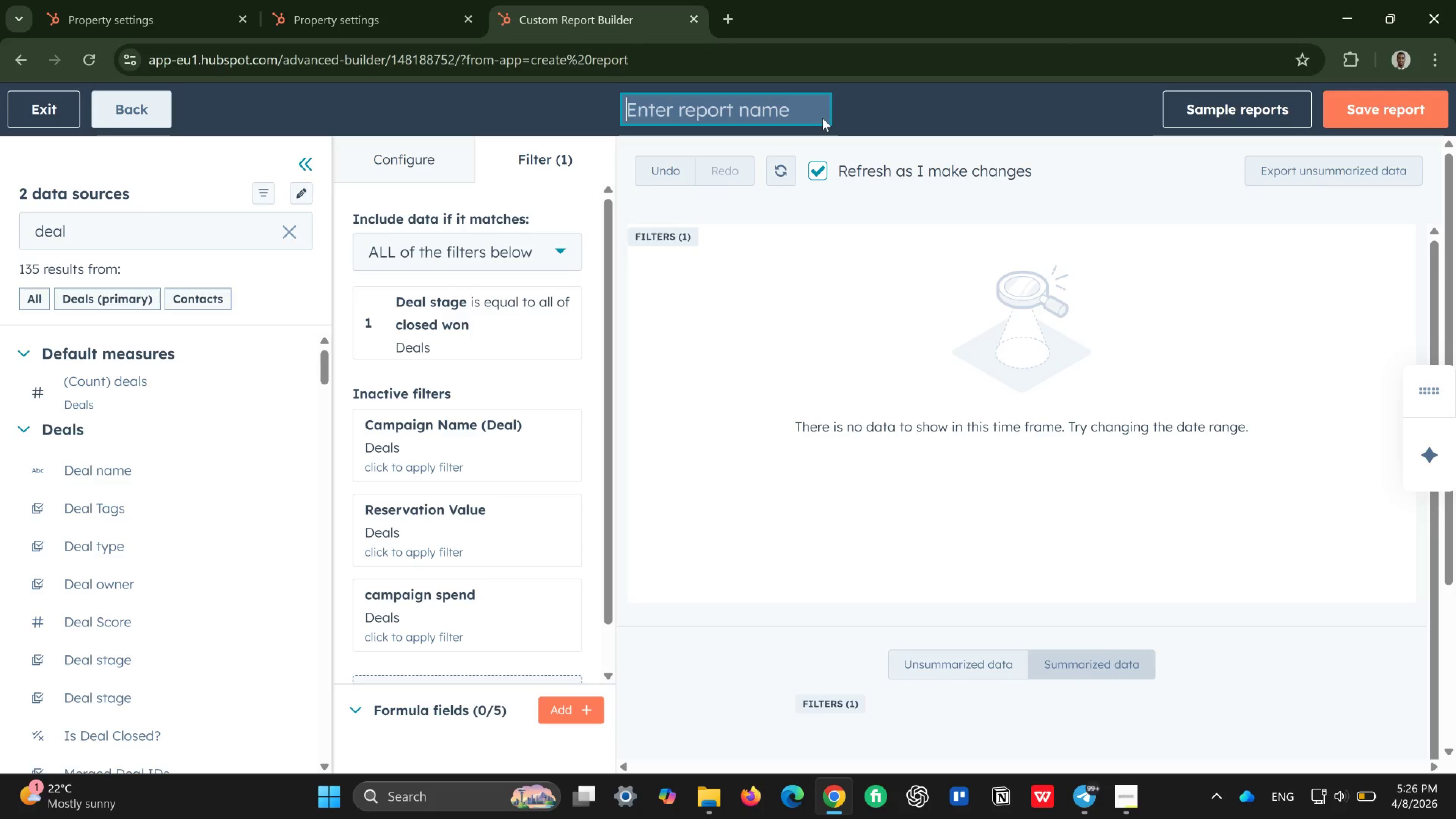 
type(Report 4 - Campaign Cost vs araen)
 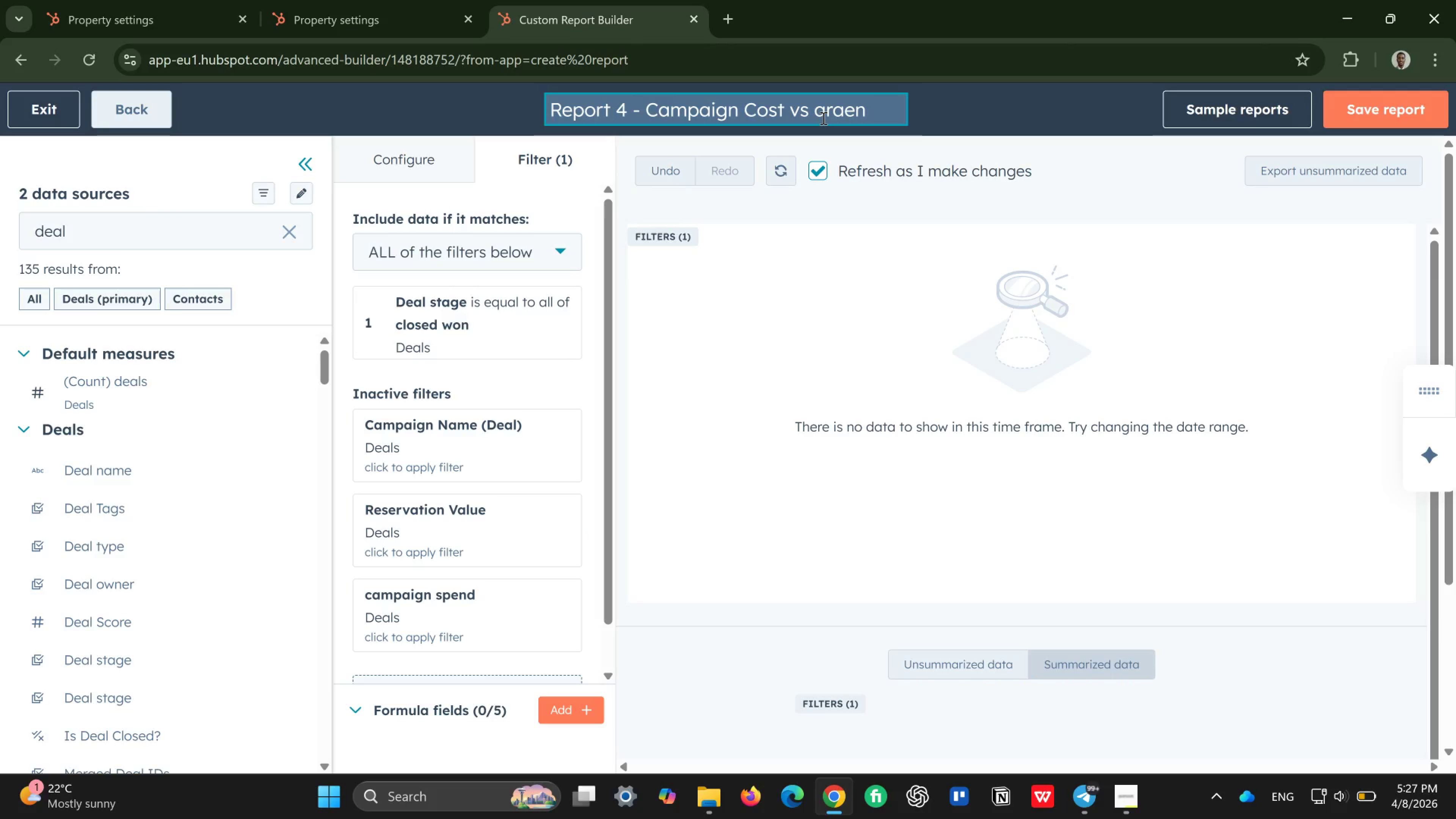 
key(Backspace)
key(Backspace)
key(Backspace)
key(Backspace)
key(Backspace)
type(rene)
key(Backspace)
key(Backspace)
type(venue )
 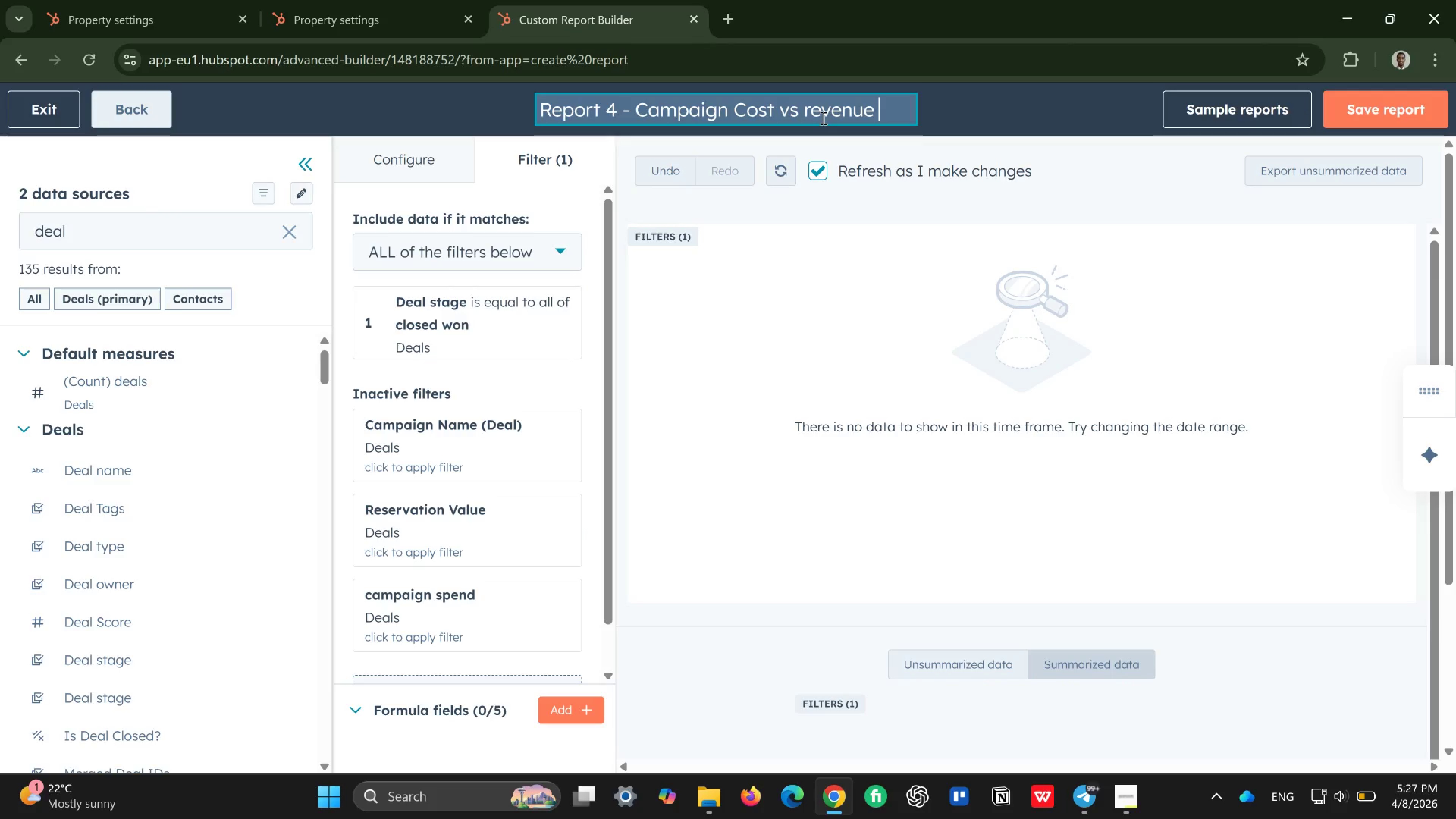 
wait(5.66)
 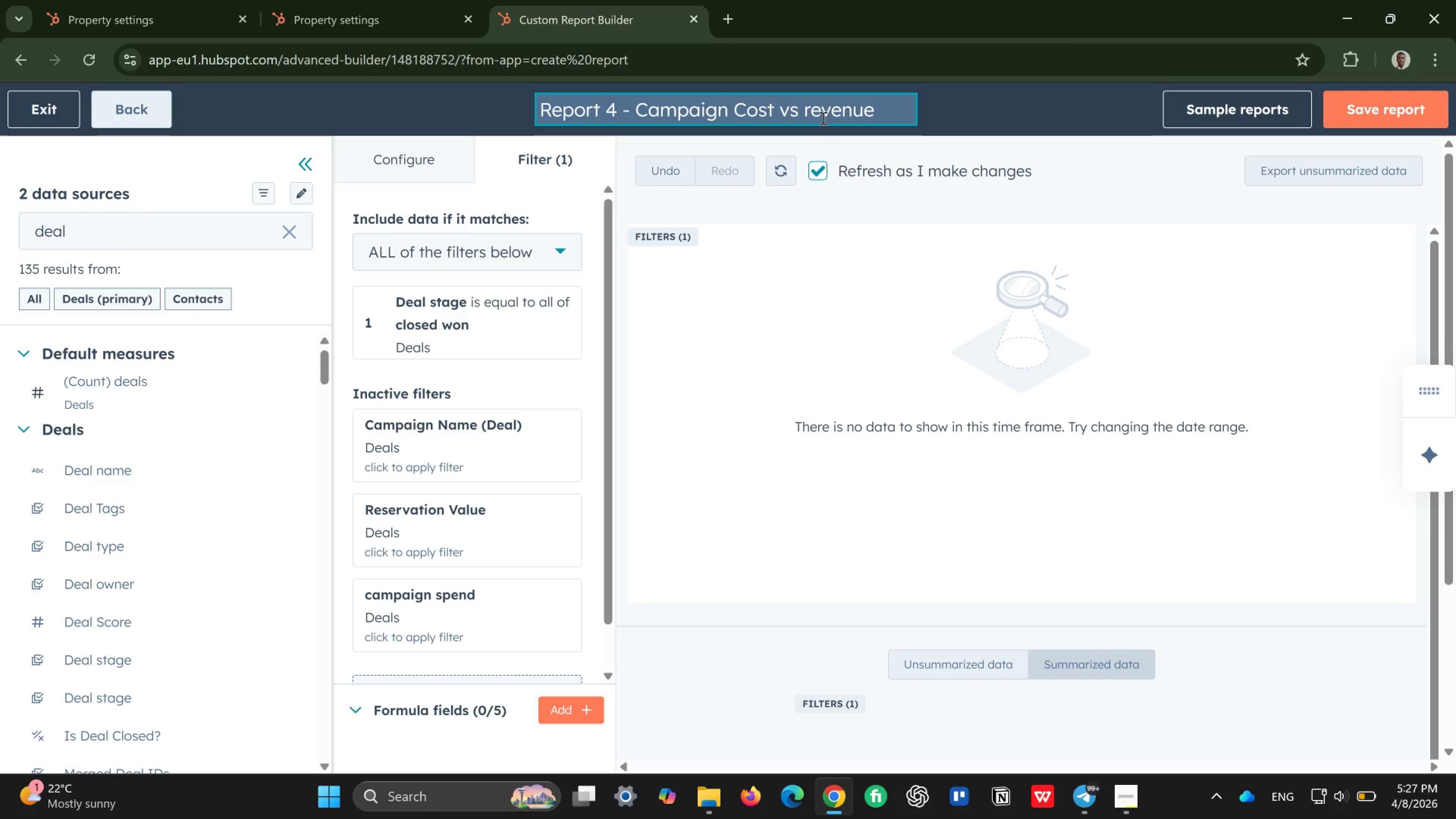 
type(8/4/2026)
 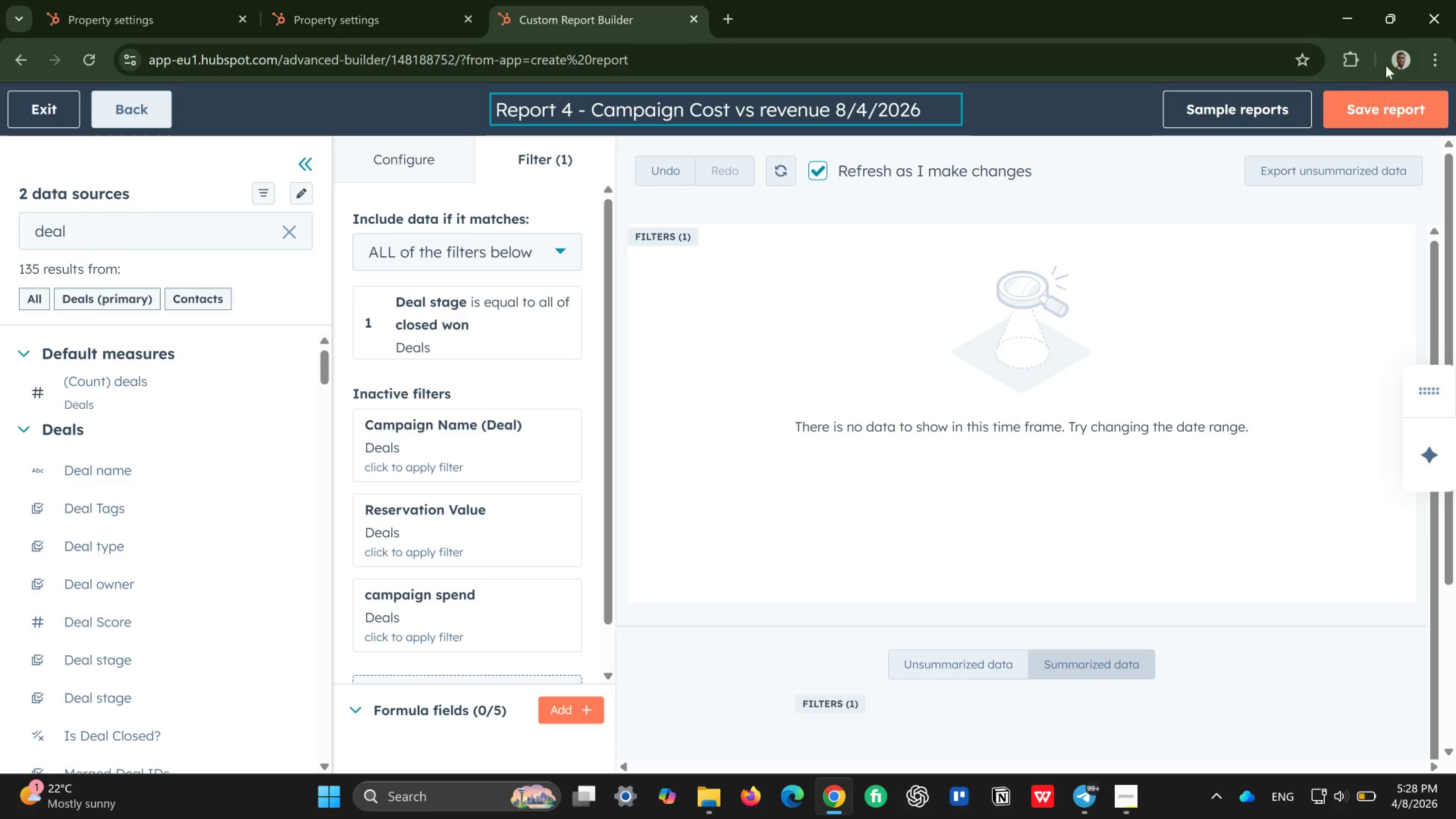 
left_click([1372, 101])
 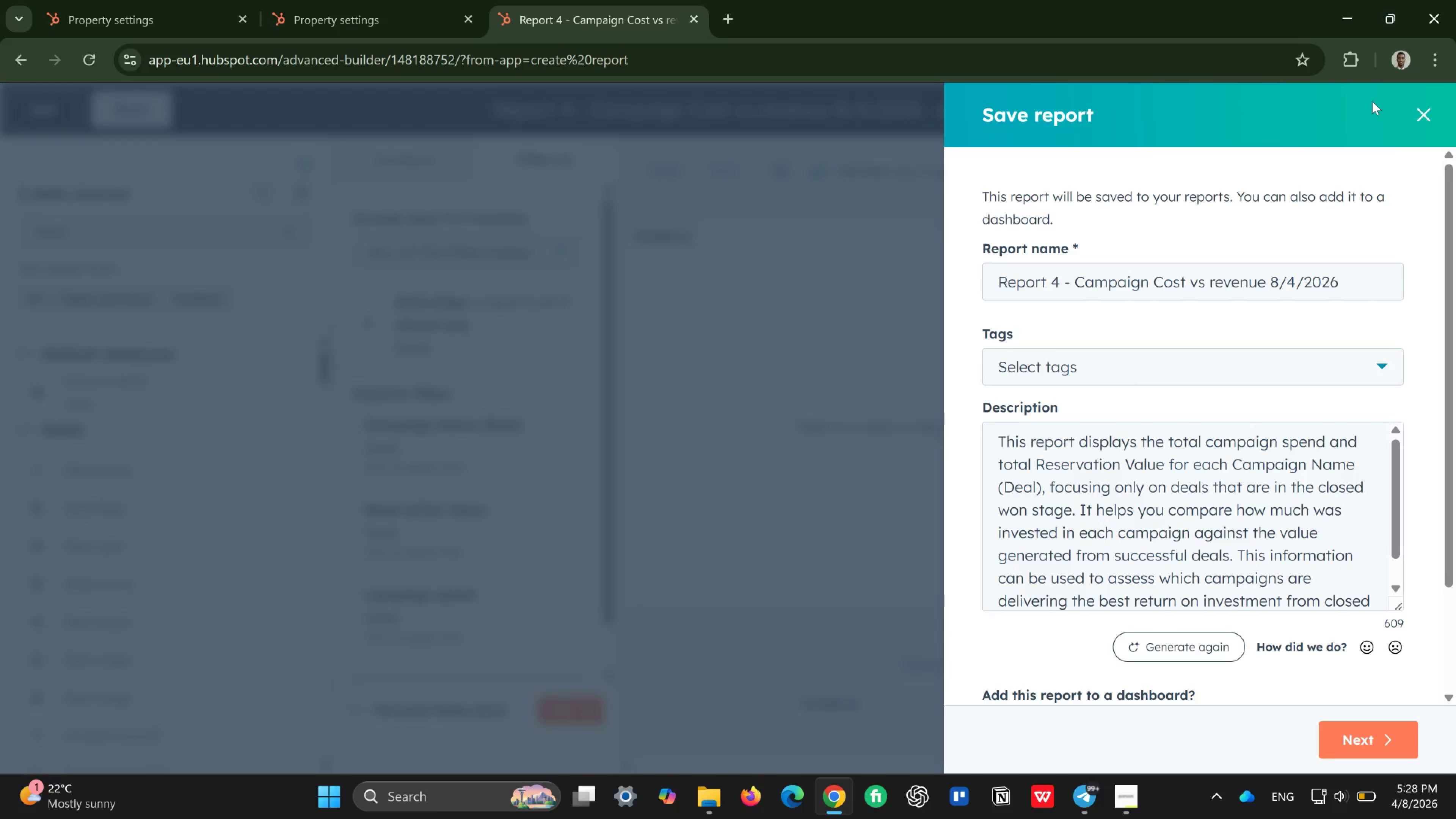 
wait(15.16)
 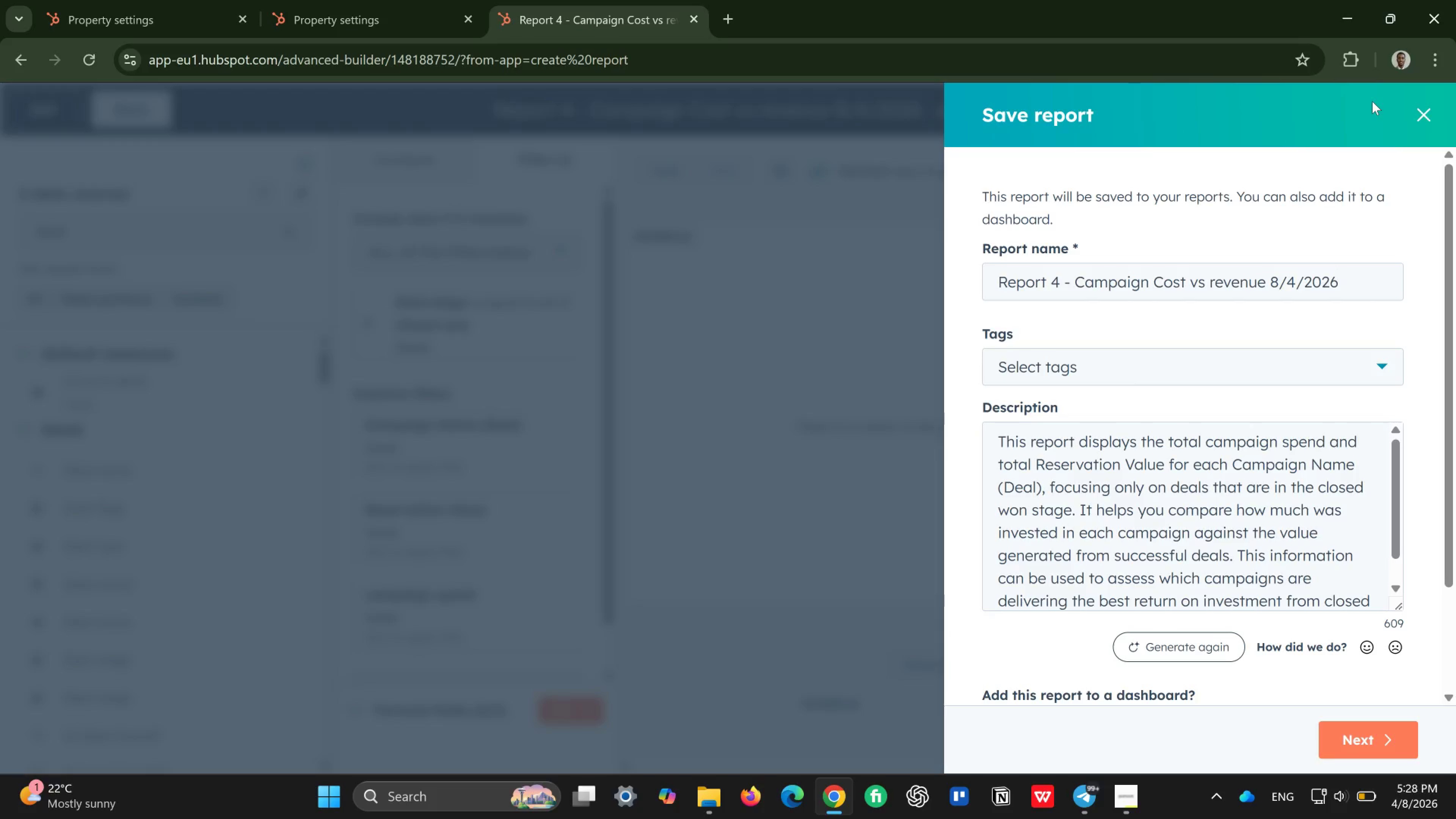 
left_click([1280, 369])
 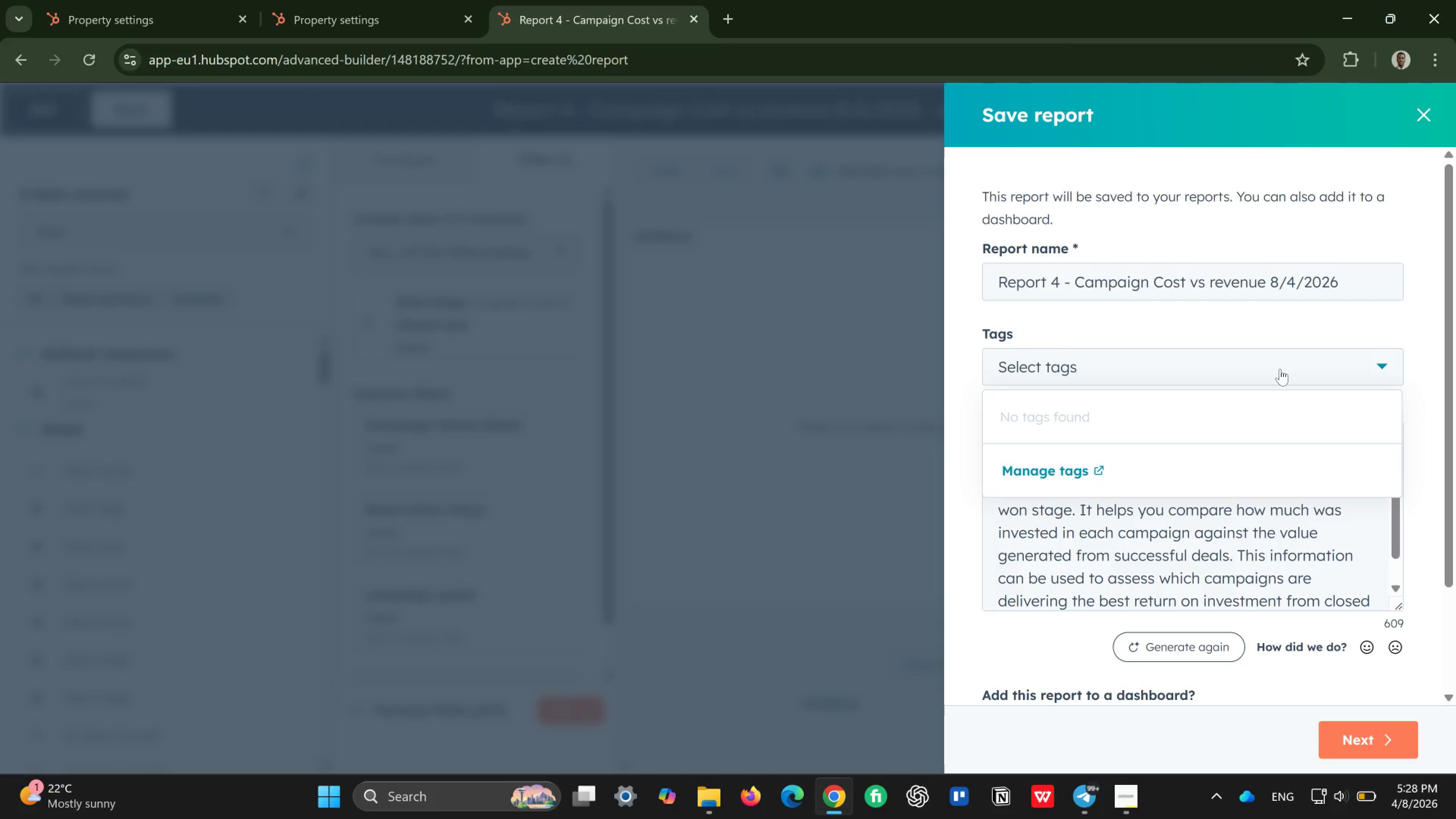 
left_click([1280, 369])
 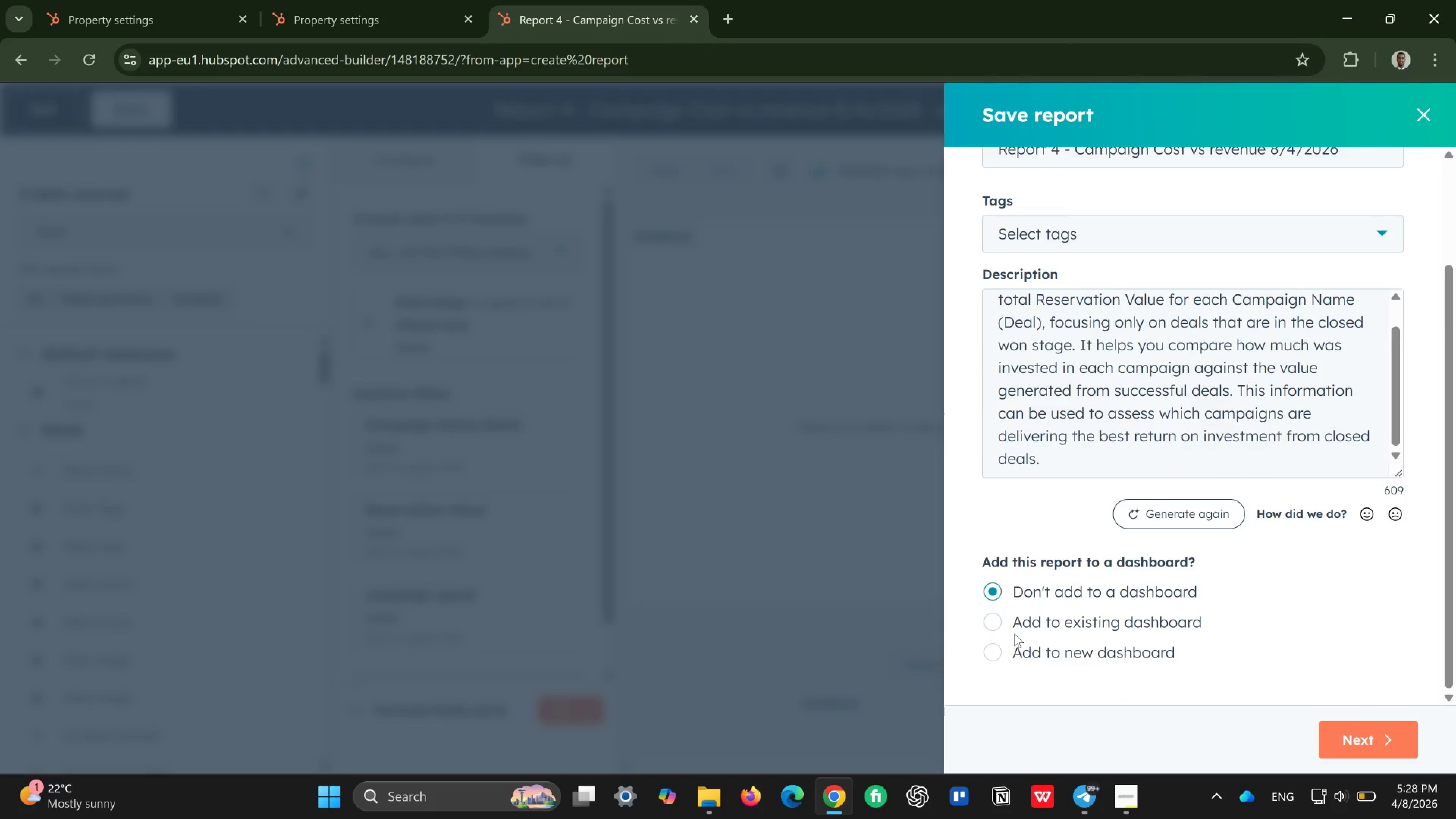 
left_click([996, 620])
 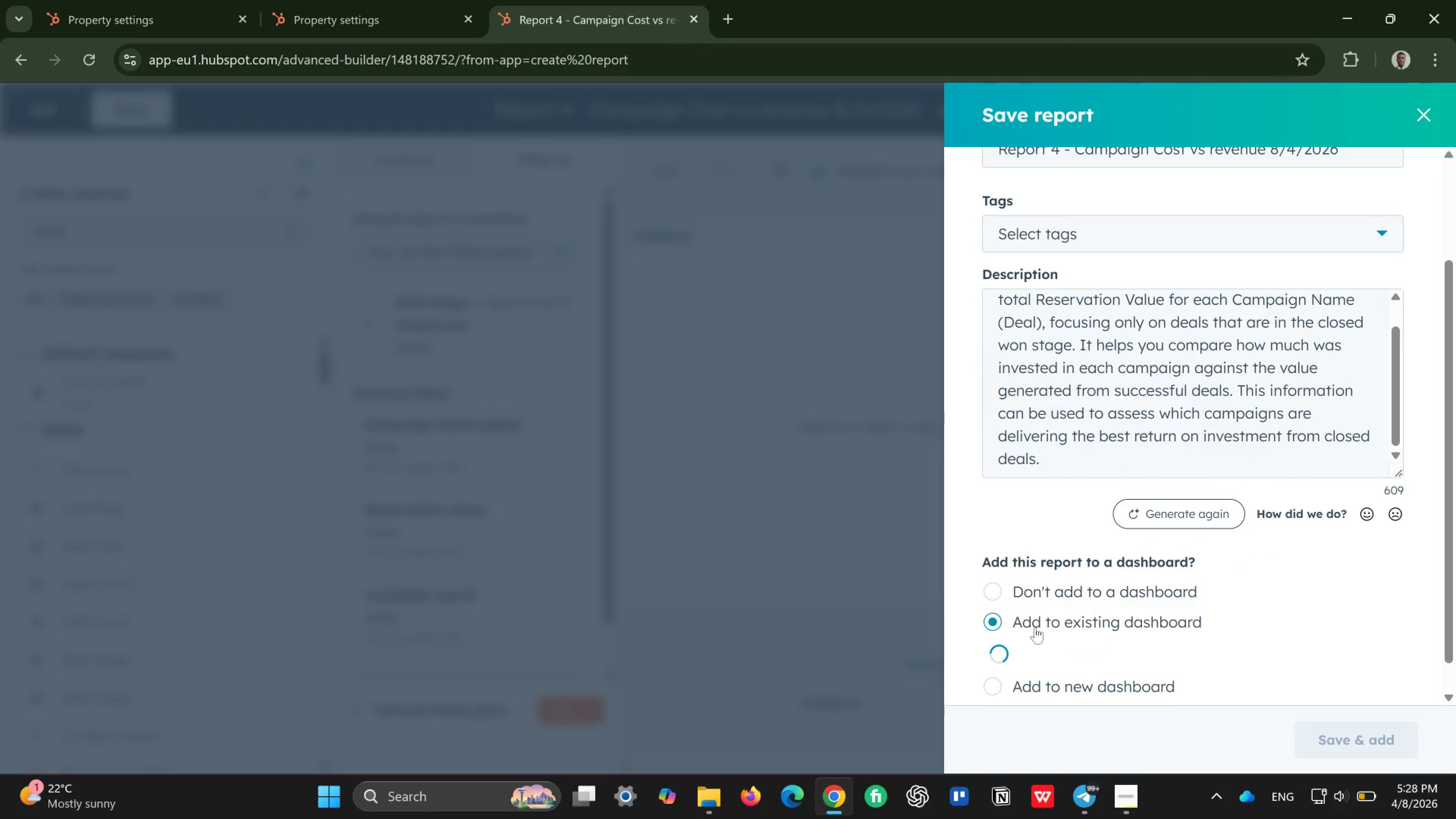 
mouse_move([1068, 644])
 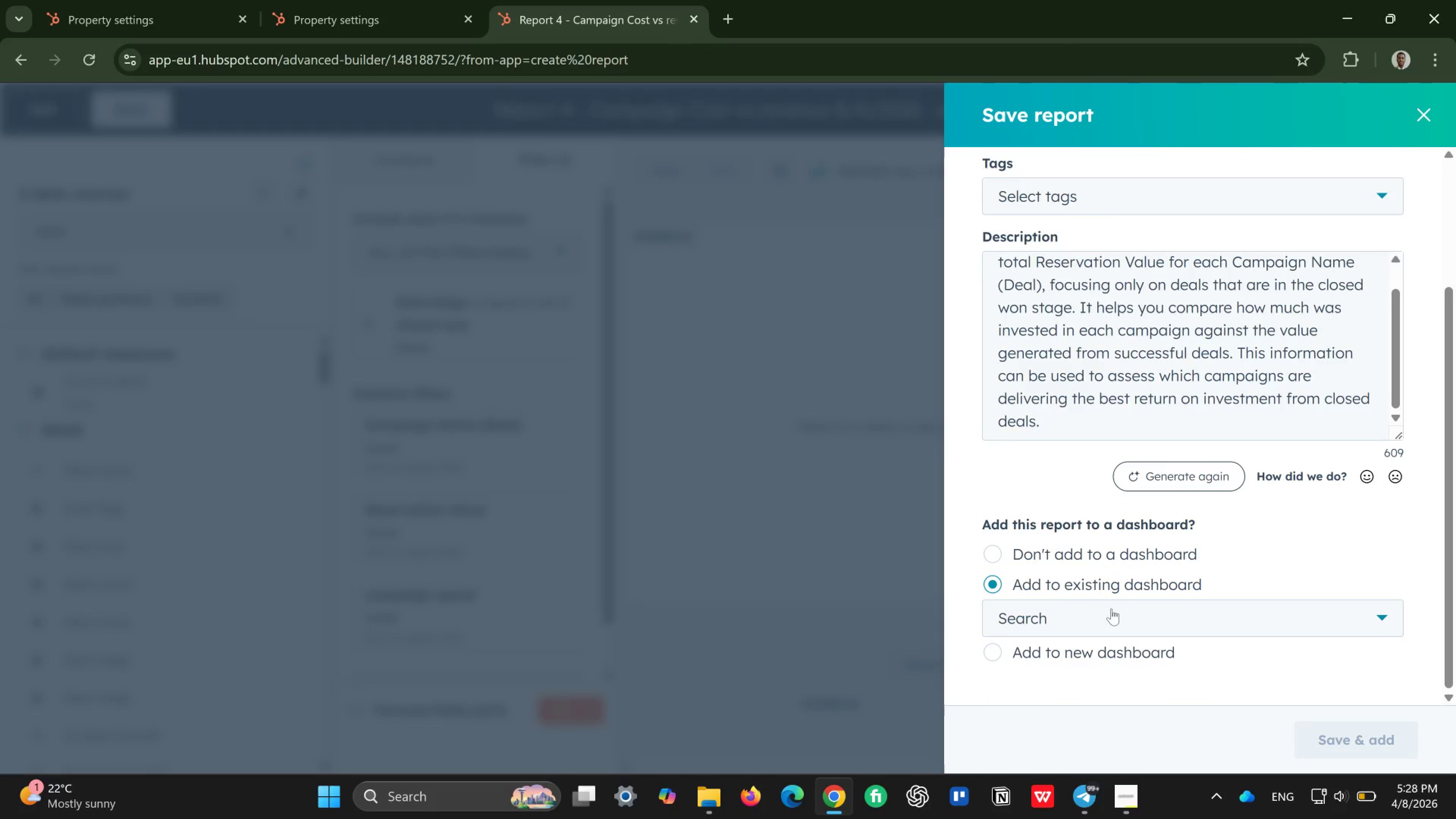 
left_click([1111, 609])
 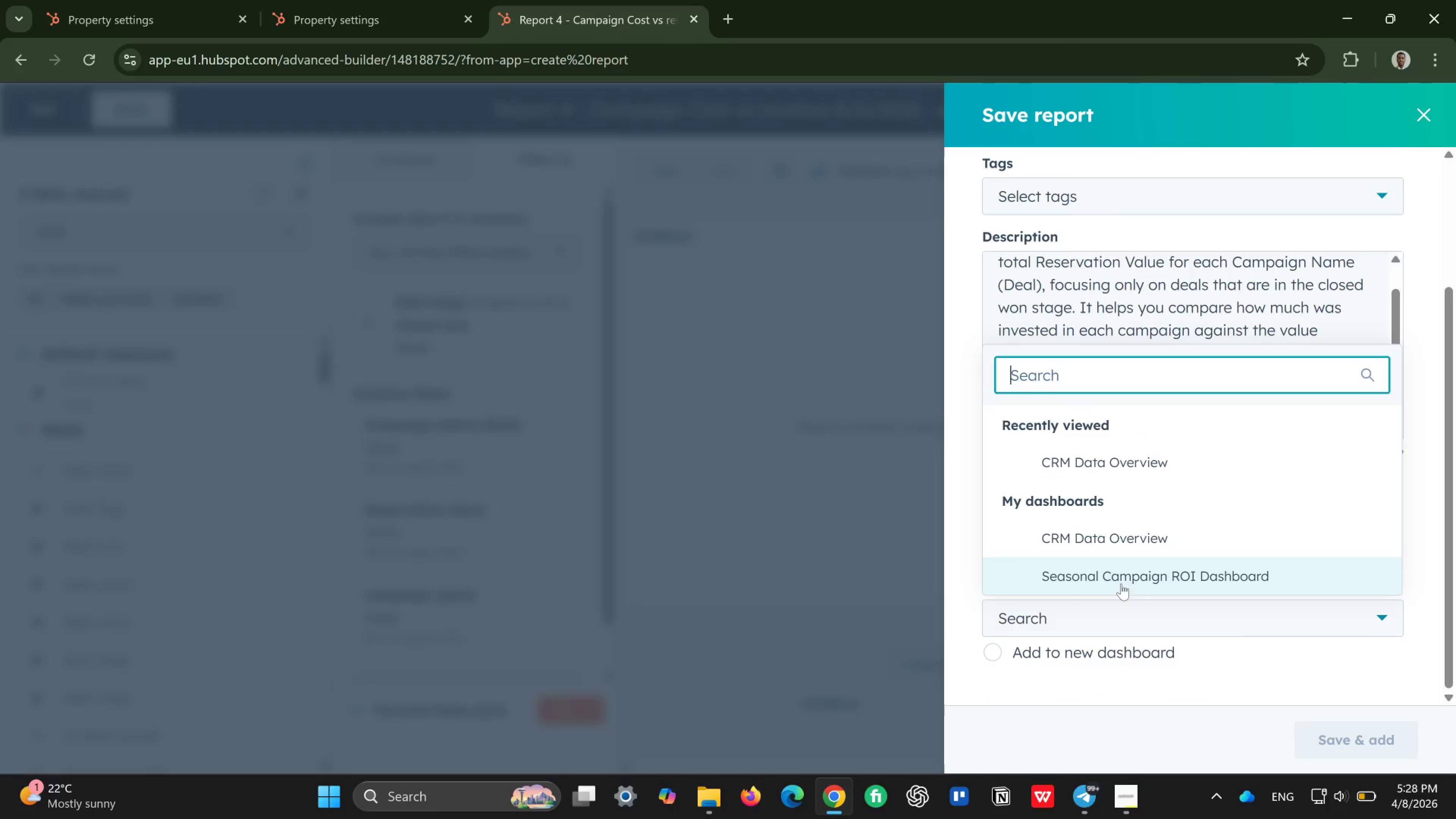 
left_click([1121, 584])
 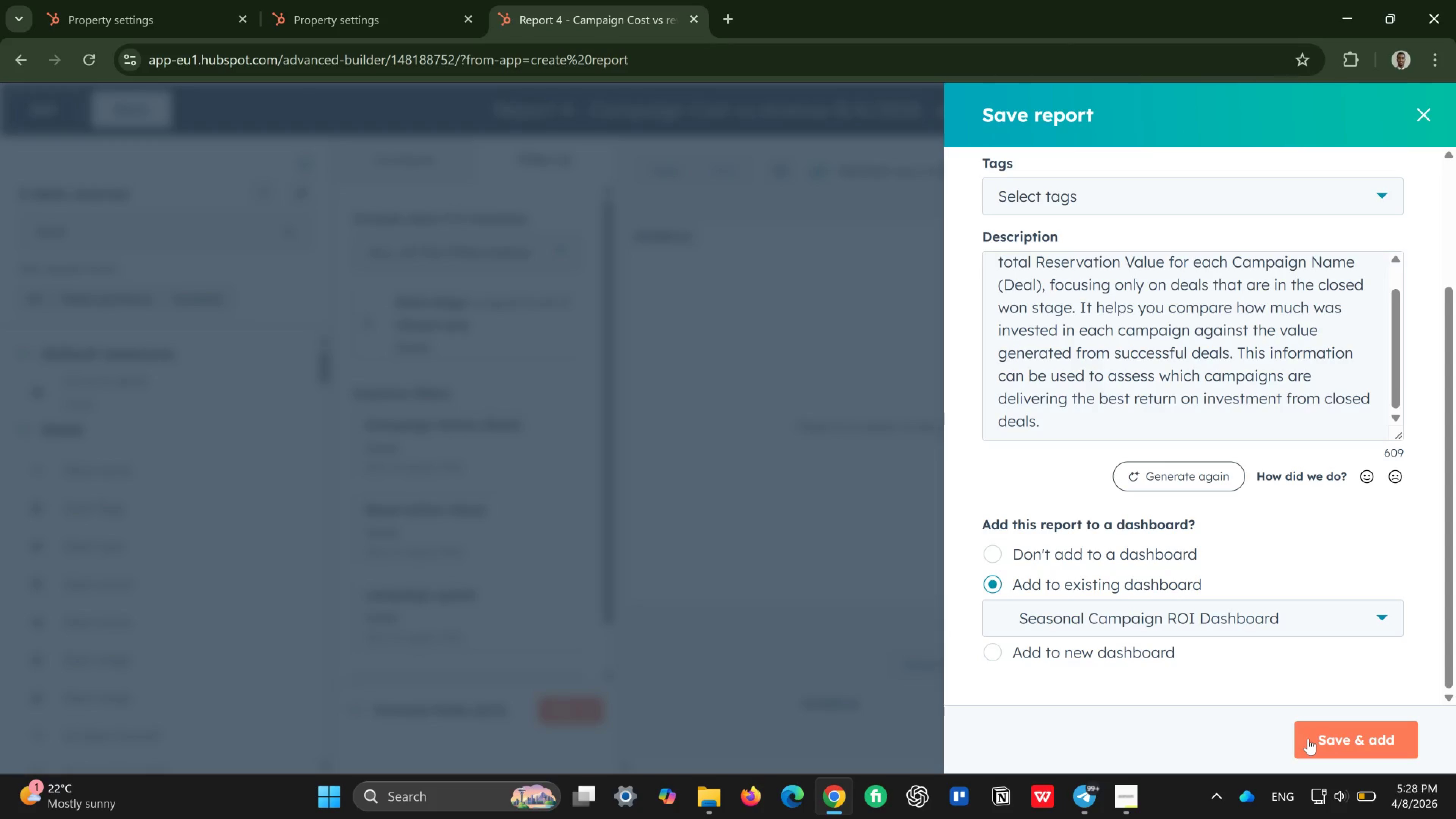 
left_click([1323, 742])
 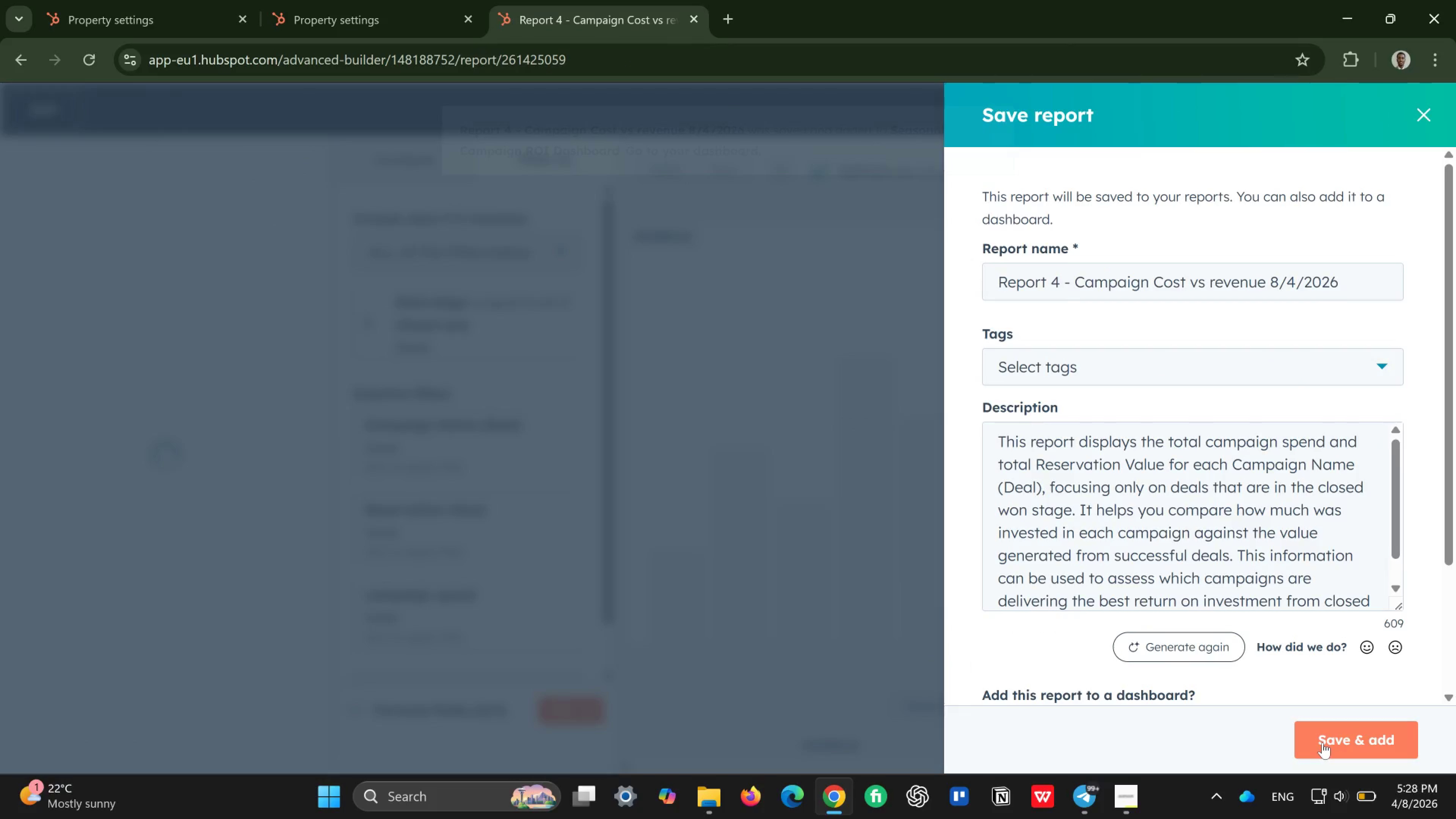 
mouse_move([1362, 791])
 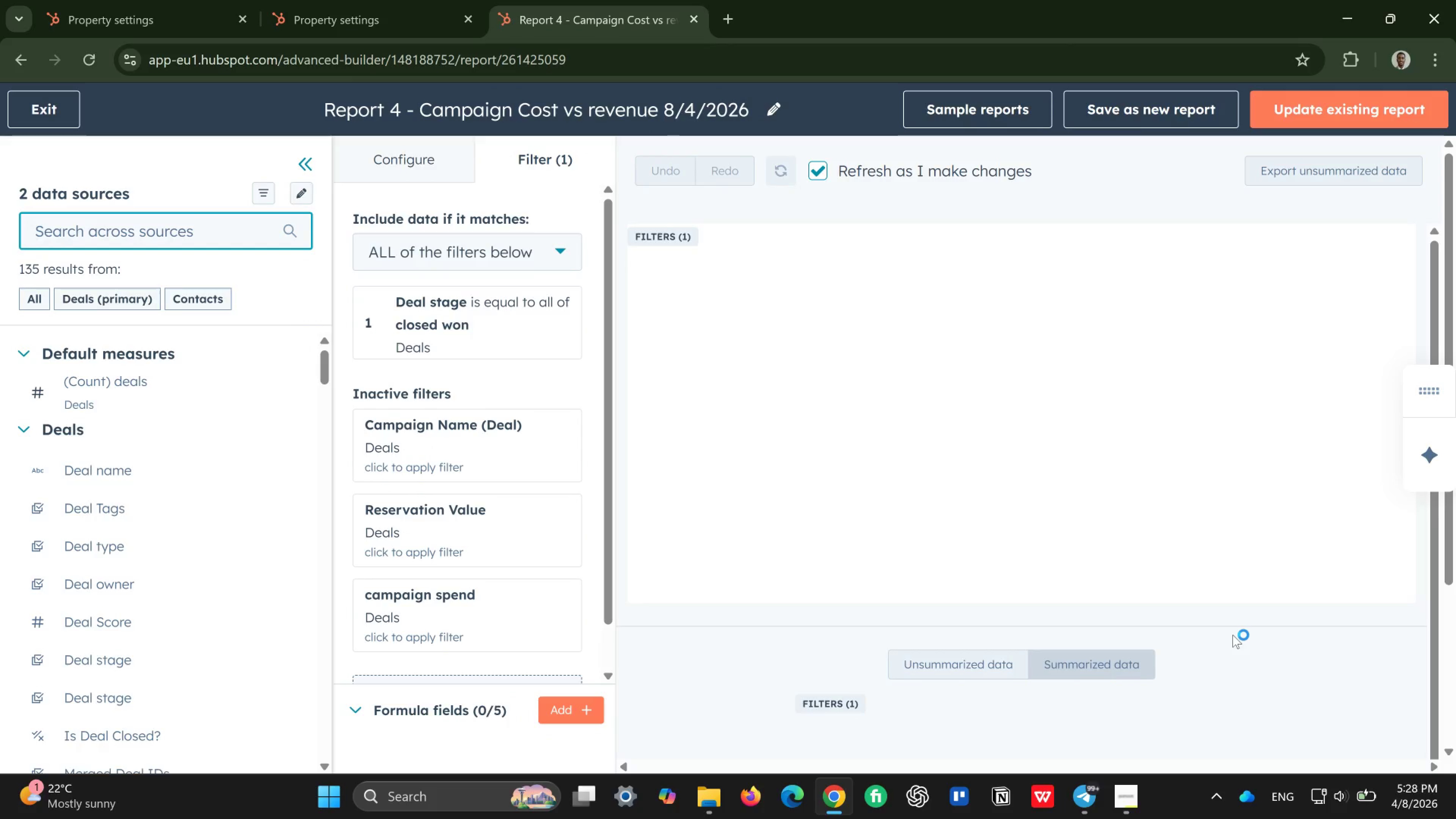 
wait(17.68)
 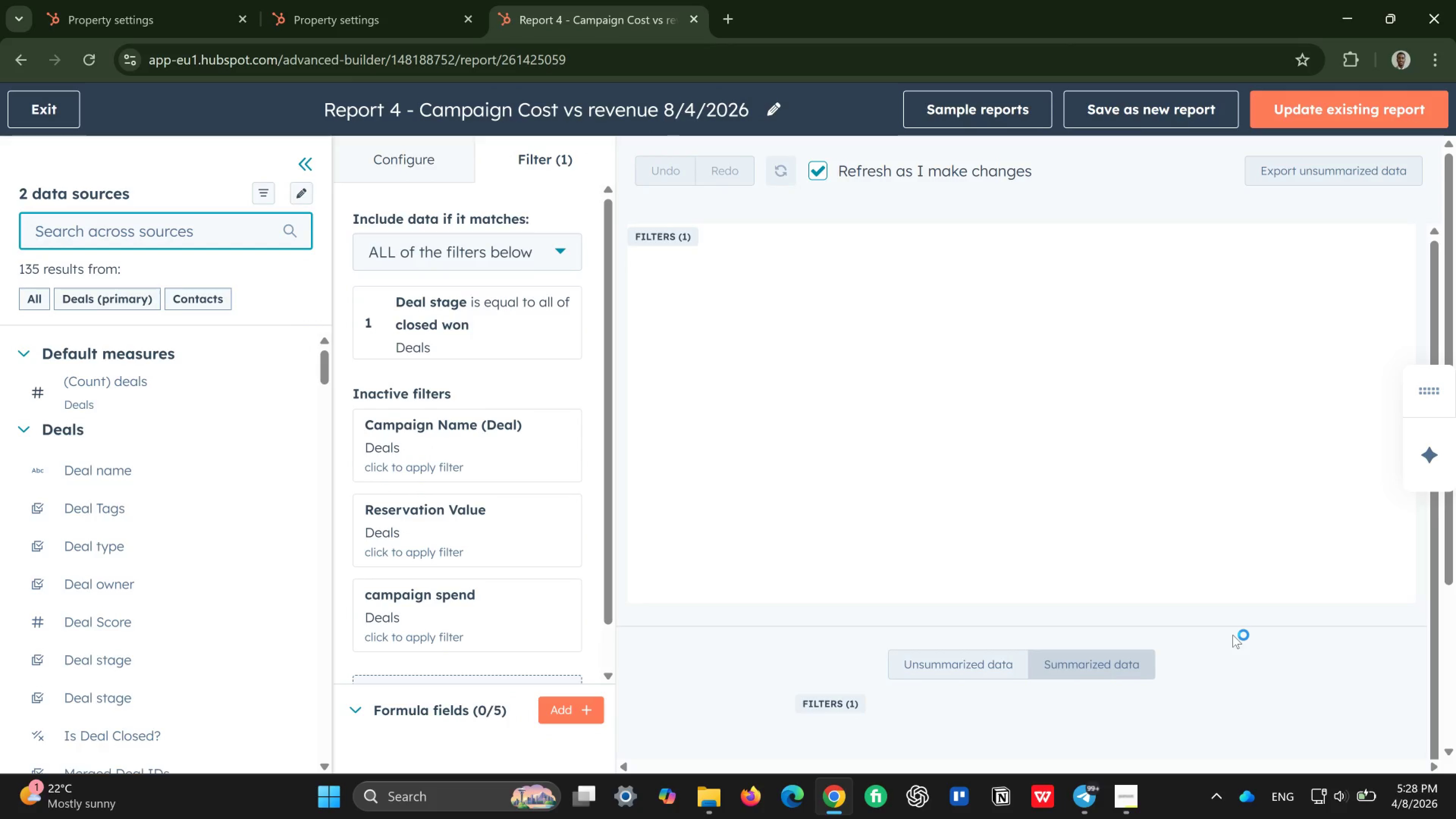 
left_click([32, 112])
 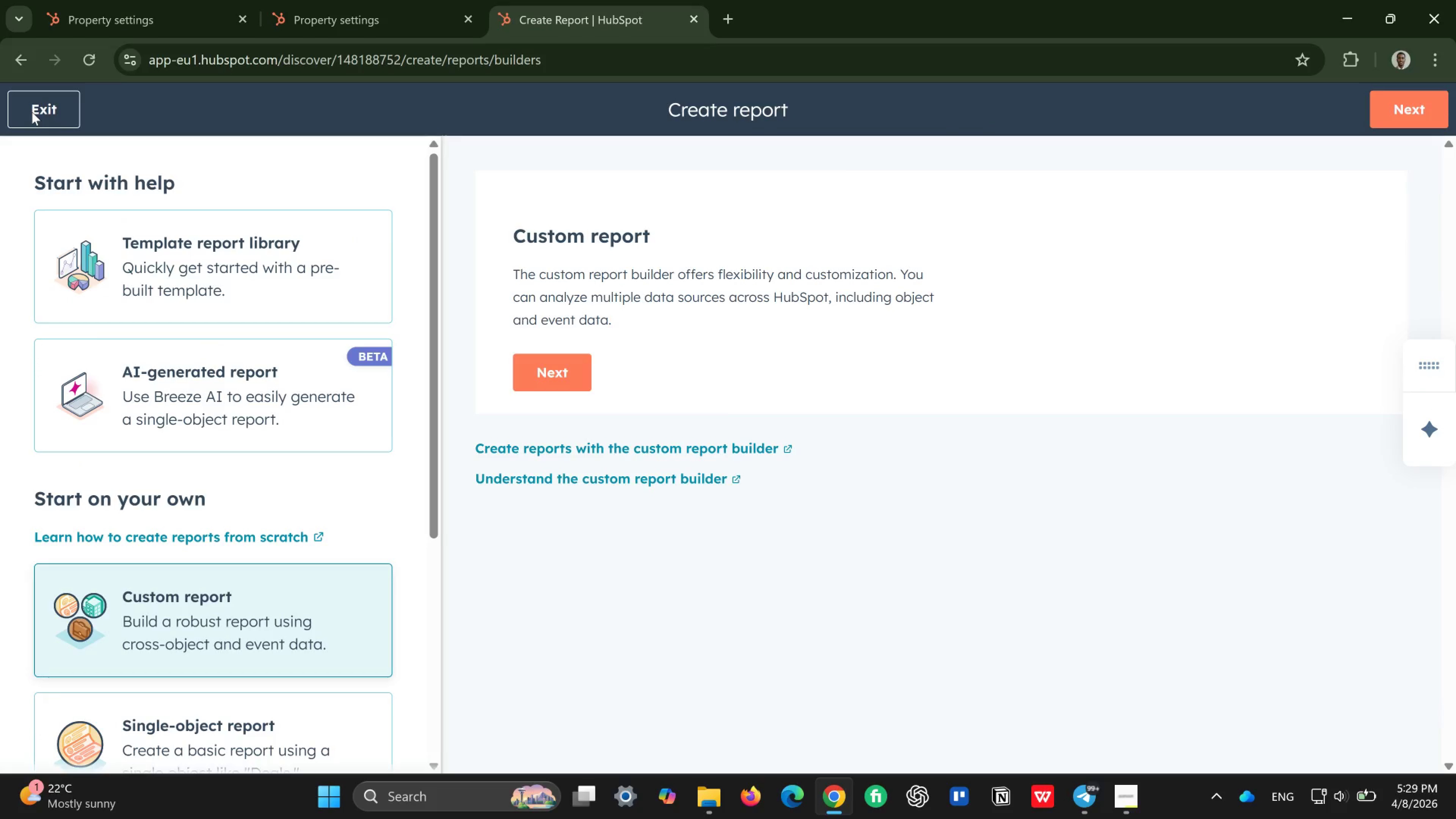 
wait(25.45)
 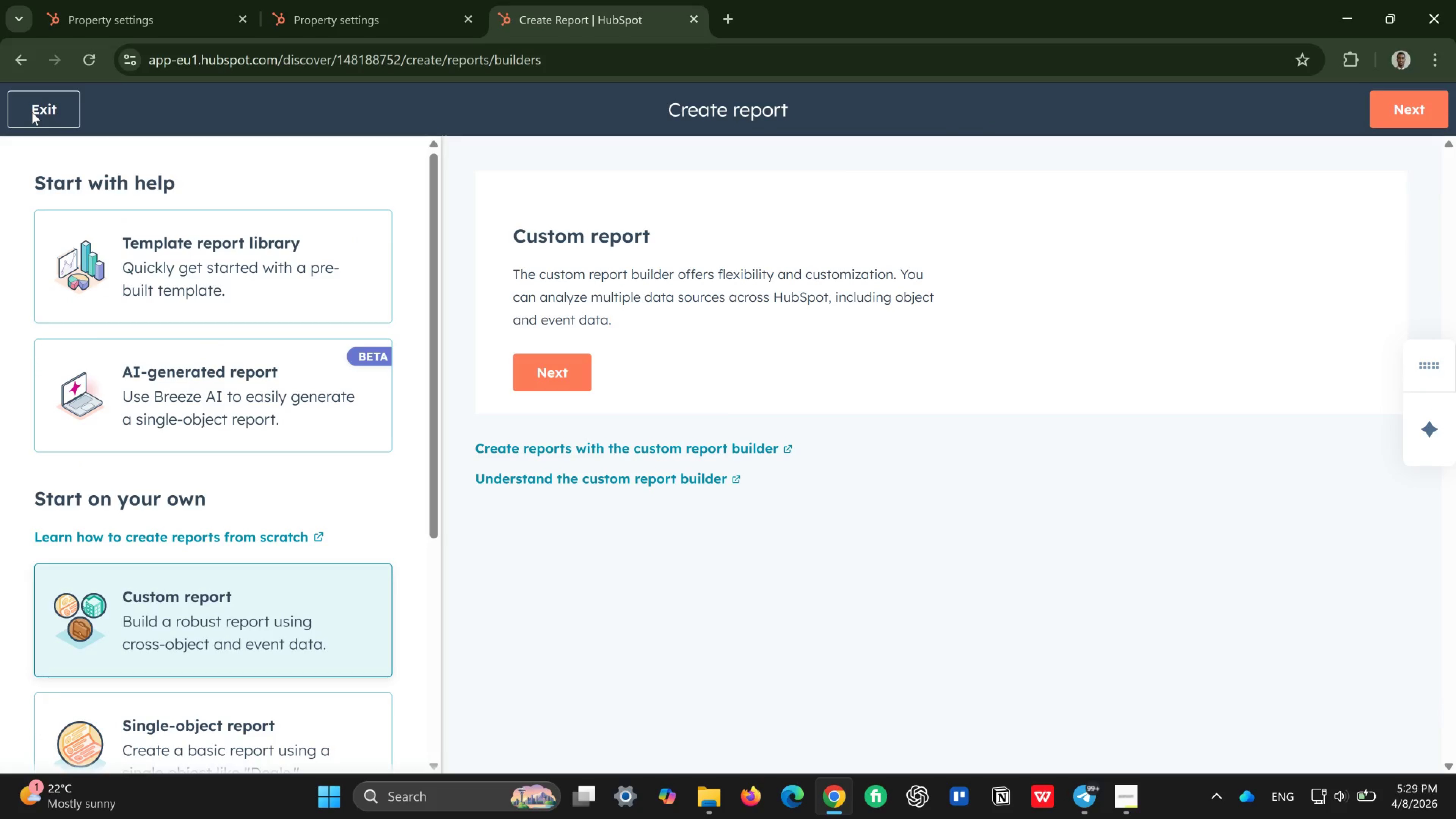 
left_click([68, 104])
 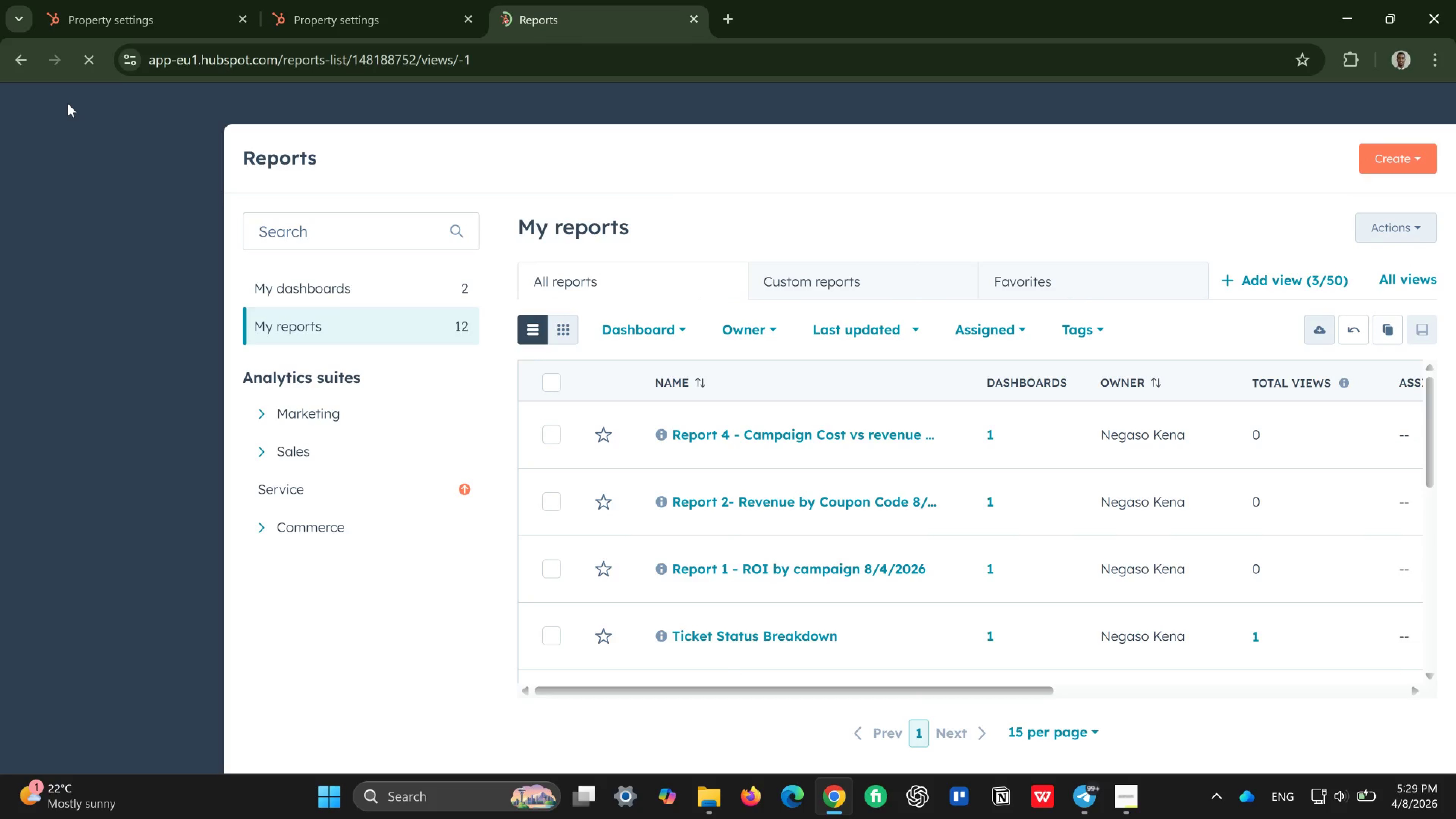 
wait(9.48)
 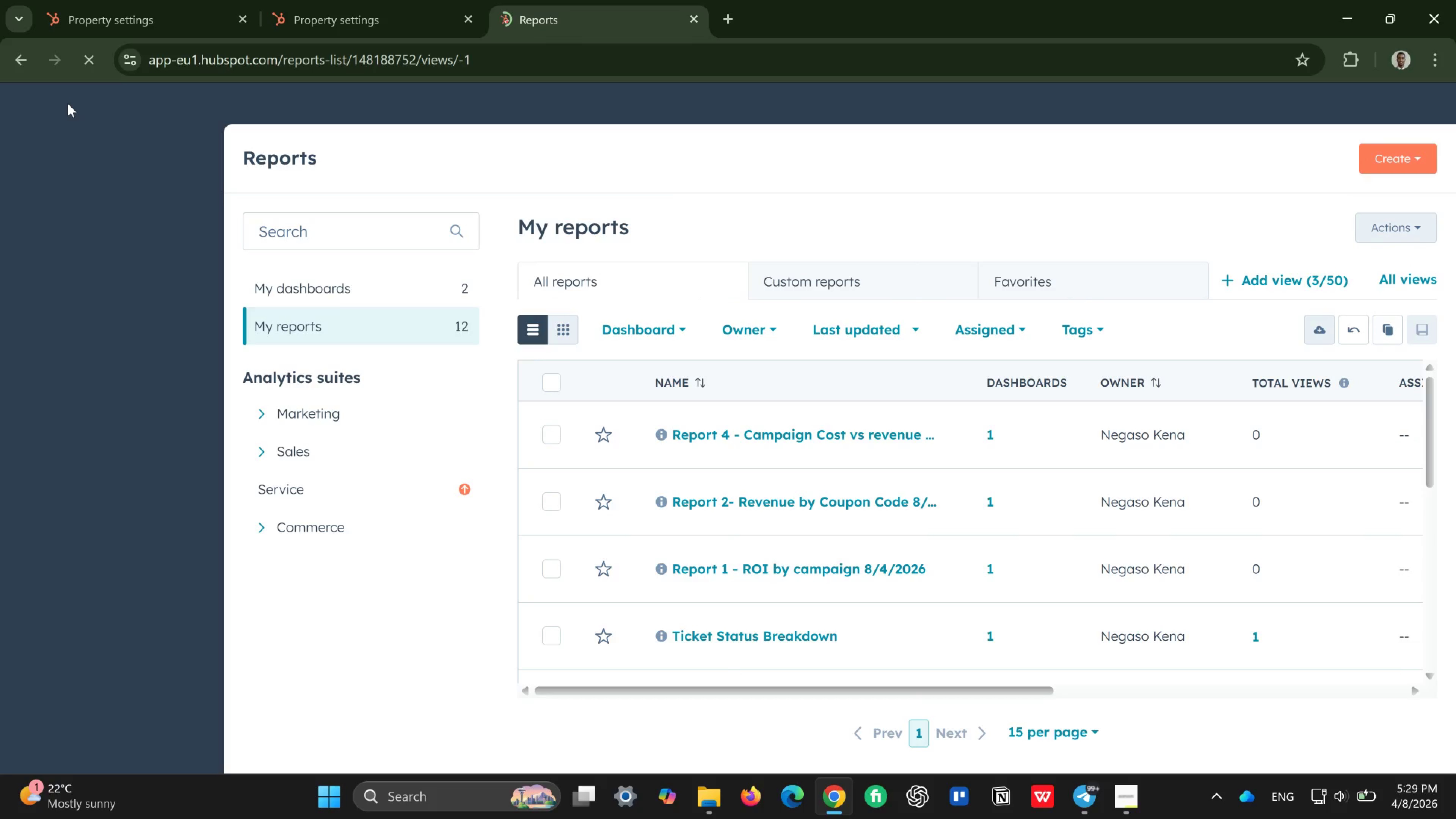 
left_click([432, 280])
 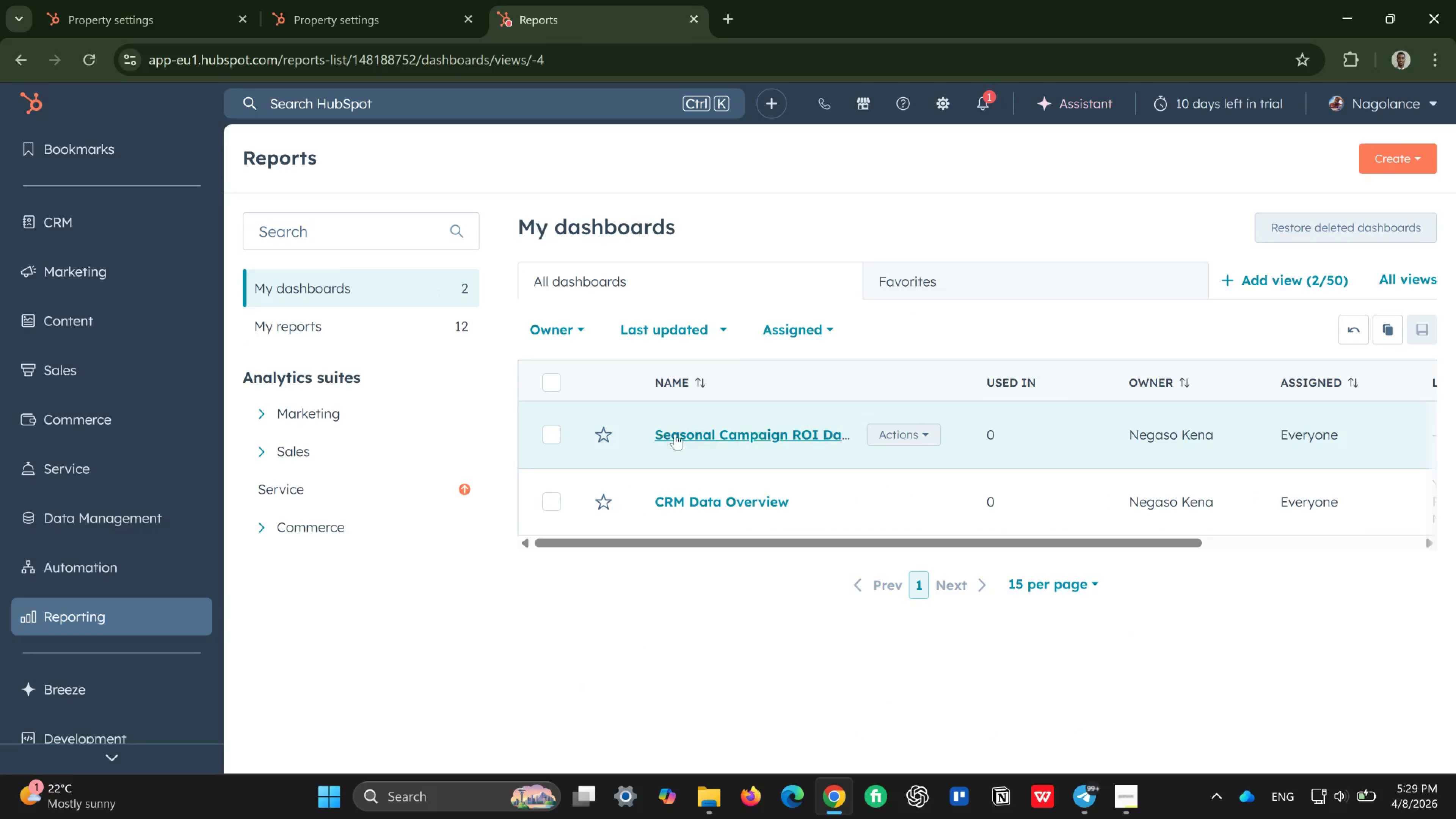 
left_click([702, 433])
 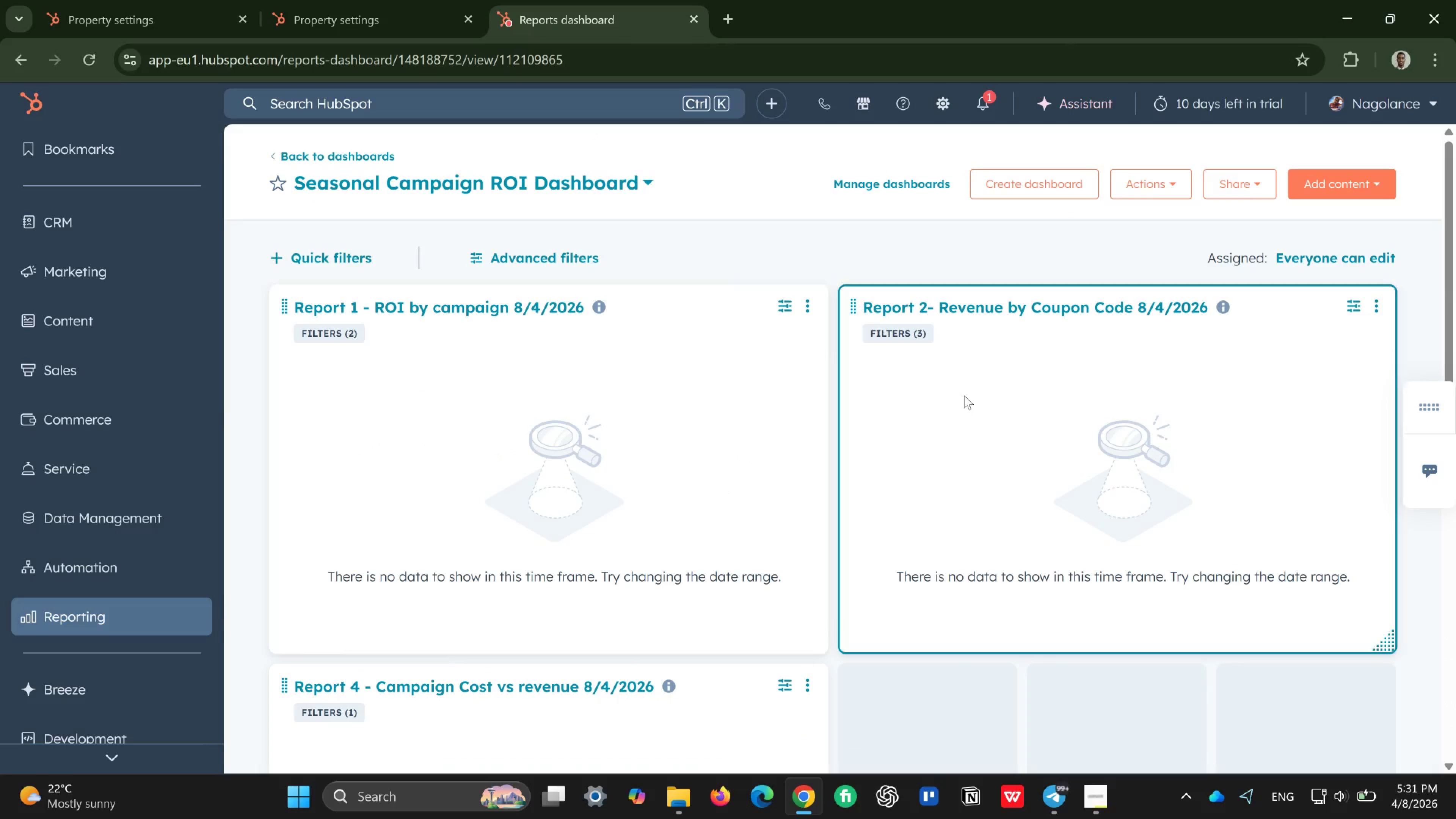 
wait(113.0)
 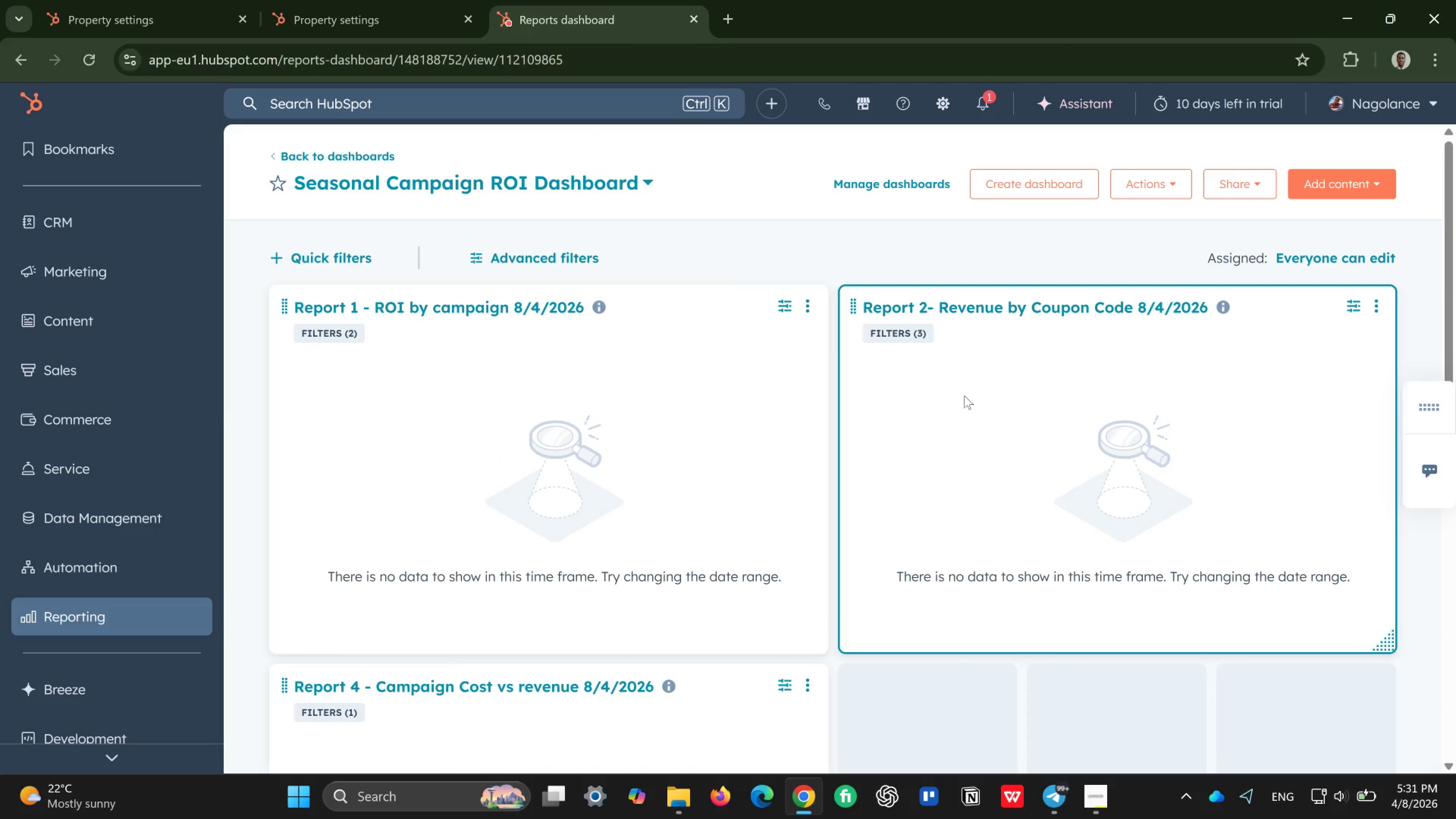 
left_click([418, 443])
 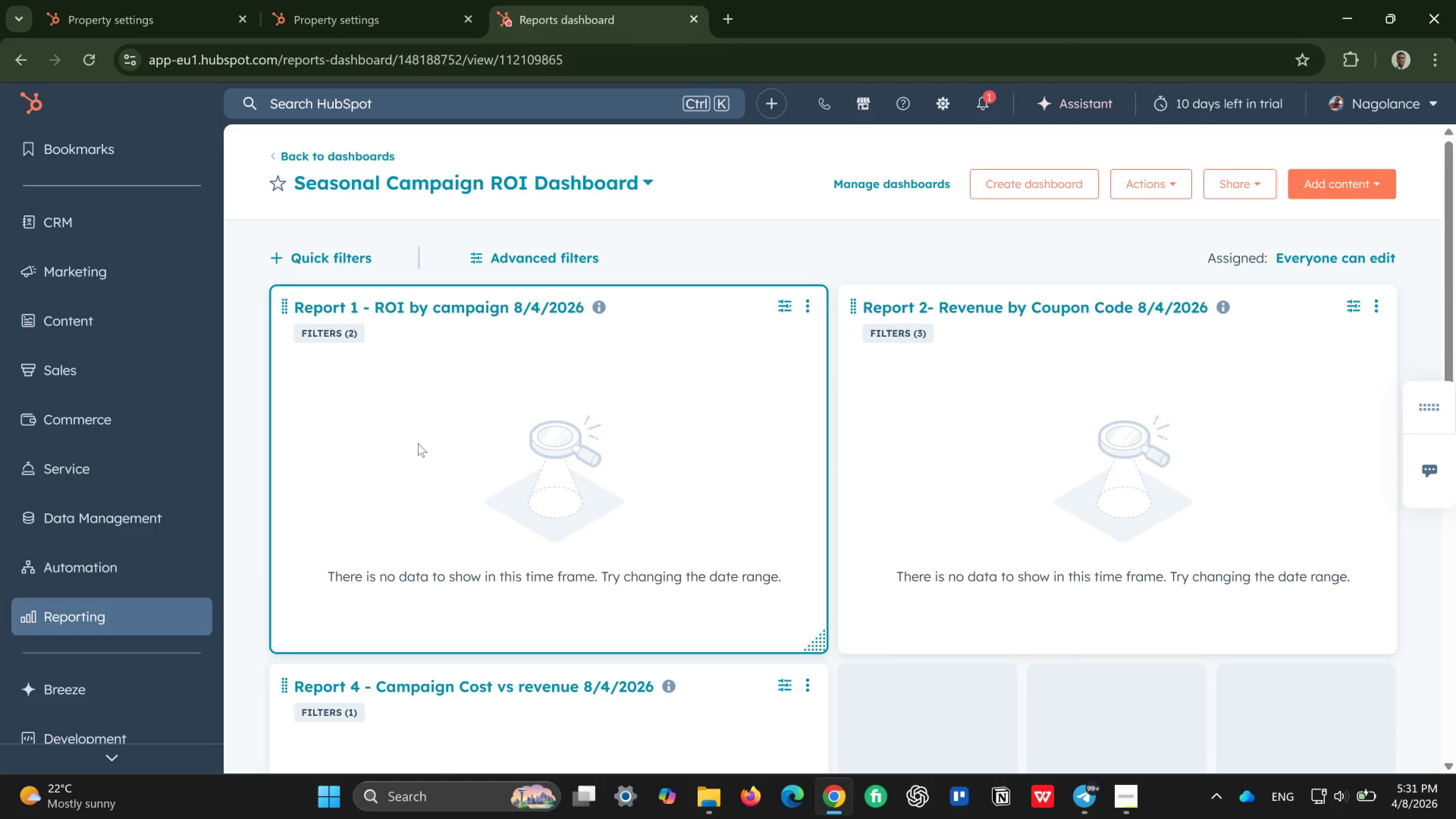 
left_click([418, 443])
 